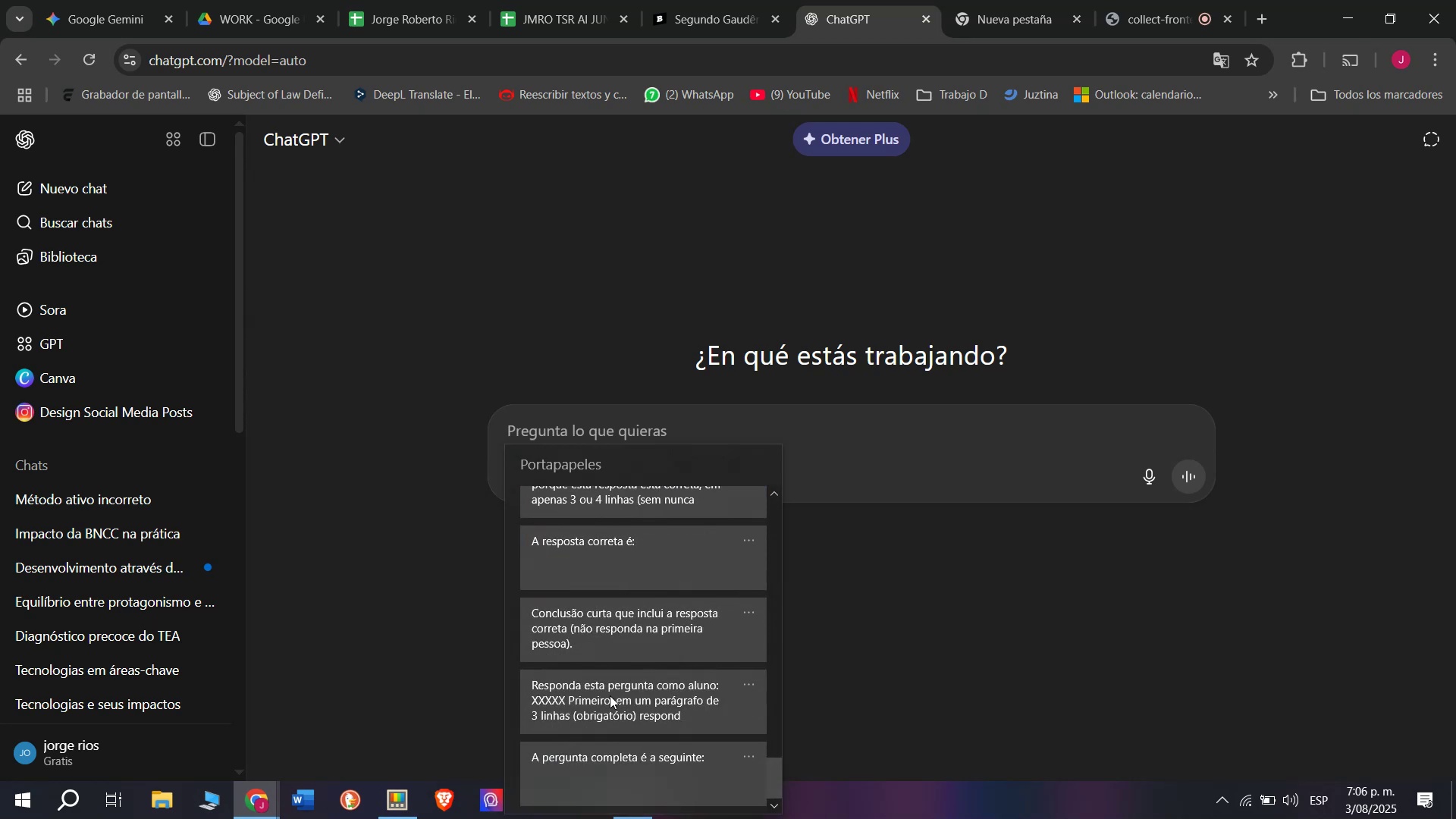 
key(Control+ControlLeft)
 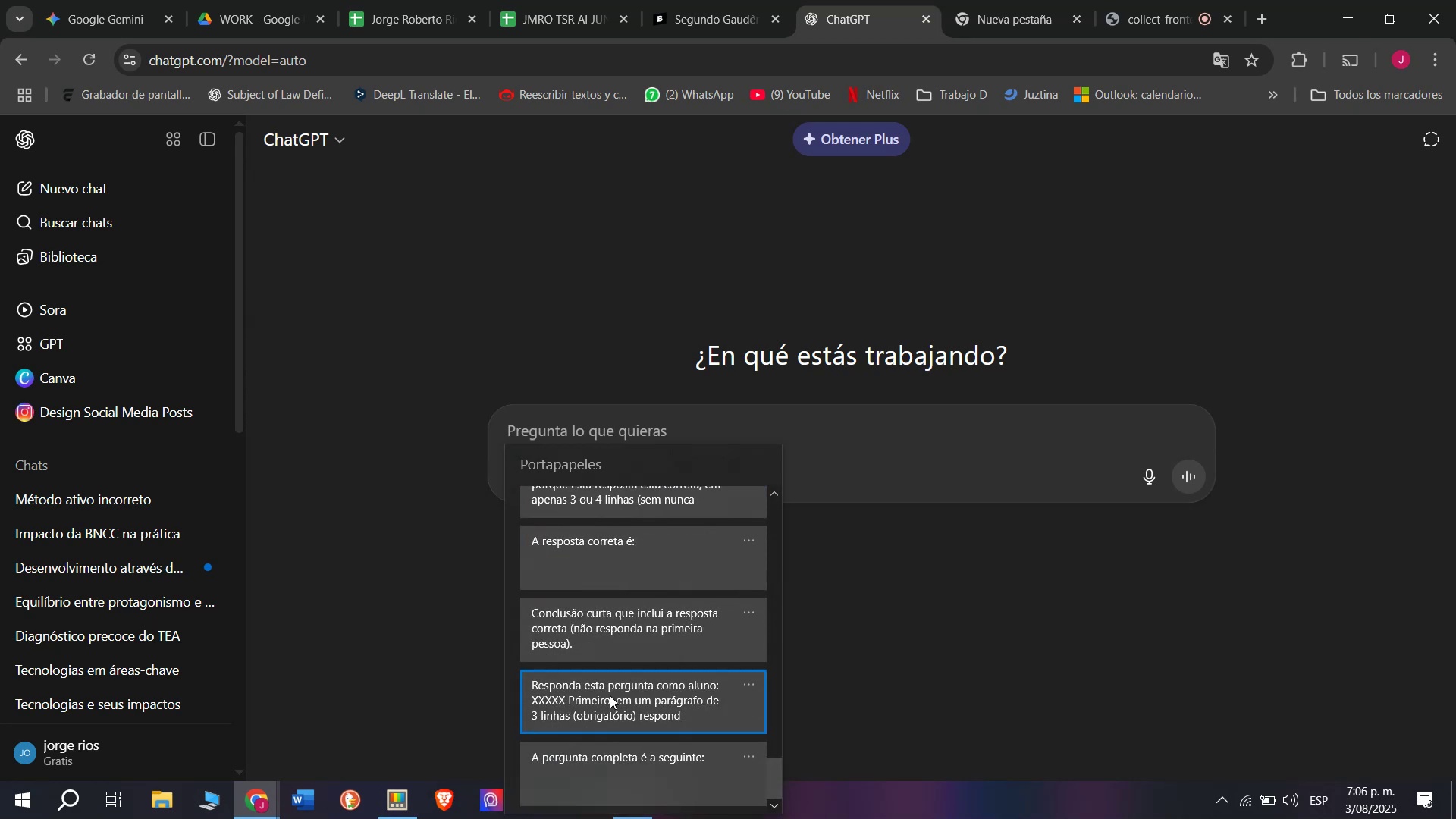 
hold_key(key=V, duration=2.34)
 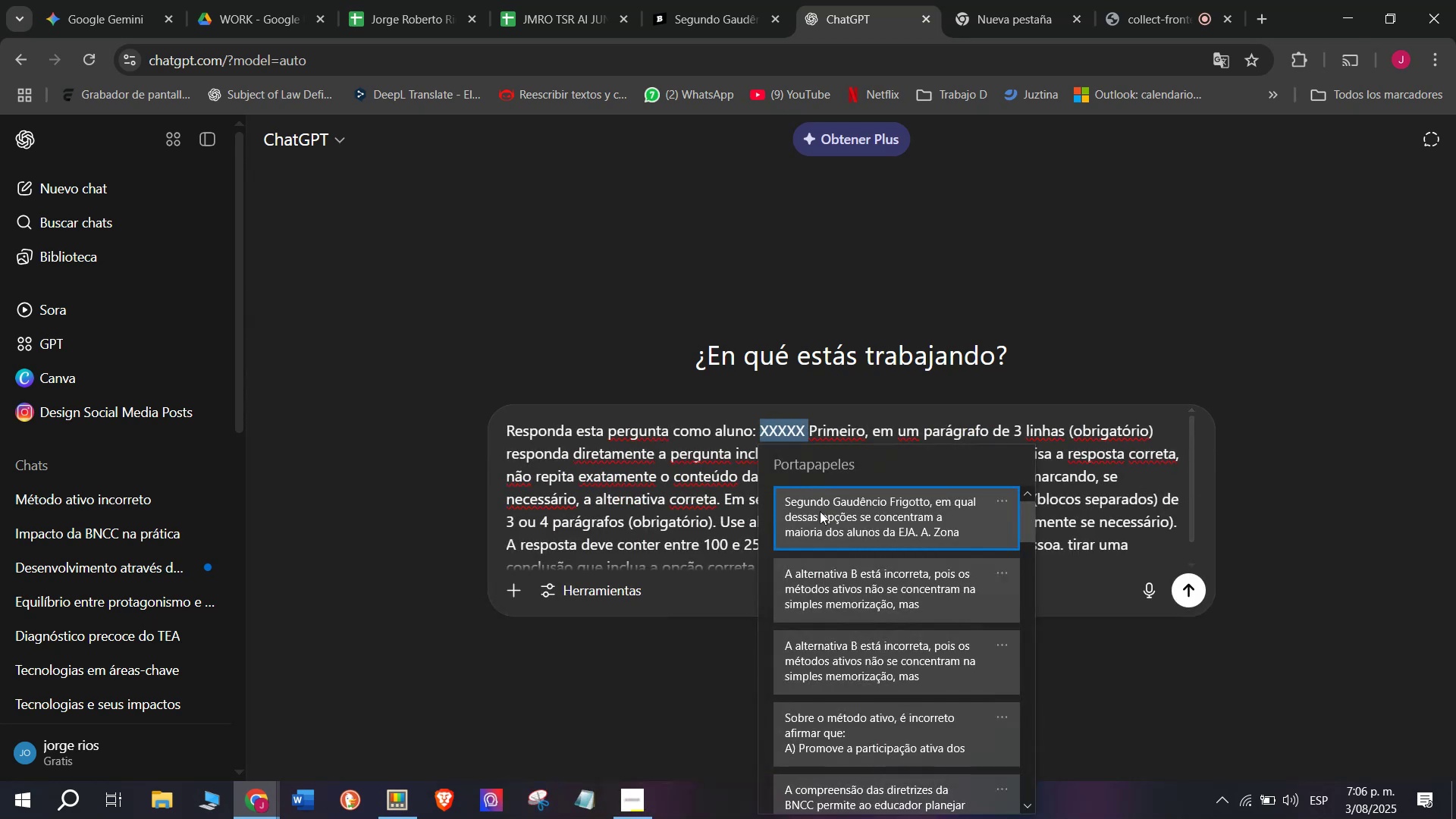 
left_click_drag(start_coordinate=[809, 427], to_coordinate=[761, 422])
 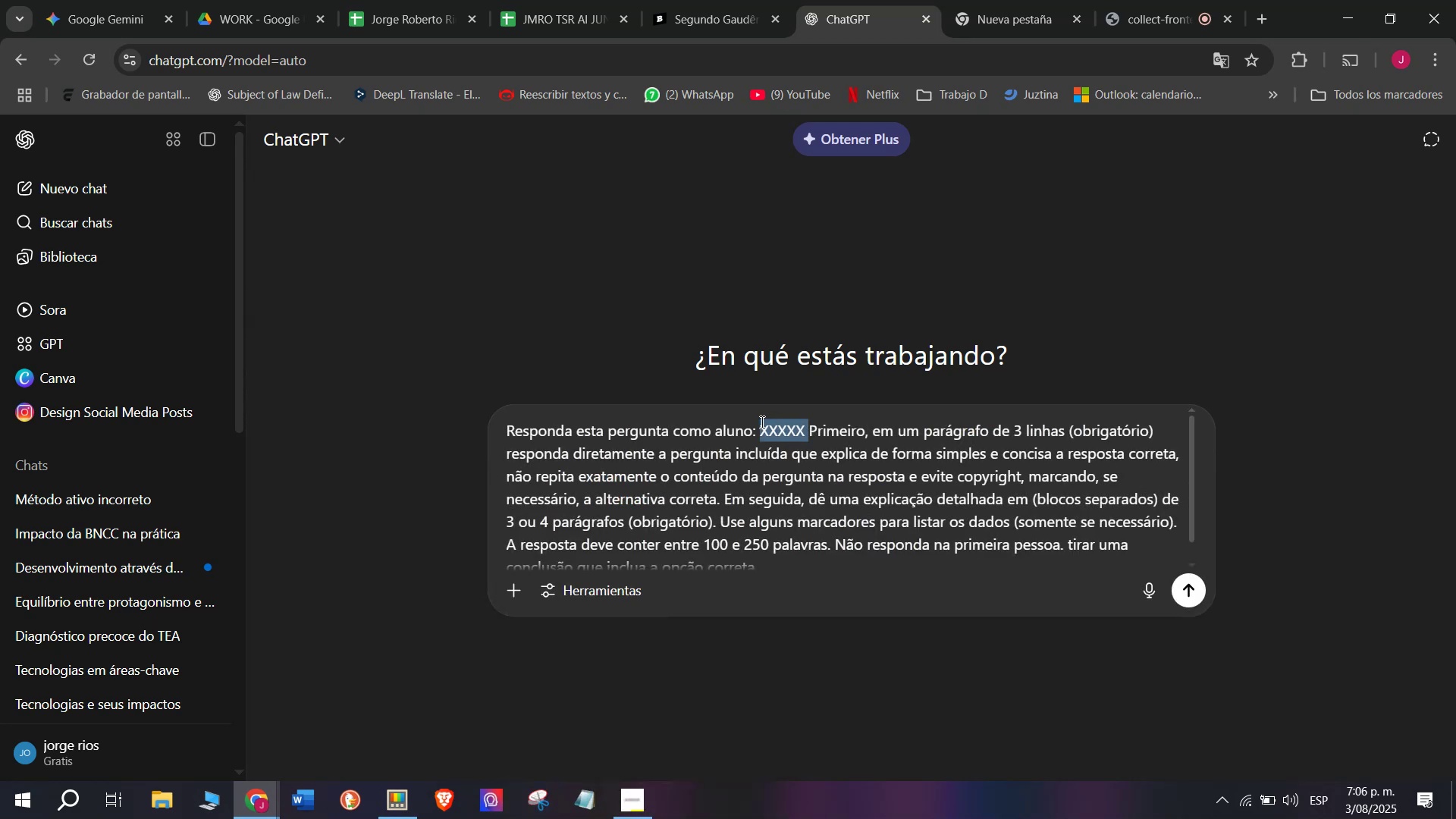 
hold_key(key=MetaLeft, duration=0.32)
 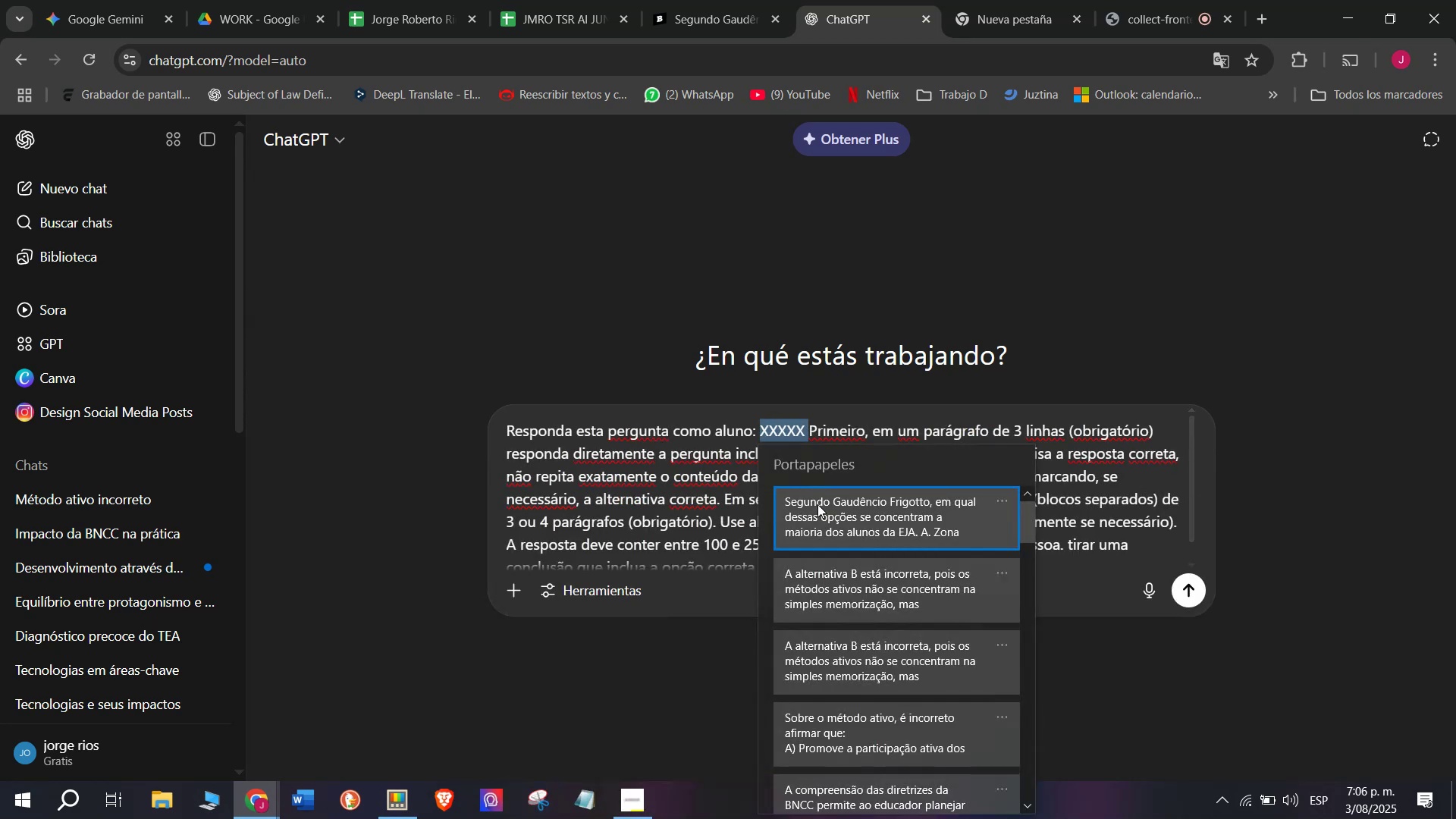 
left_click([820, 511])
 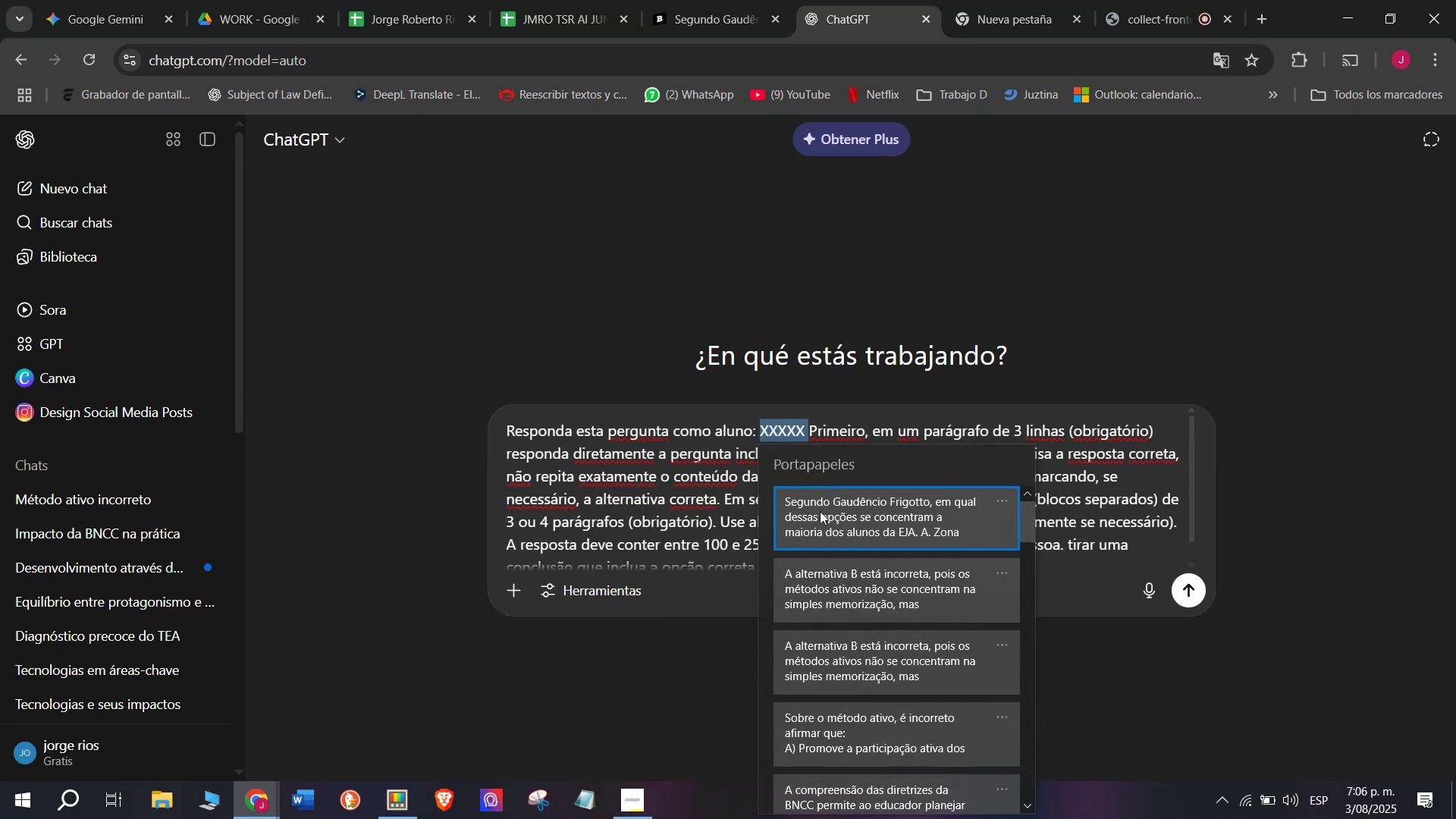 
key(Control+ControlLeft)
 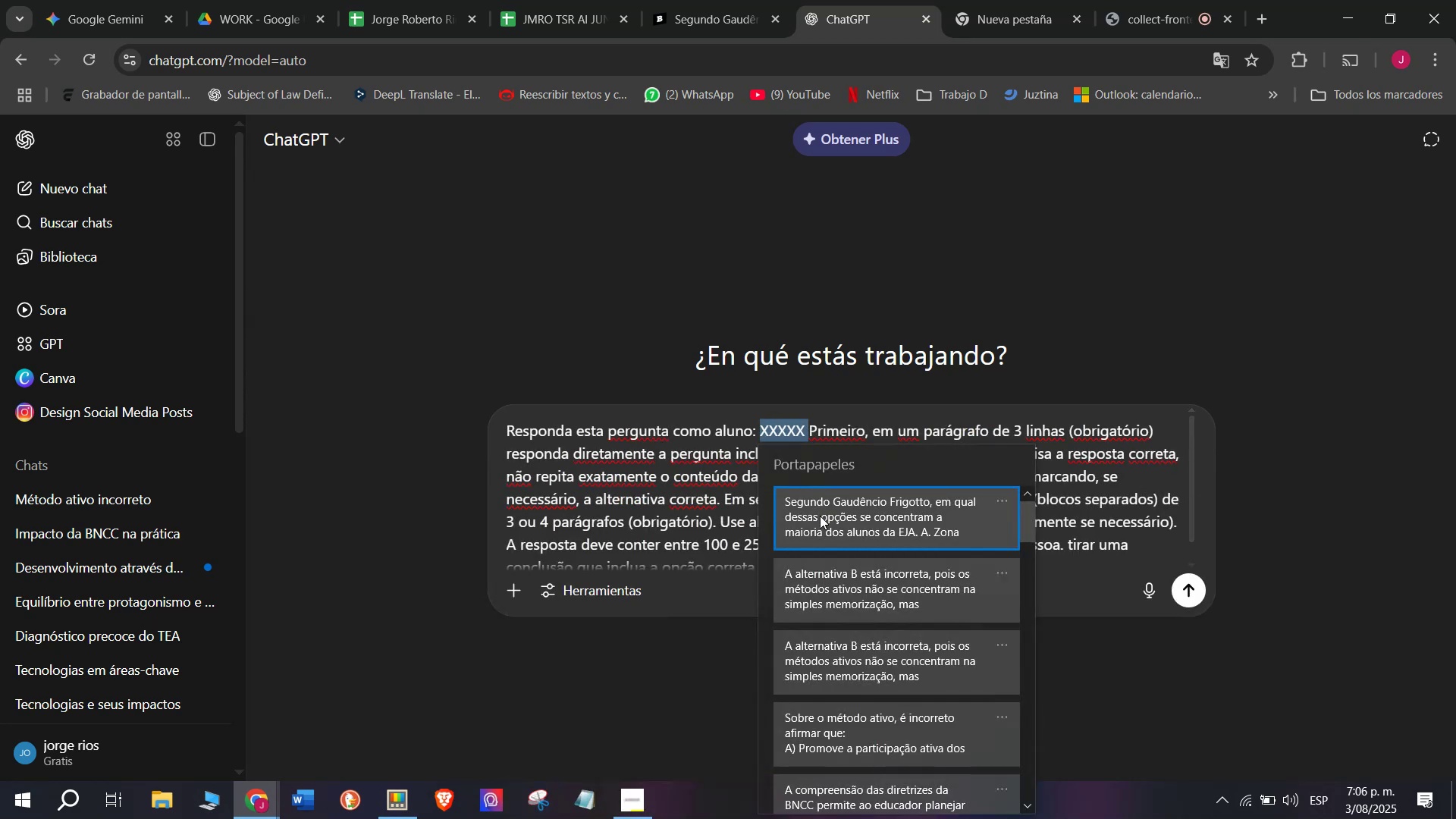 
key(Control+V)
 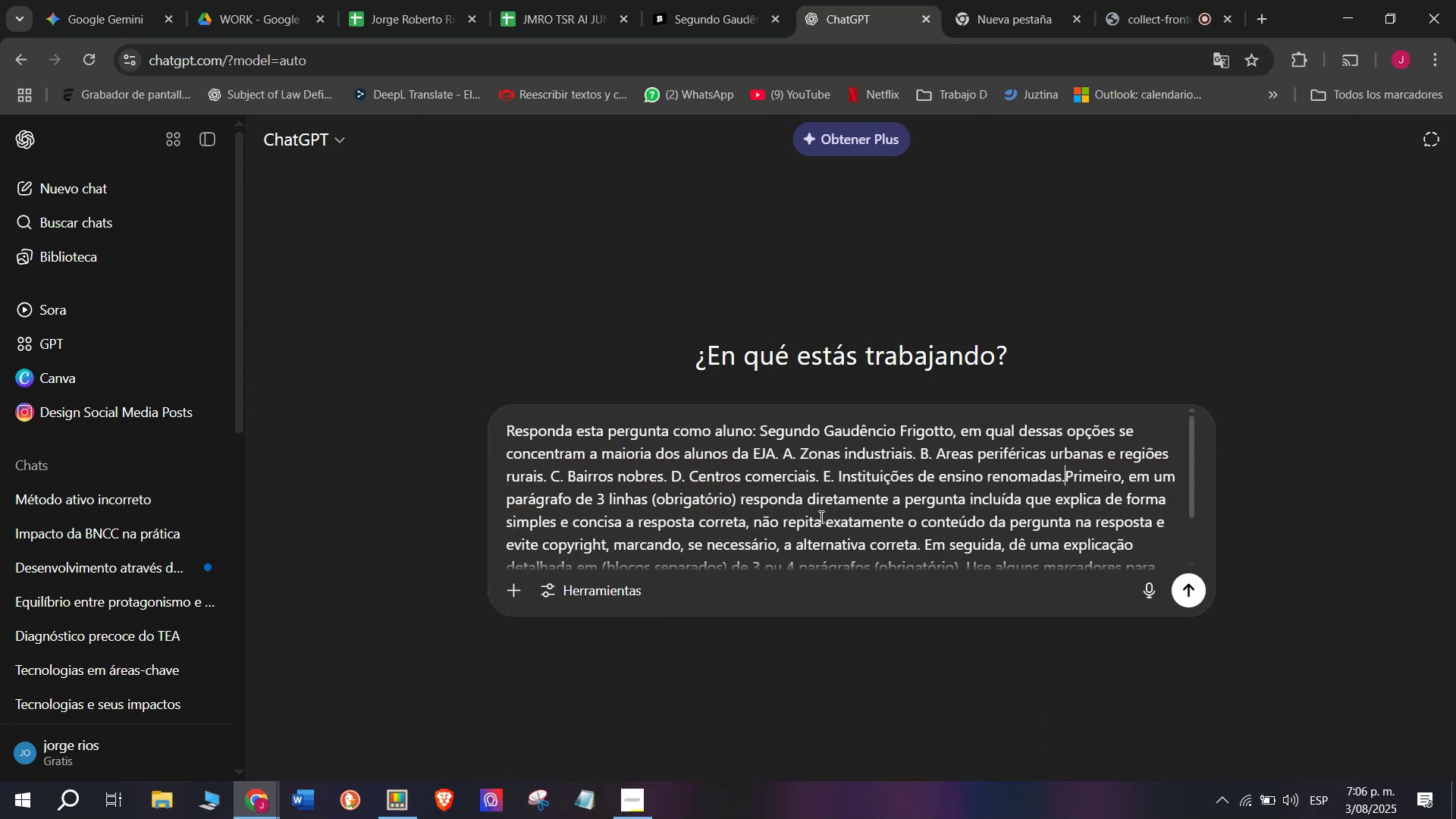 
key(Enter)
 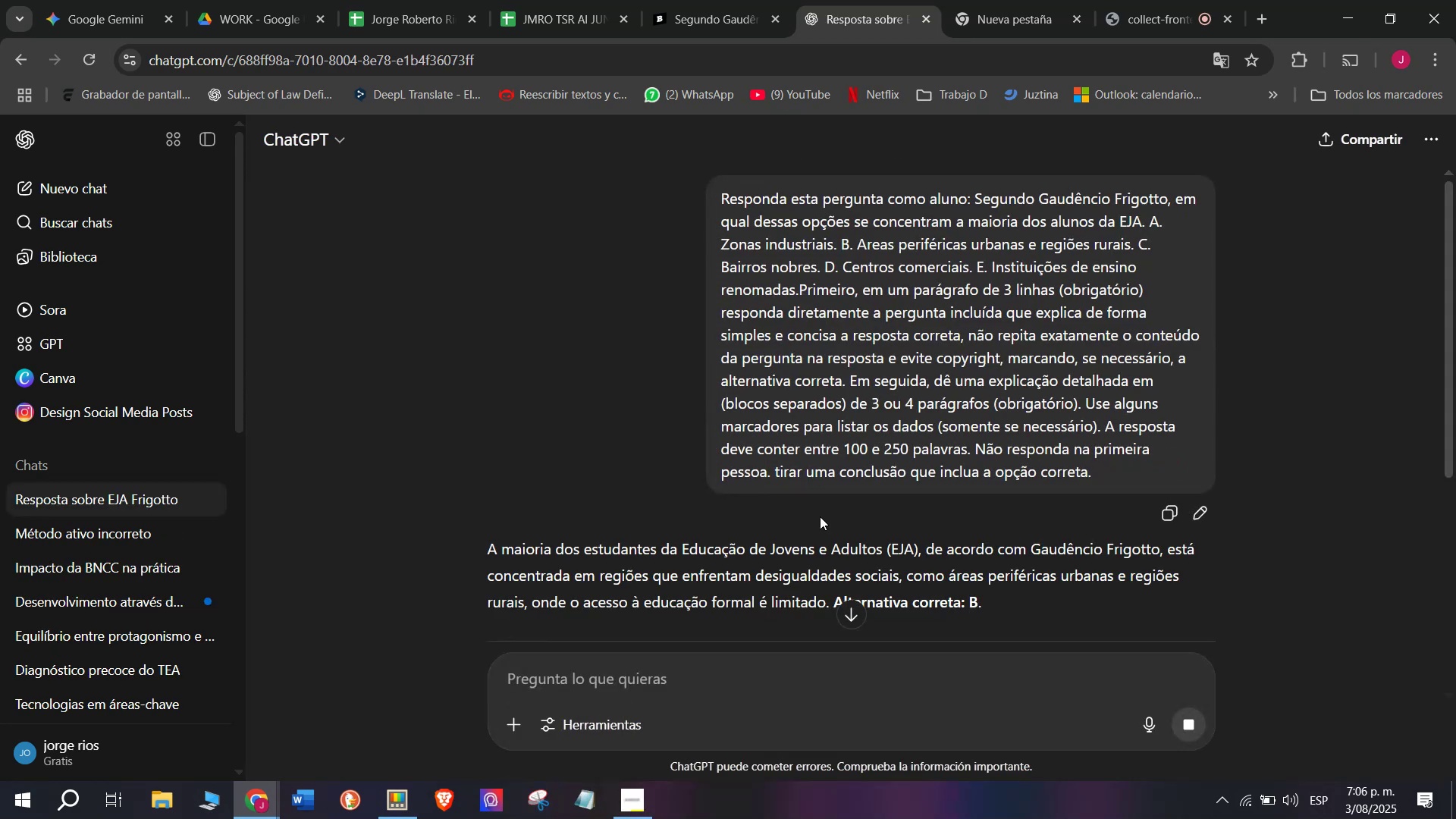 
wait(9.2)
 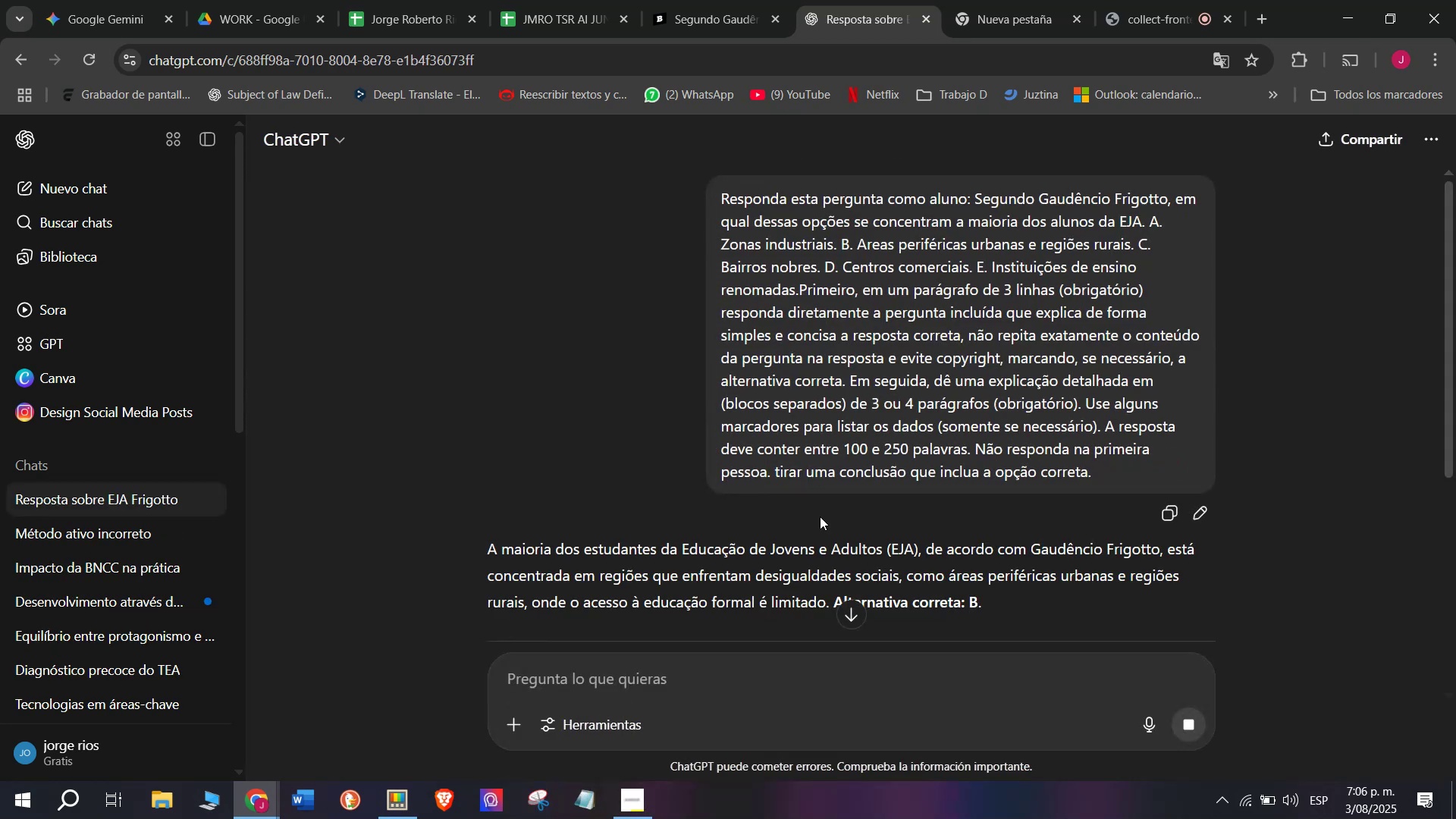 
scroll: coordinate [1001, 563], scroll_direction: down, amount: 1.0
 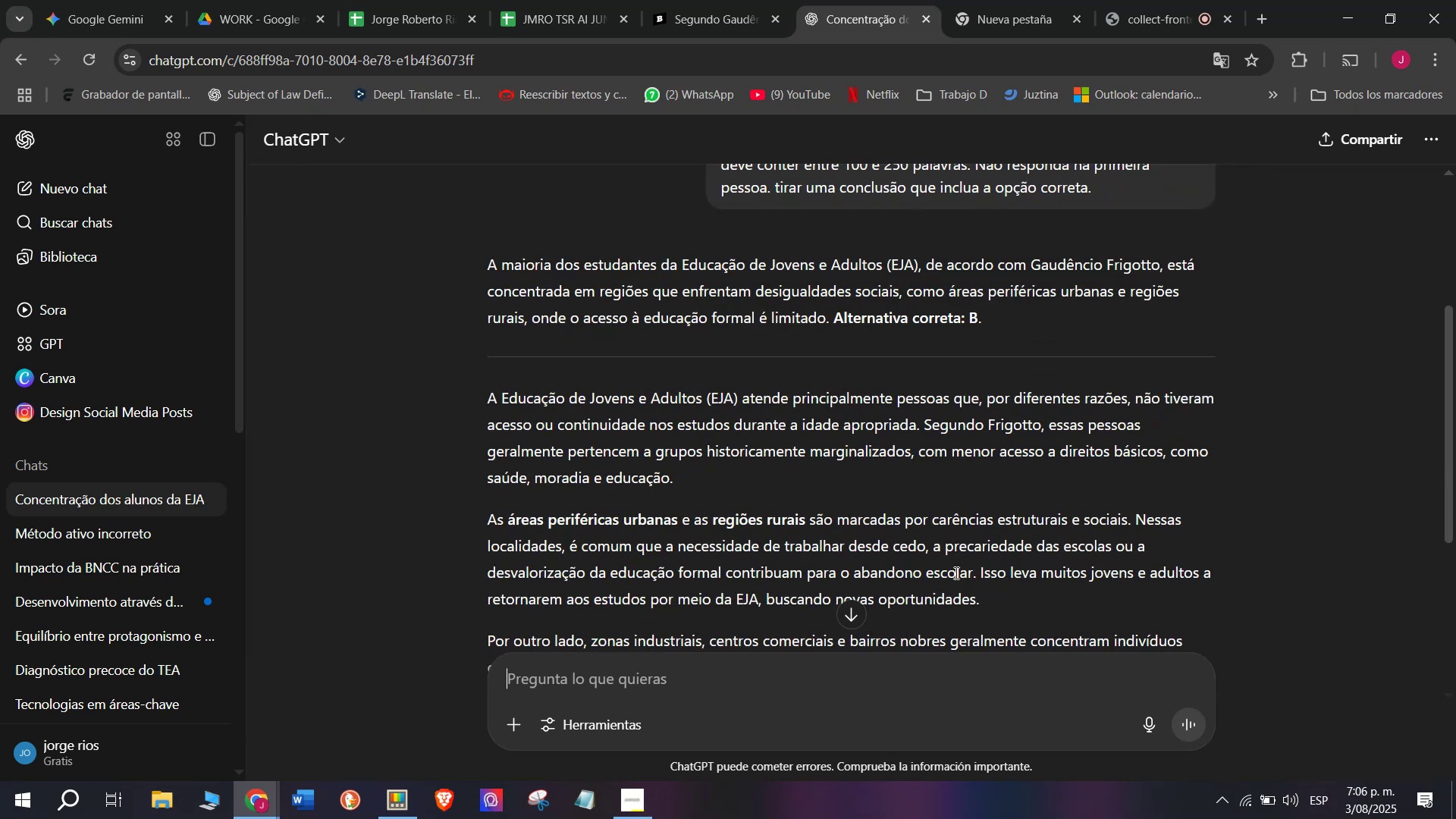 
left_click_drag(start_coordinate=[990, 611], to_coordinate=[469, 275])
 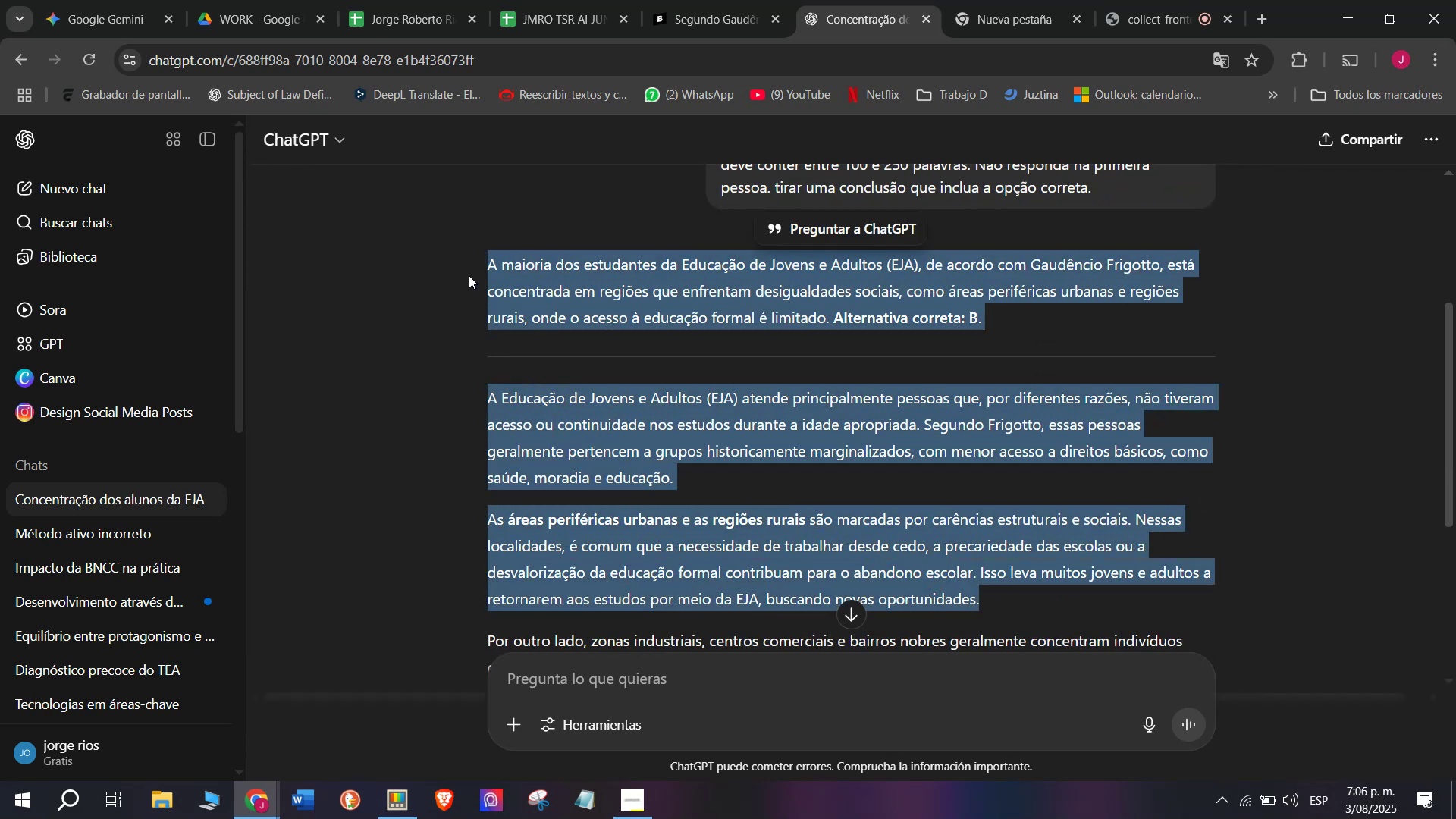 
key(Control+C)
 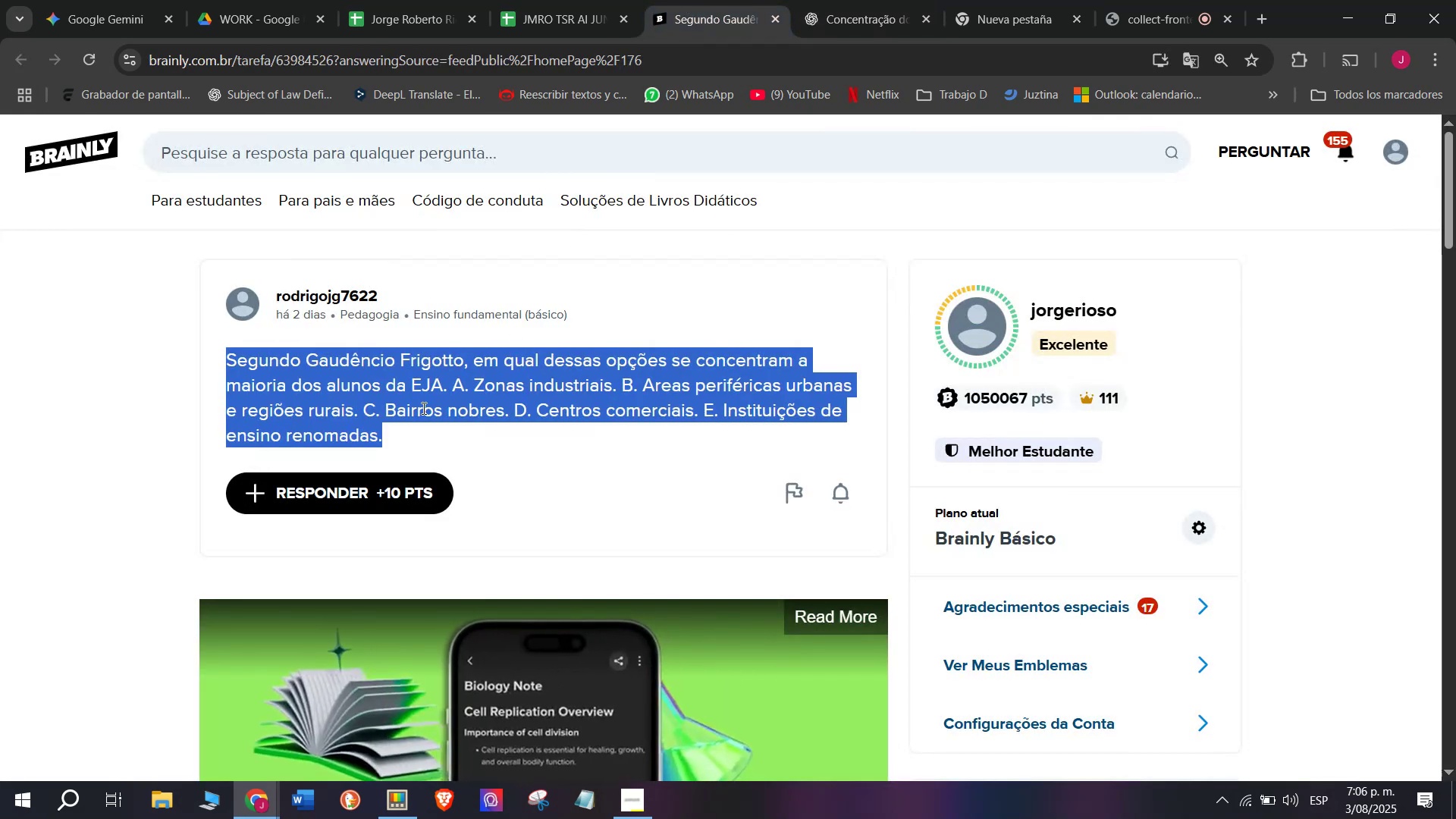 
left_click([375, 474])
 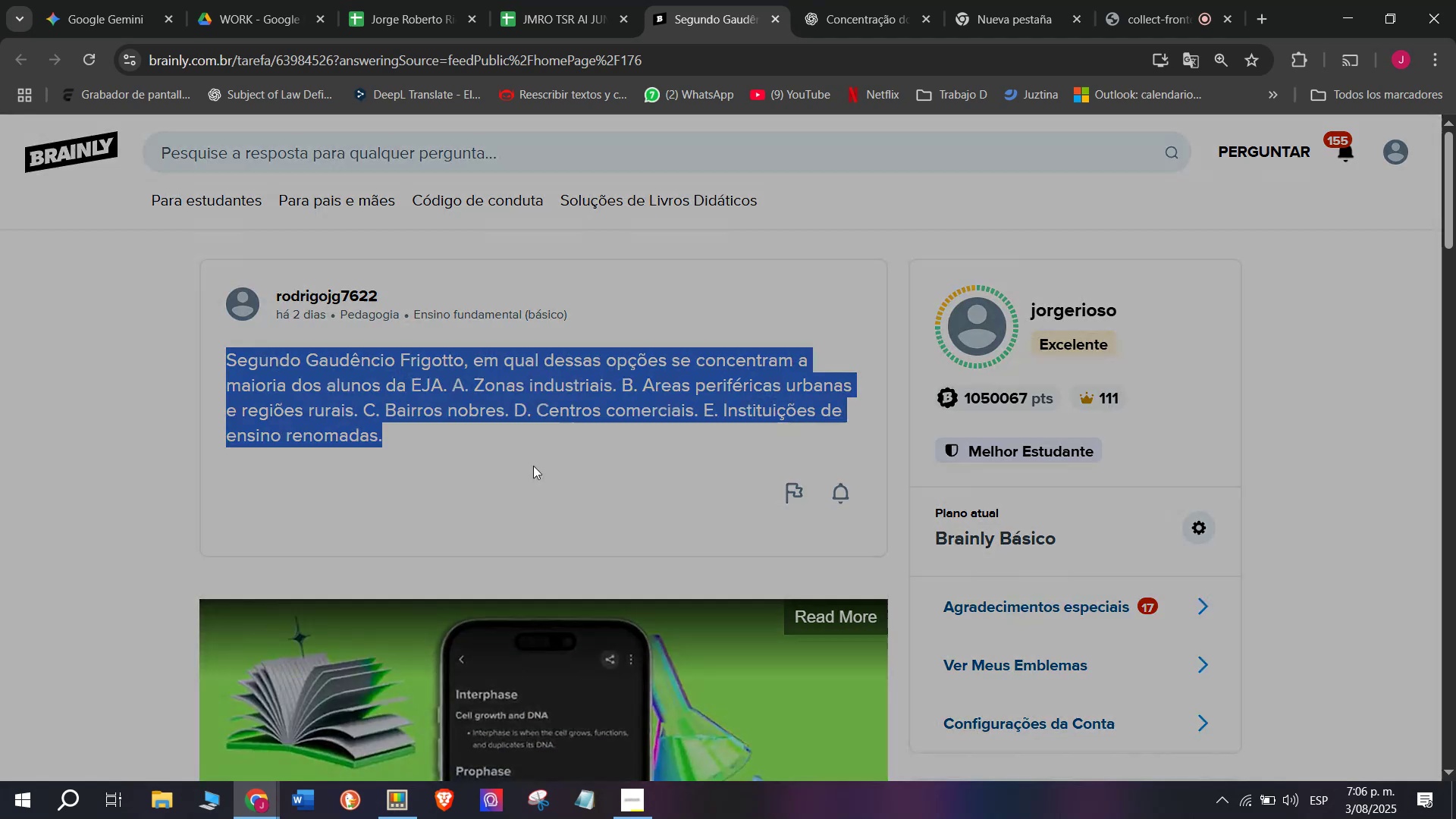 
left_click_drag(start_coordinate=[692, 421], to_coordinate=[526, 226])
 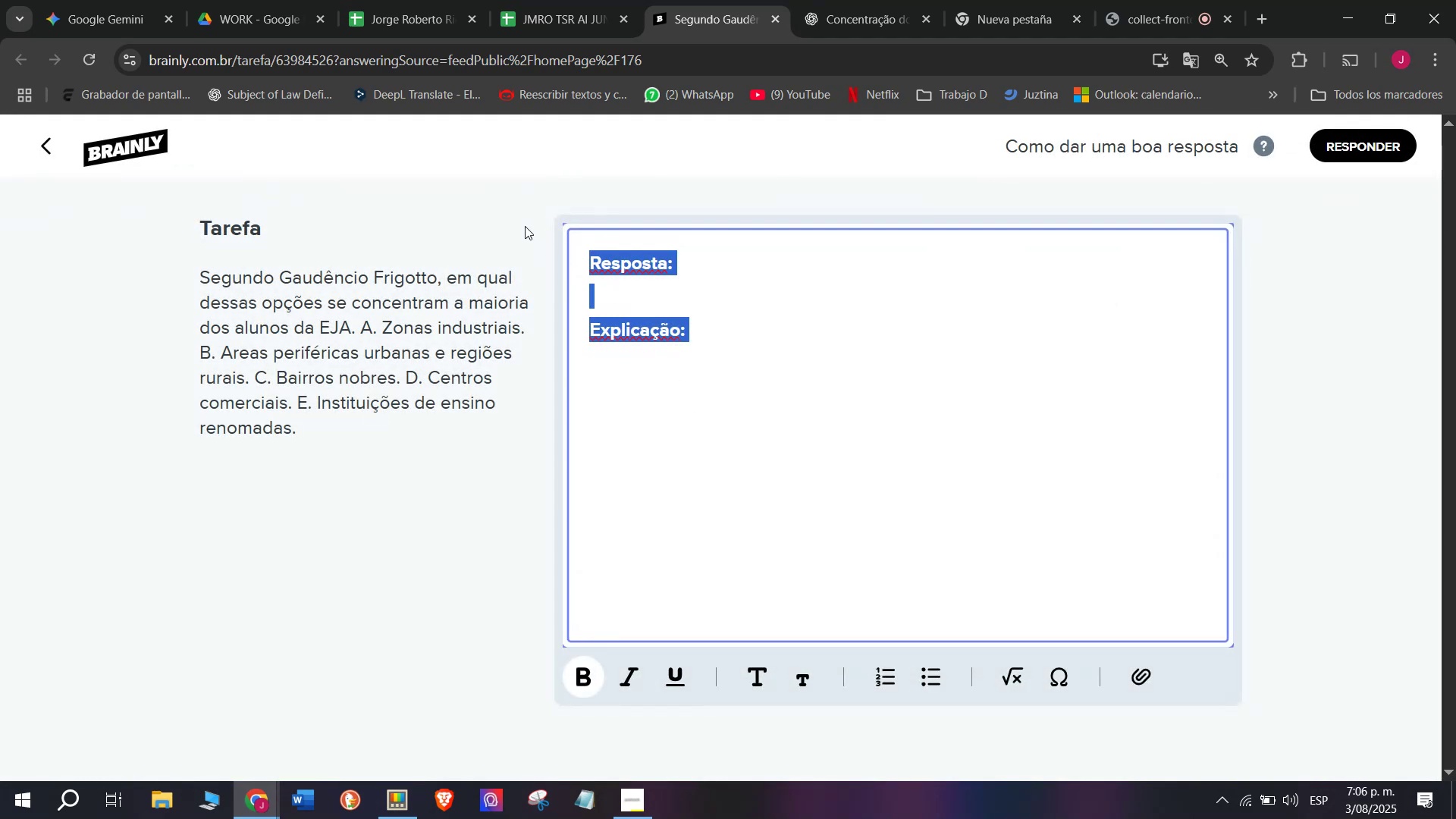 
hold_key(key=ControlLeft, duration=1.01)
 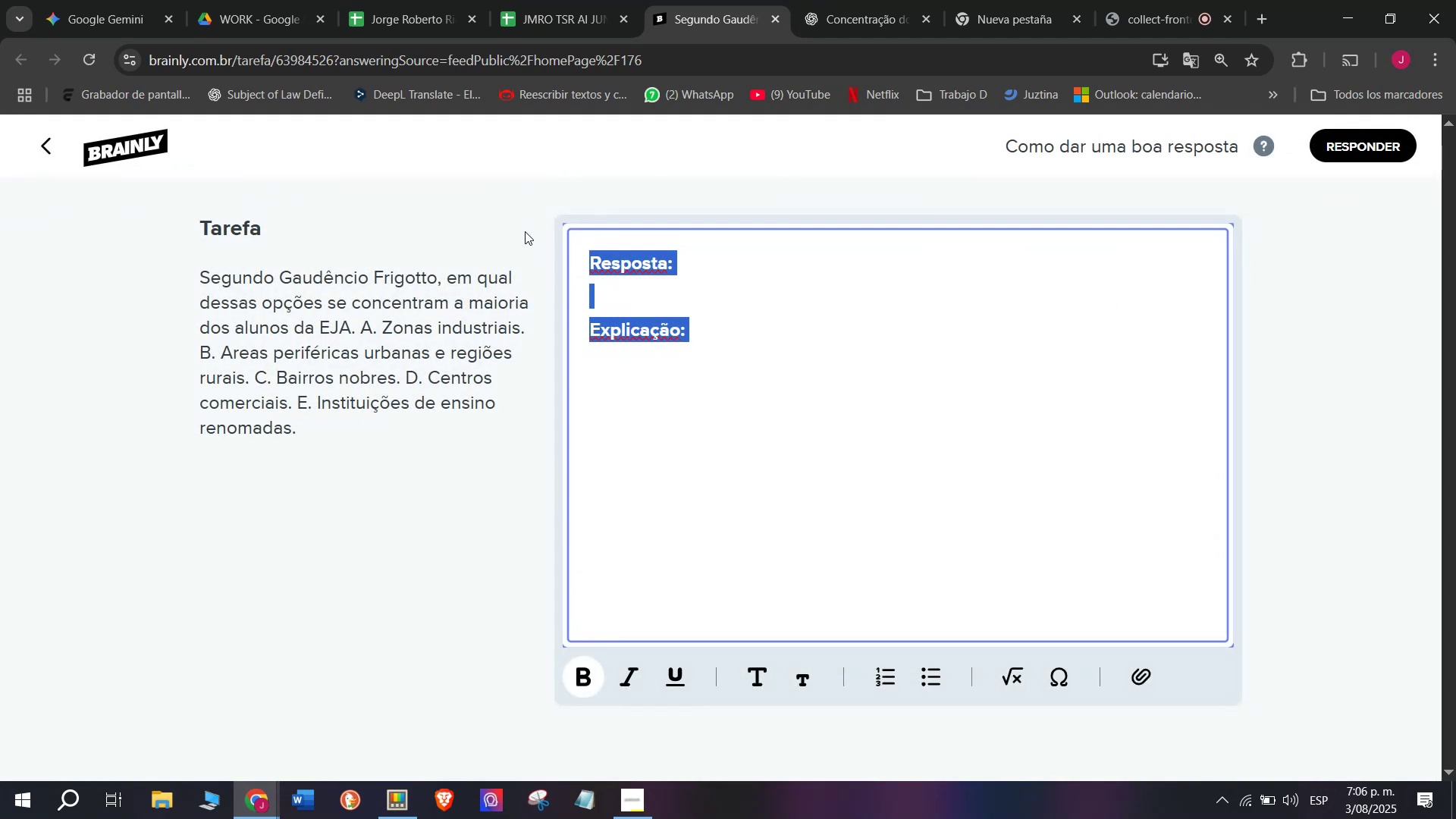 
key(Meta+V)
 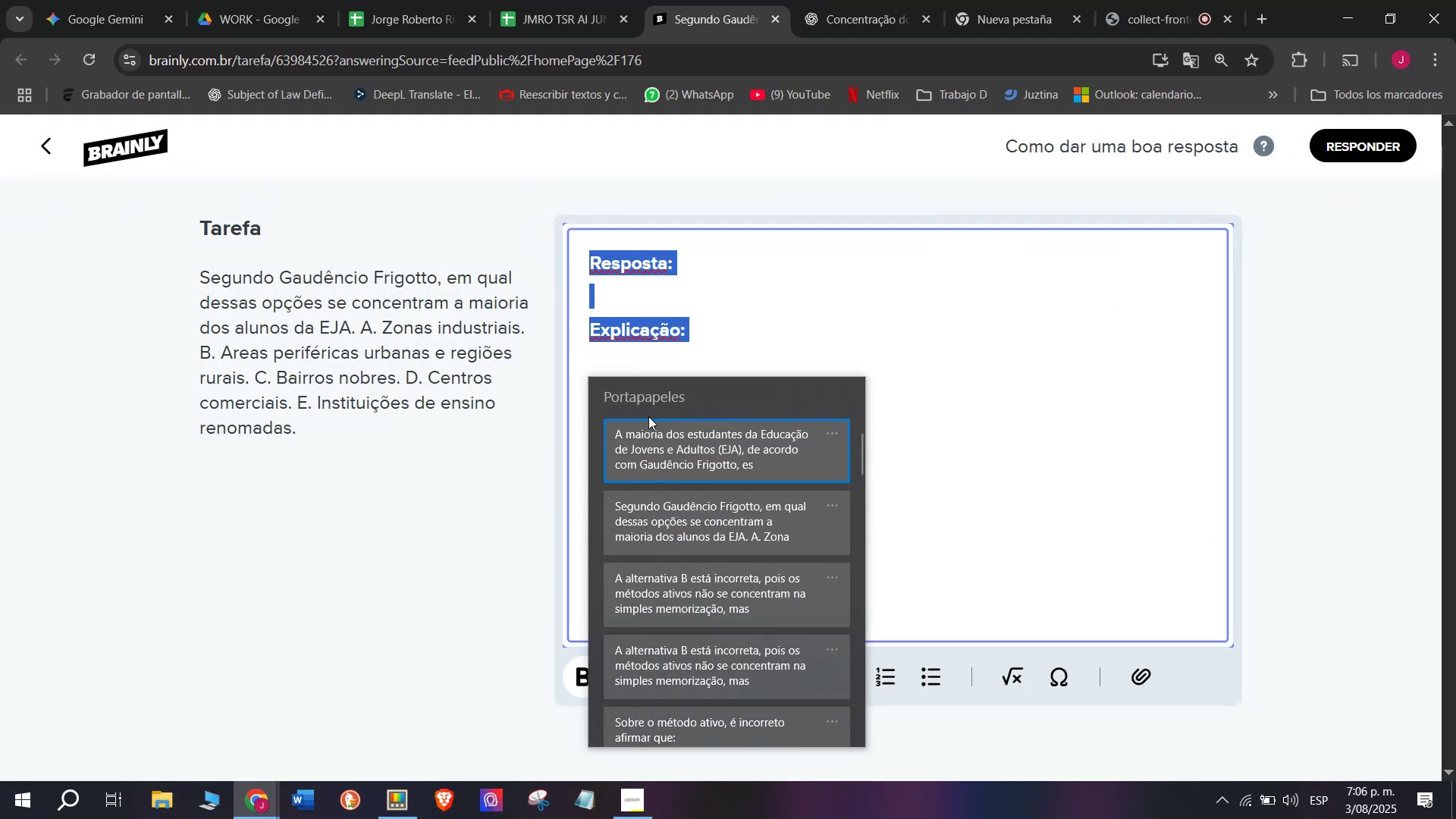 
double_click([647, 439])
 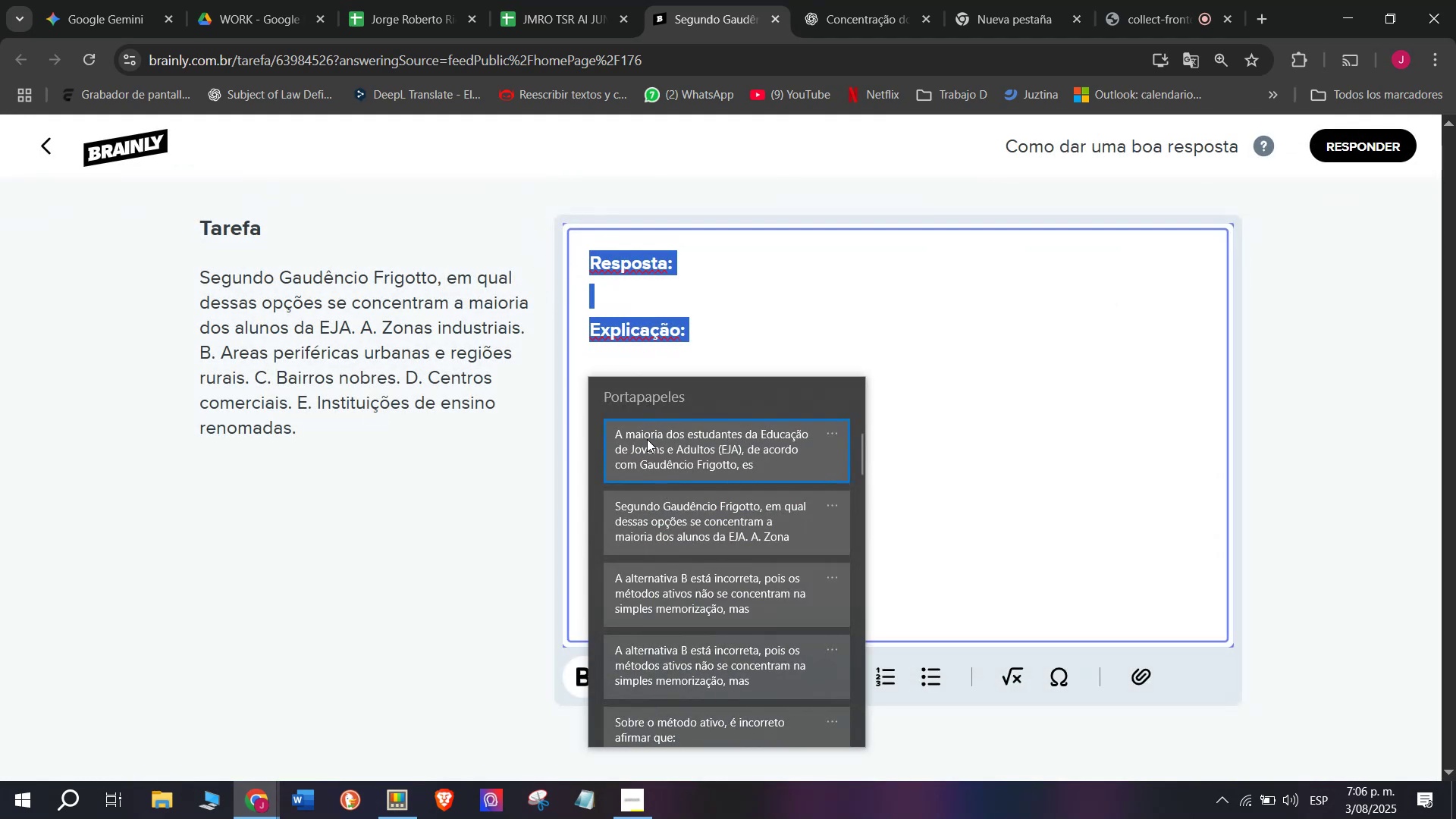 
key(Control+ControlLeft)
 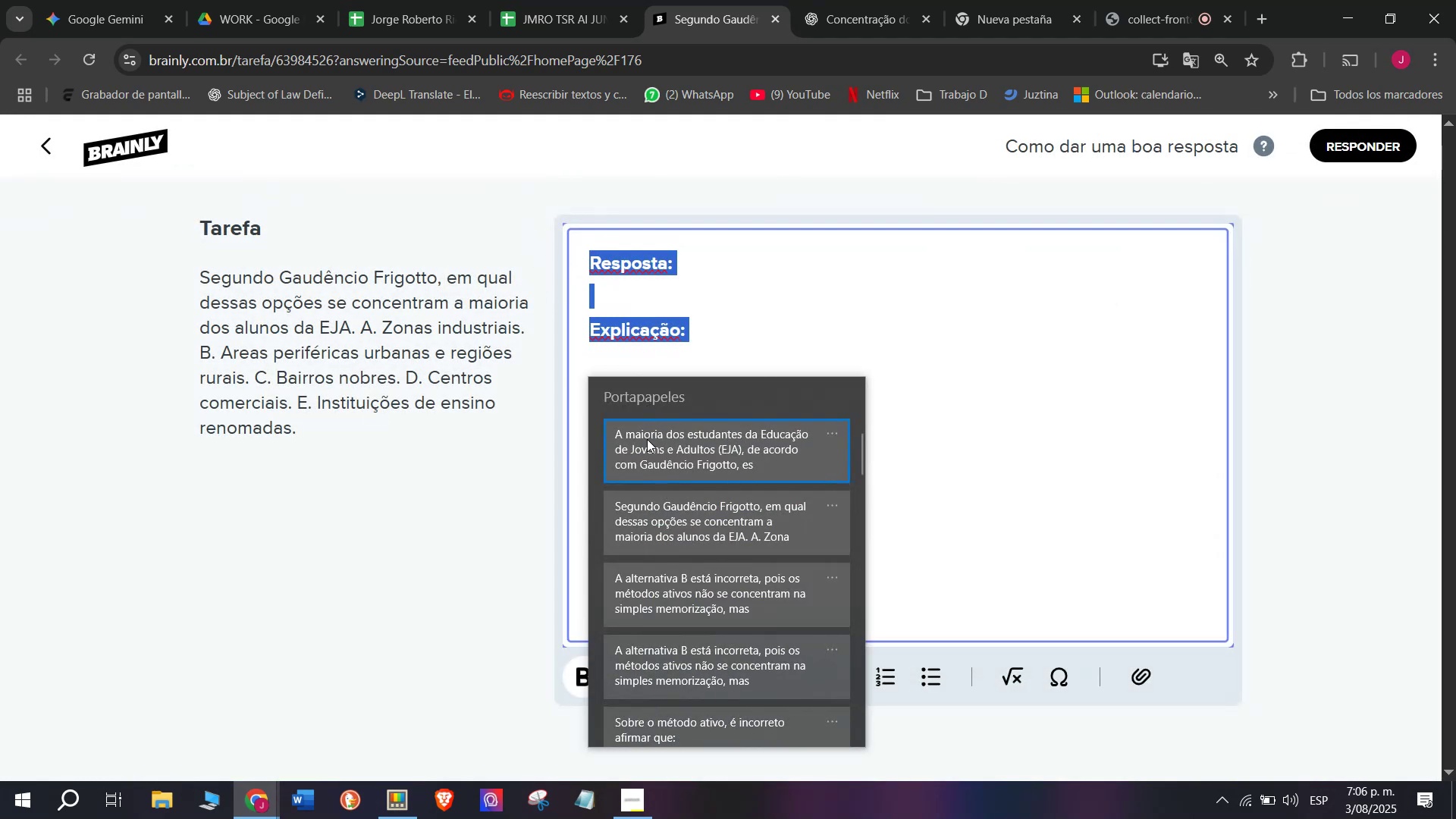 
key(Control+V)
 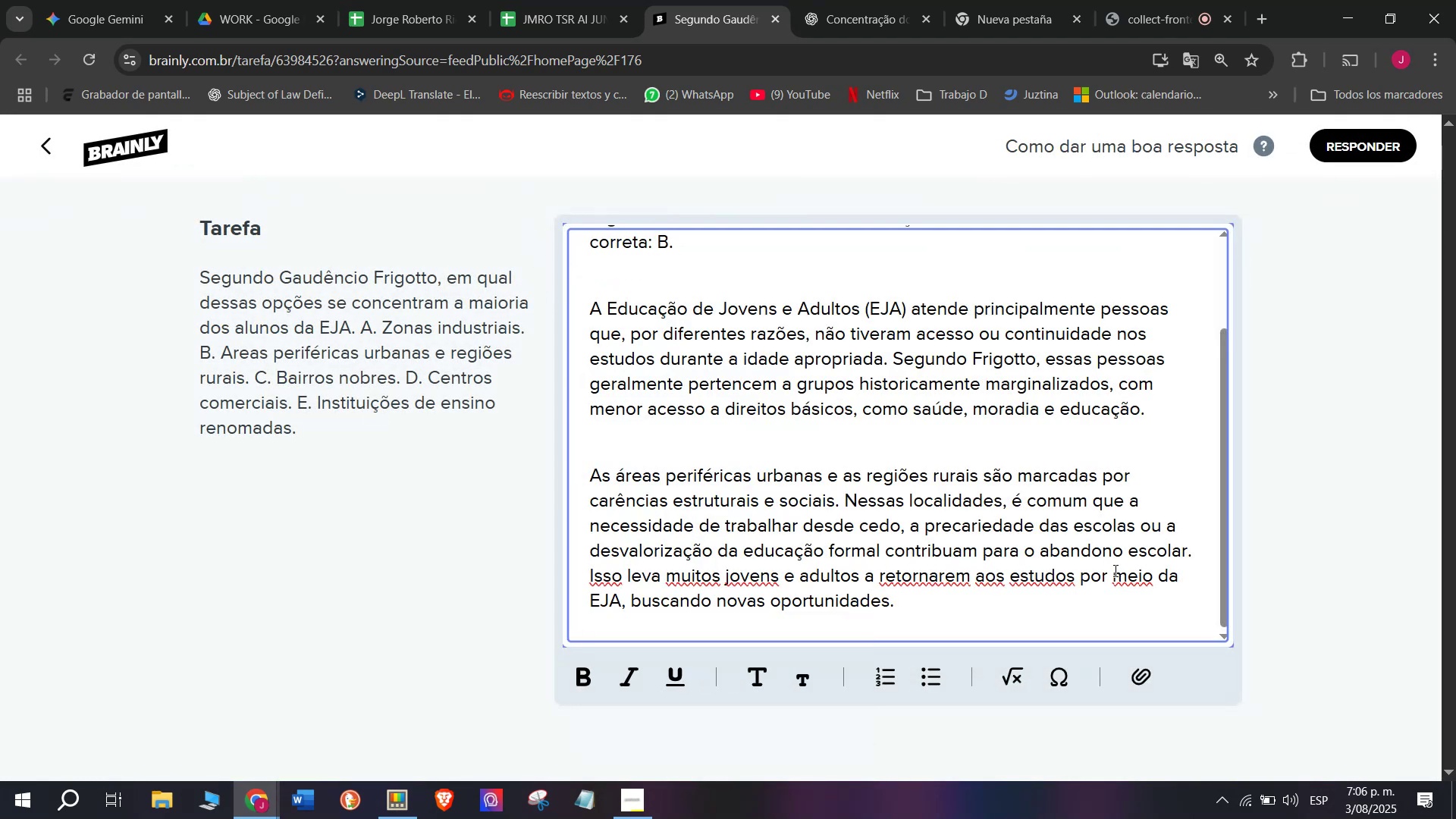 
left_click_drag(start_coordinate=[920, 605], to_coordinate=[572, 569])
 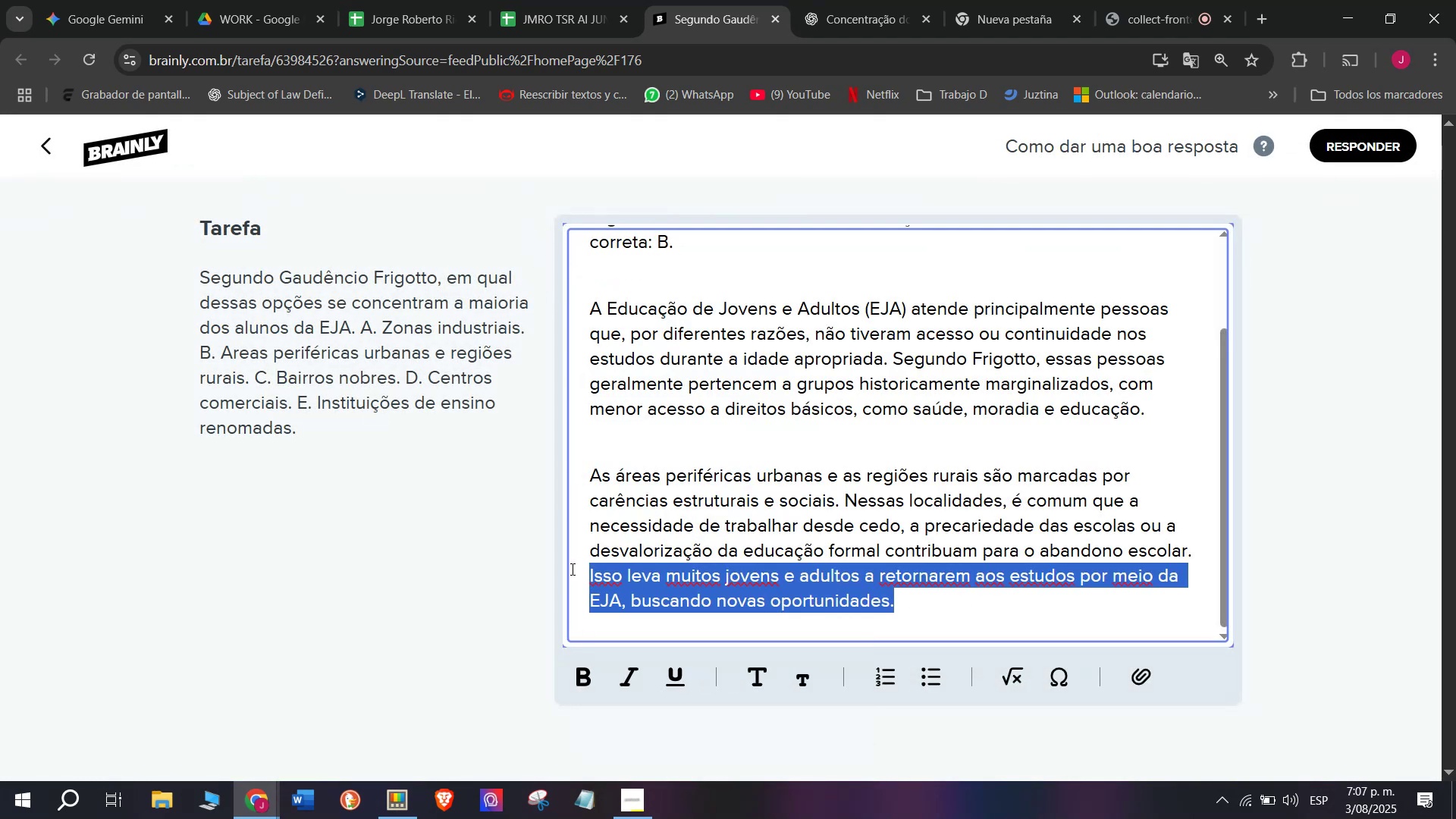 
key(Backspace)
 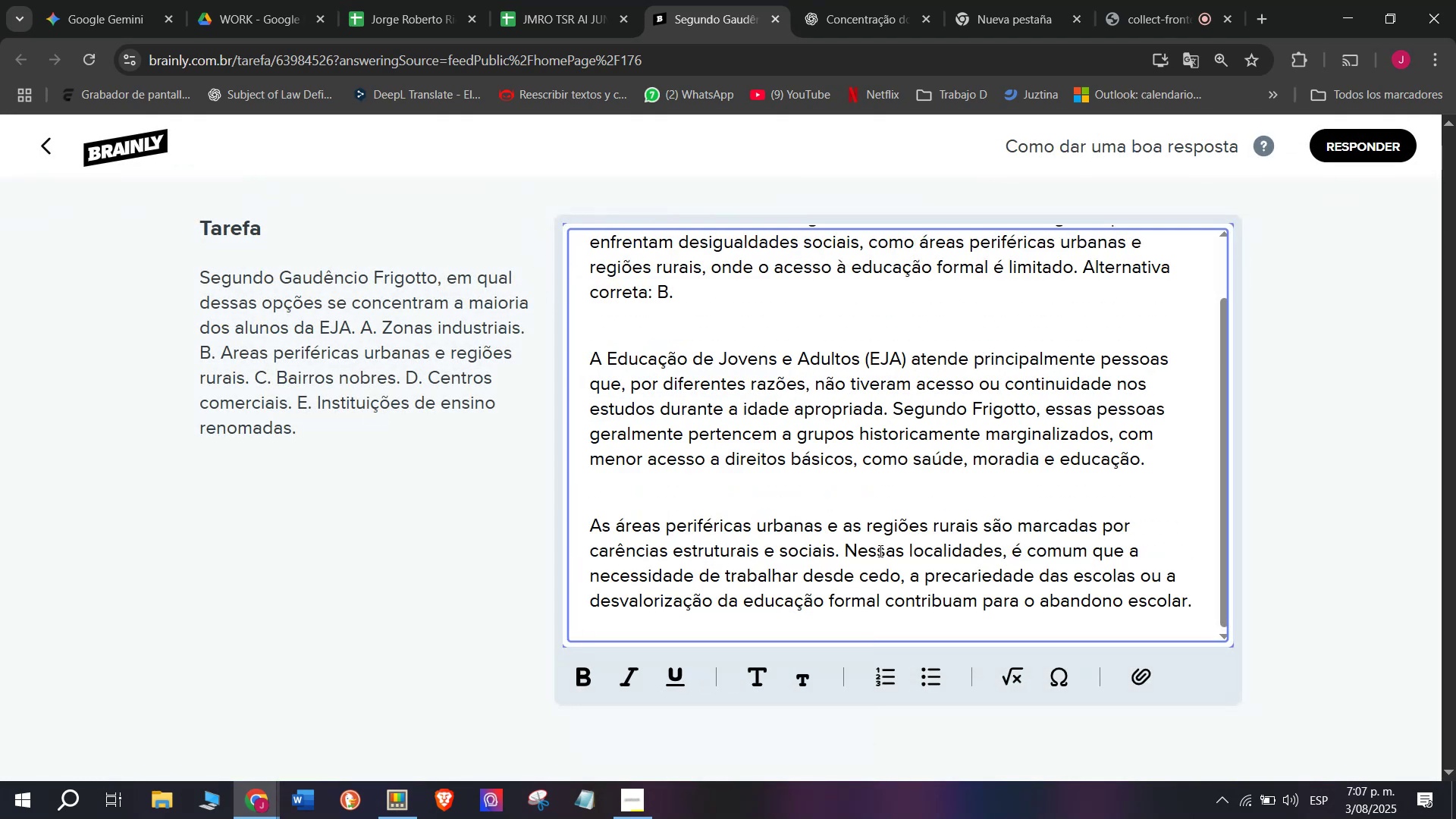 
scroll: coordinate [933, 539], scroll_direction: up, amount: 4.0
 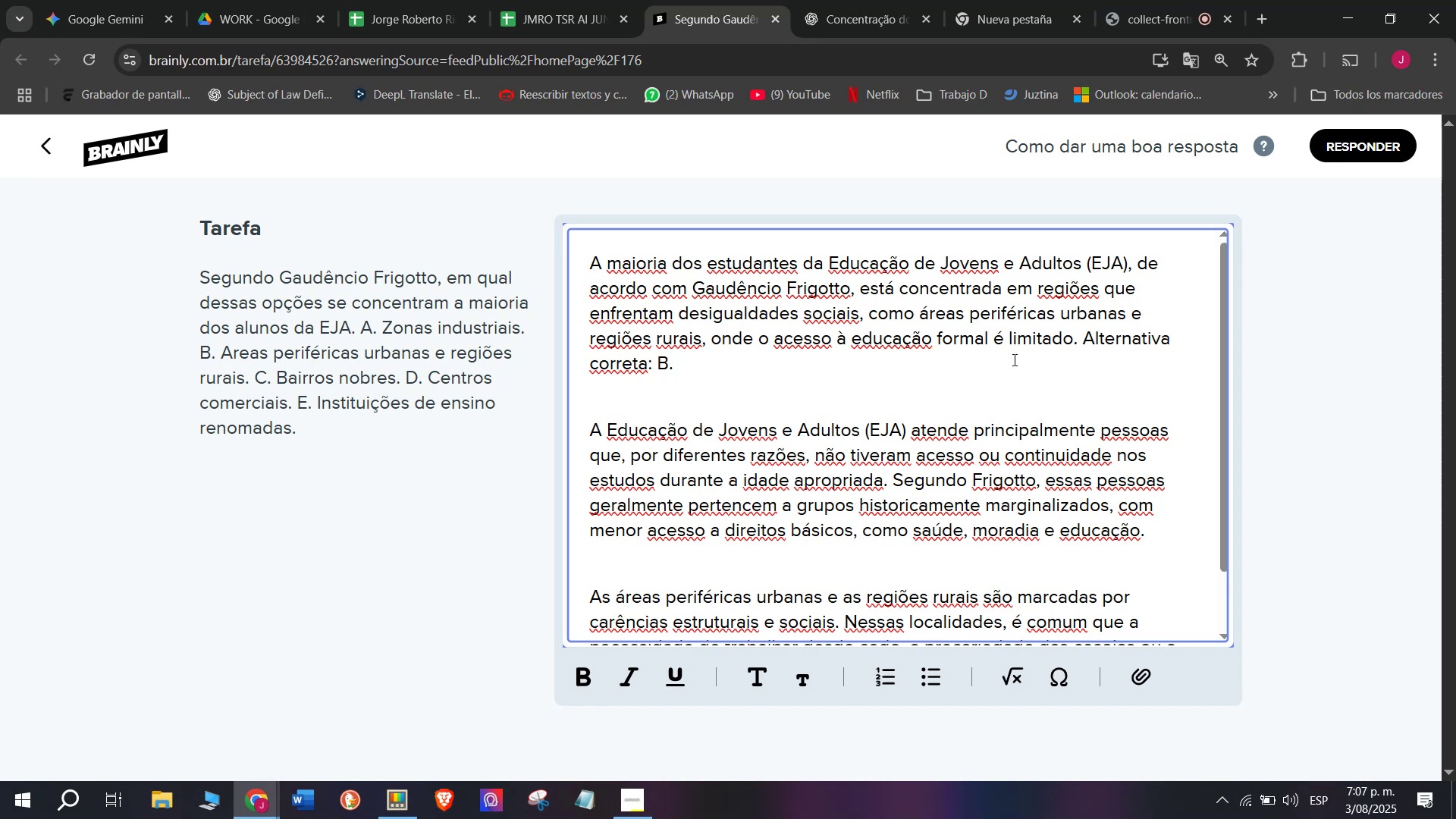 
left_click_drag(start_coordinate=[1084, 333], to_coordinate=[1205, 381])
 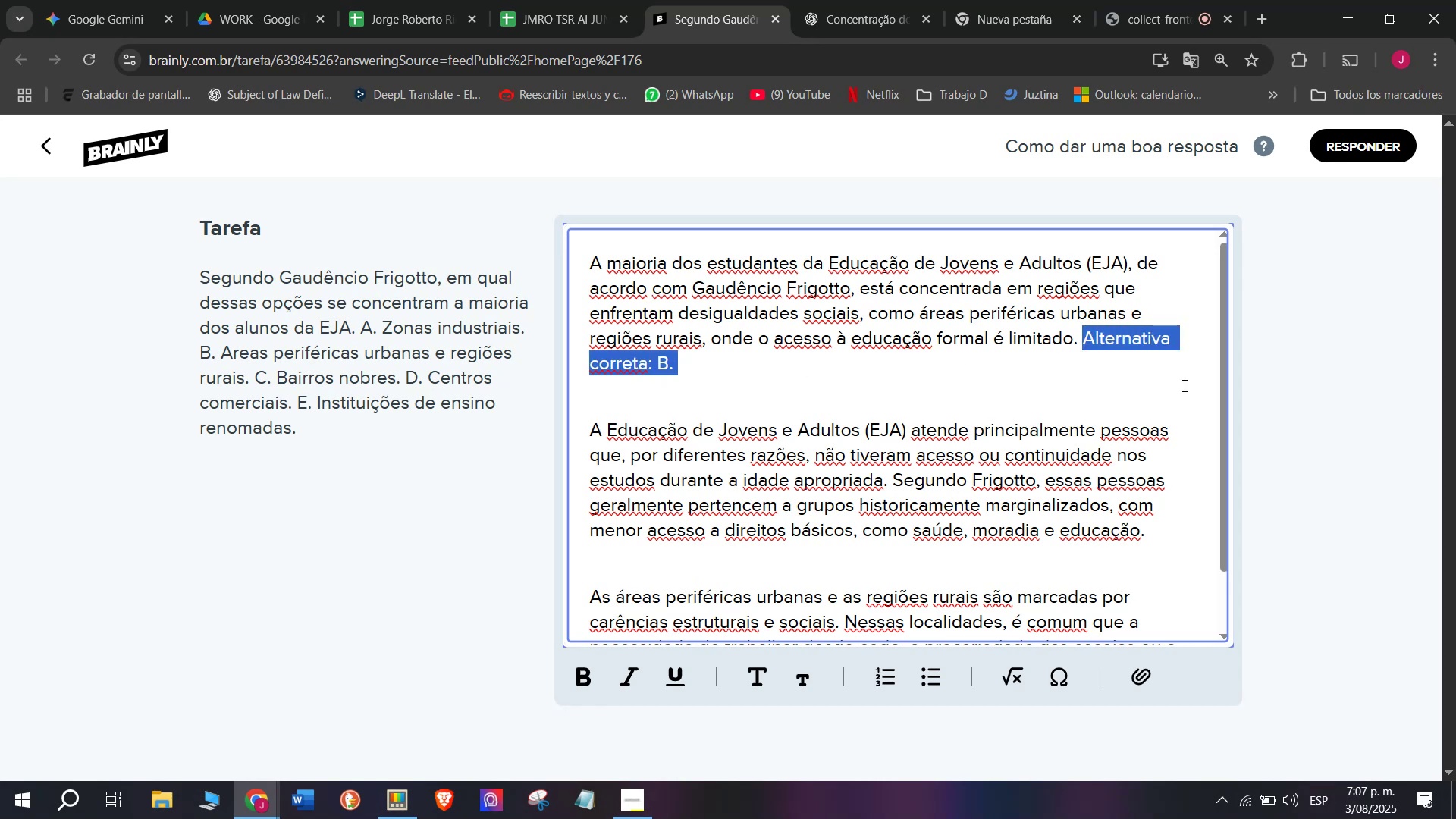 
key(Control+B)
 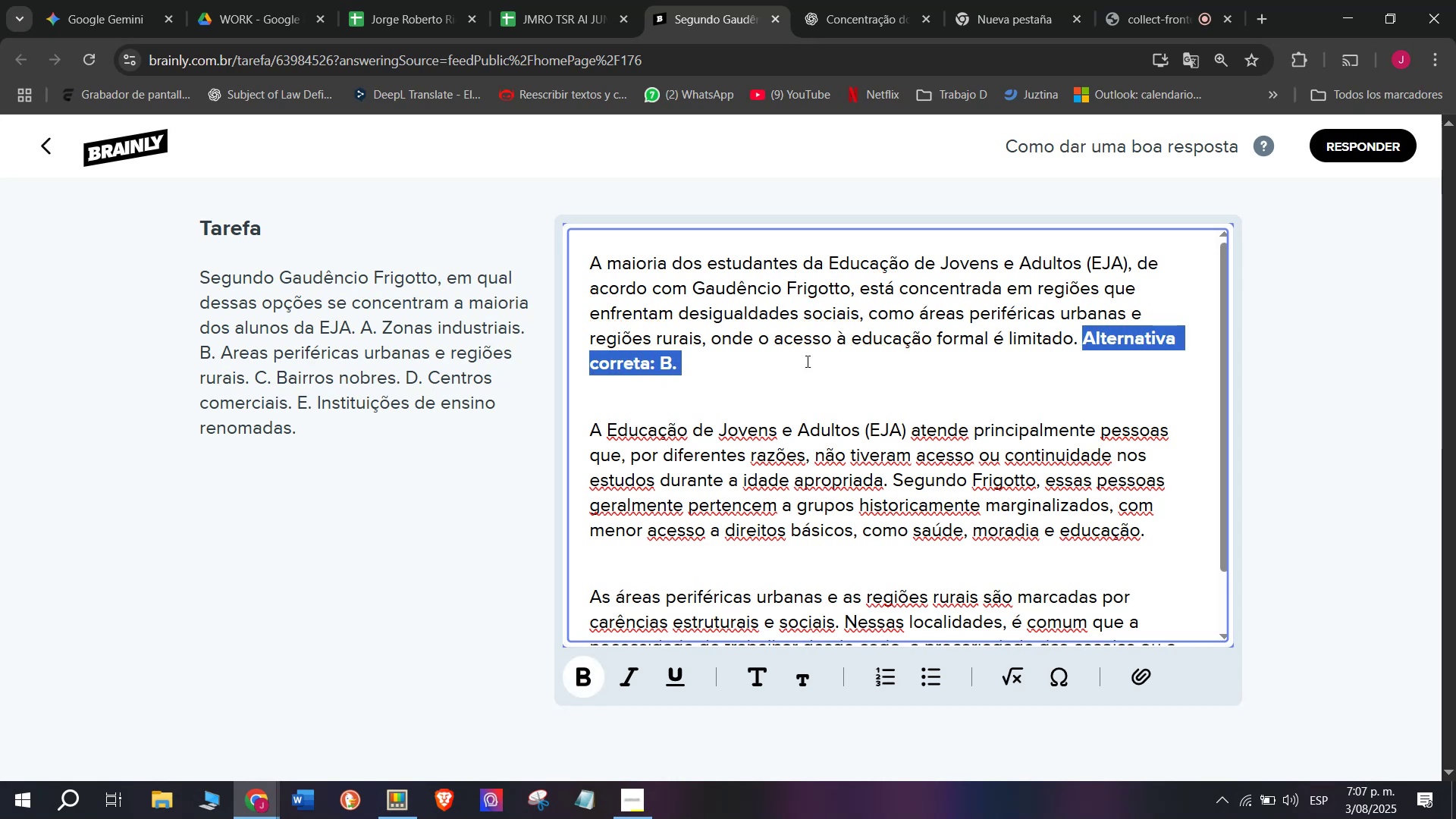 
left_click([806, 361])
 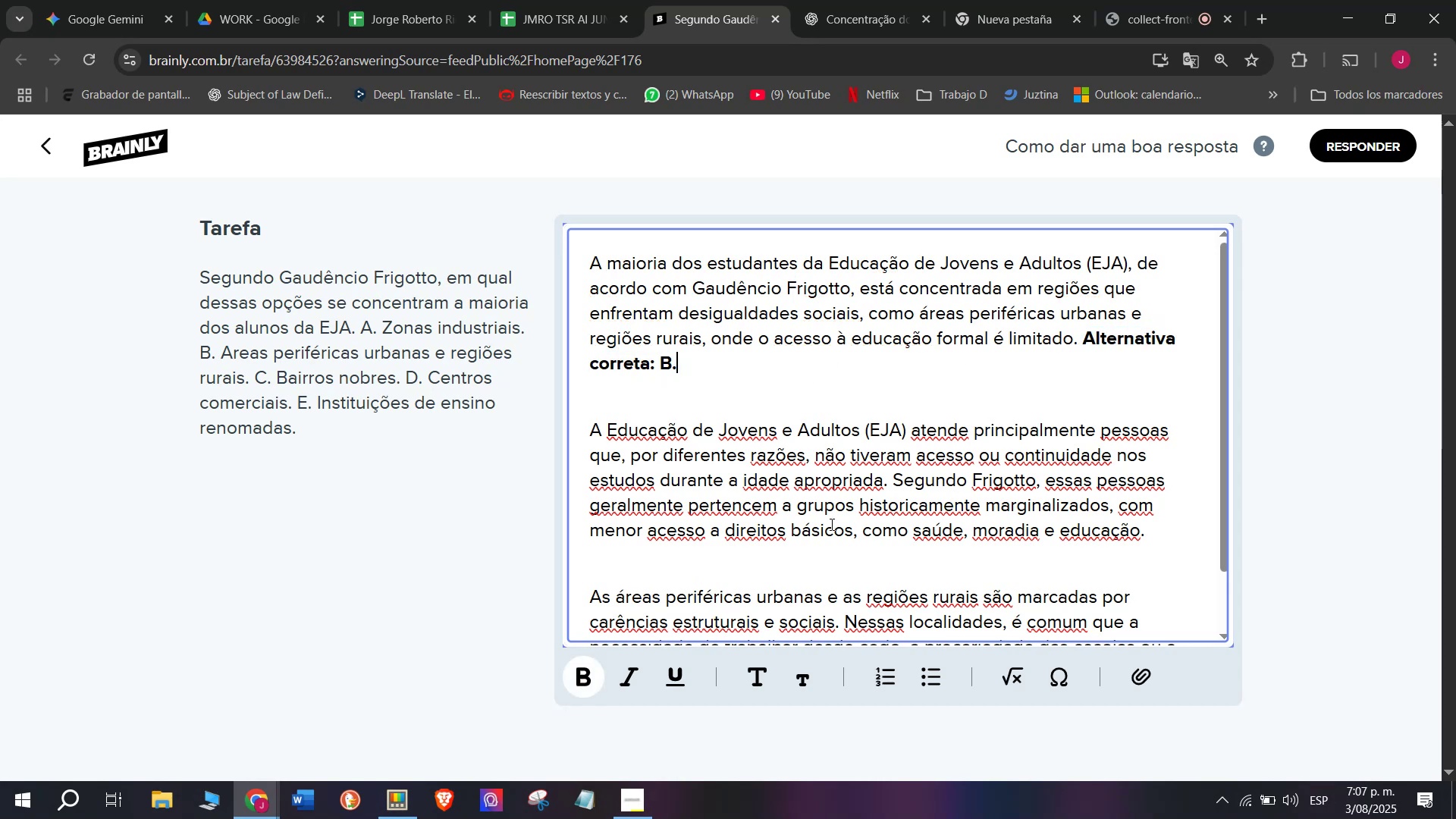 
scroll: coordinate [839, 536], scroll_direction: down, amount: 5.0
 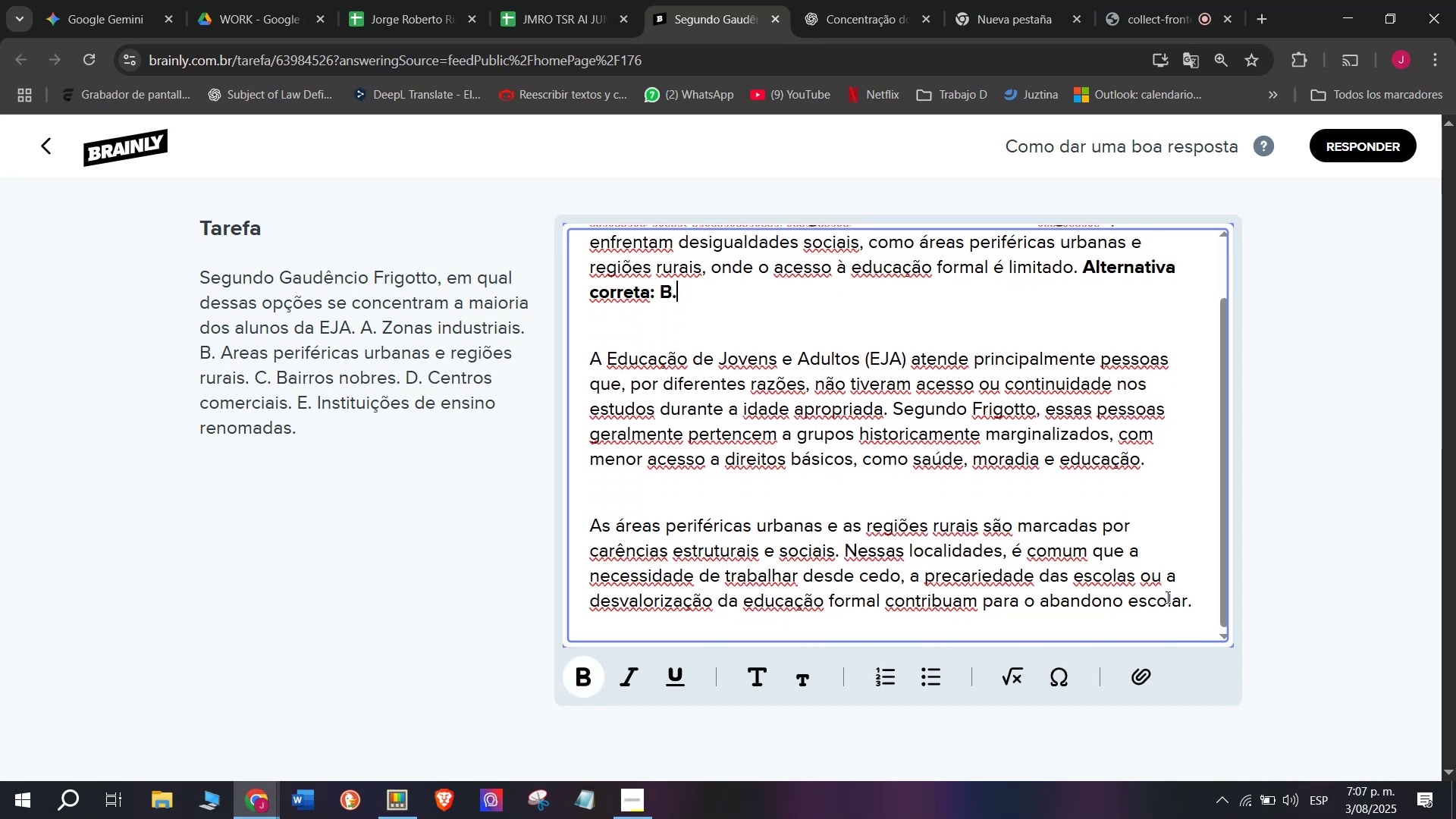 
left_click_drag(start_coordinate=[1201, 597], to_coordinate=[476, 118])
 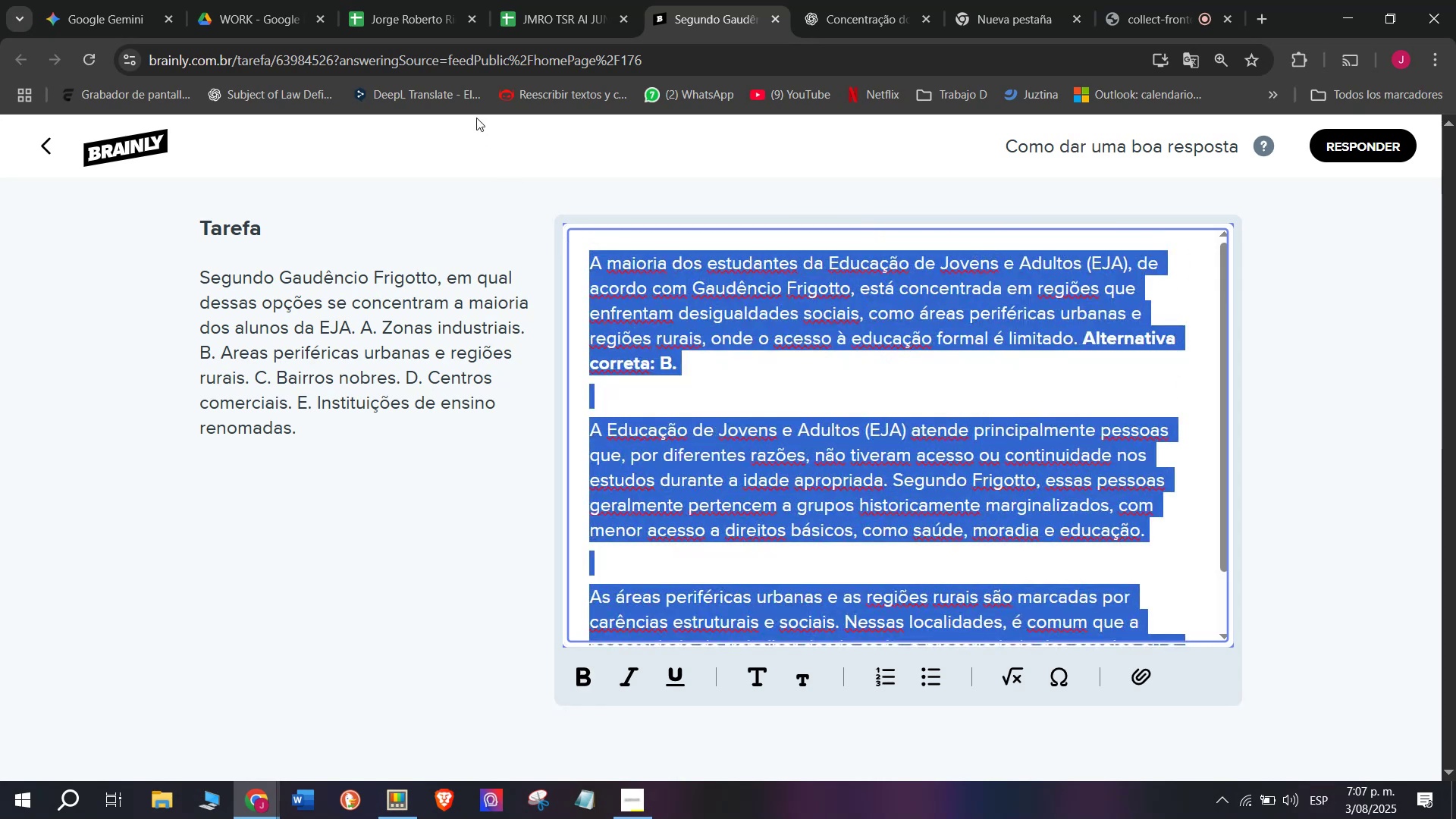 
key(Control+C)
 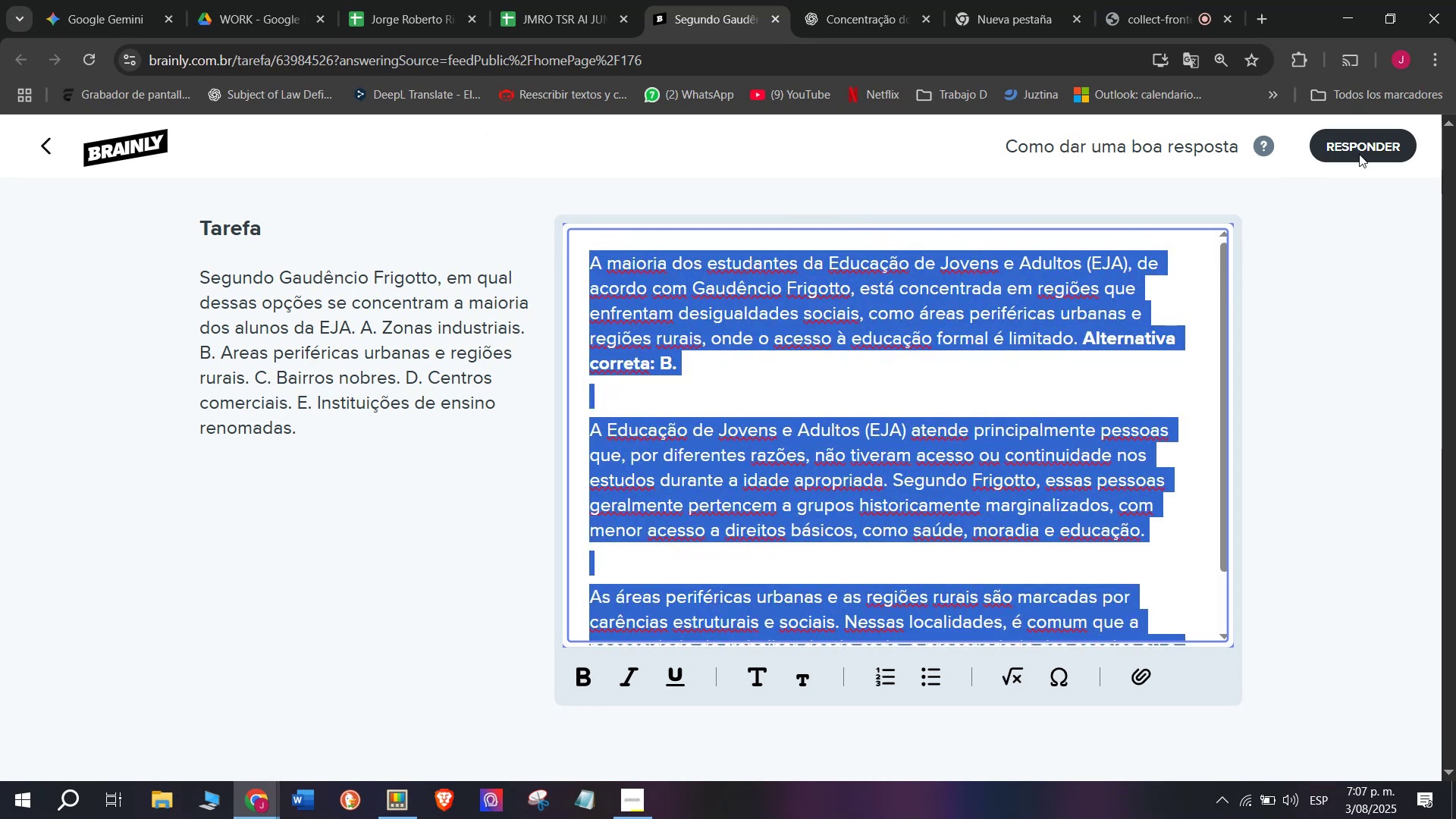 
left_click([1370, 147])
 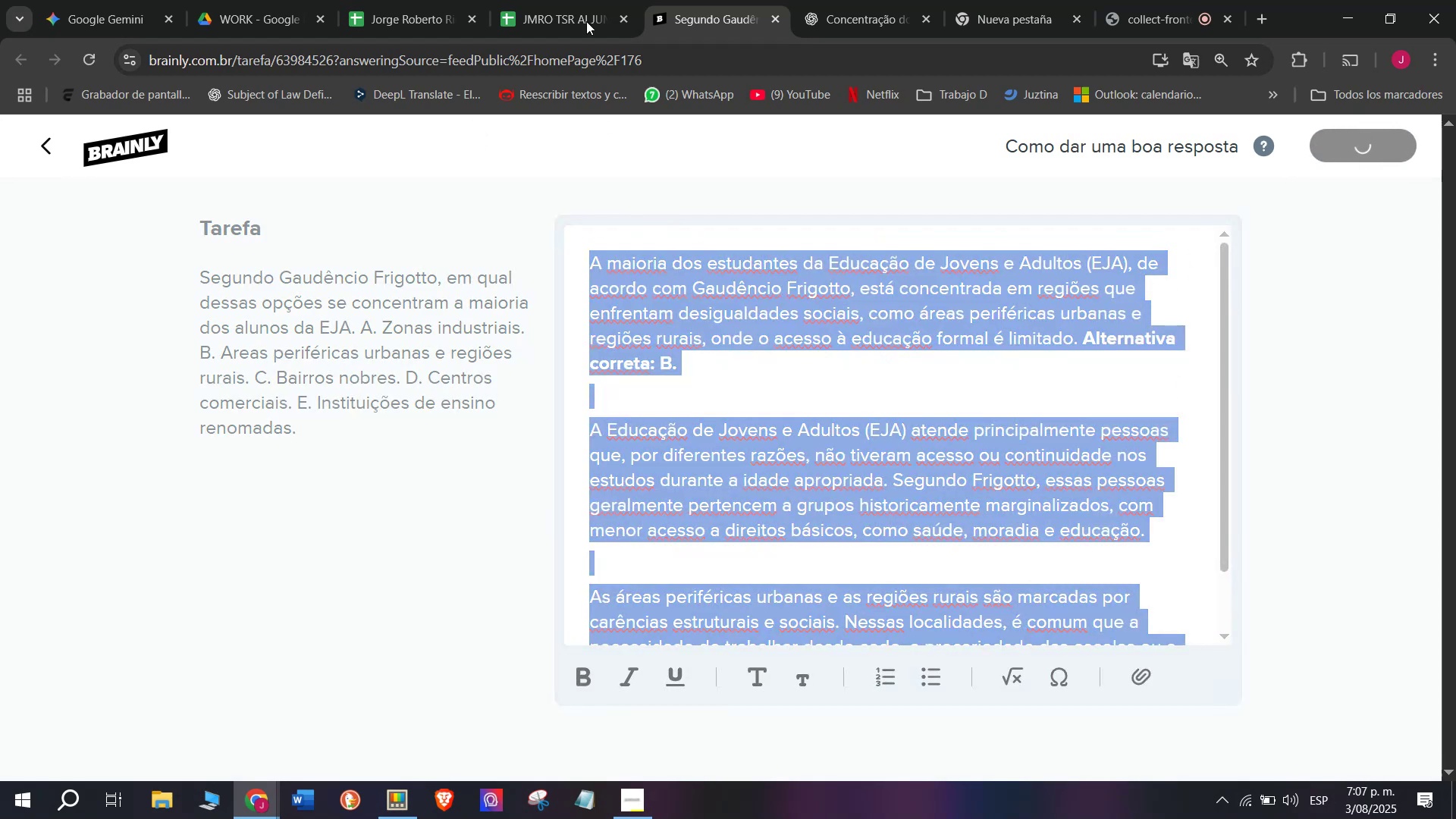 
left_click([576, 0])
 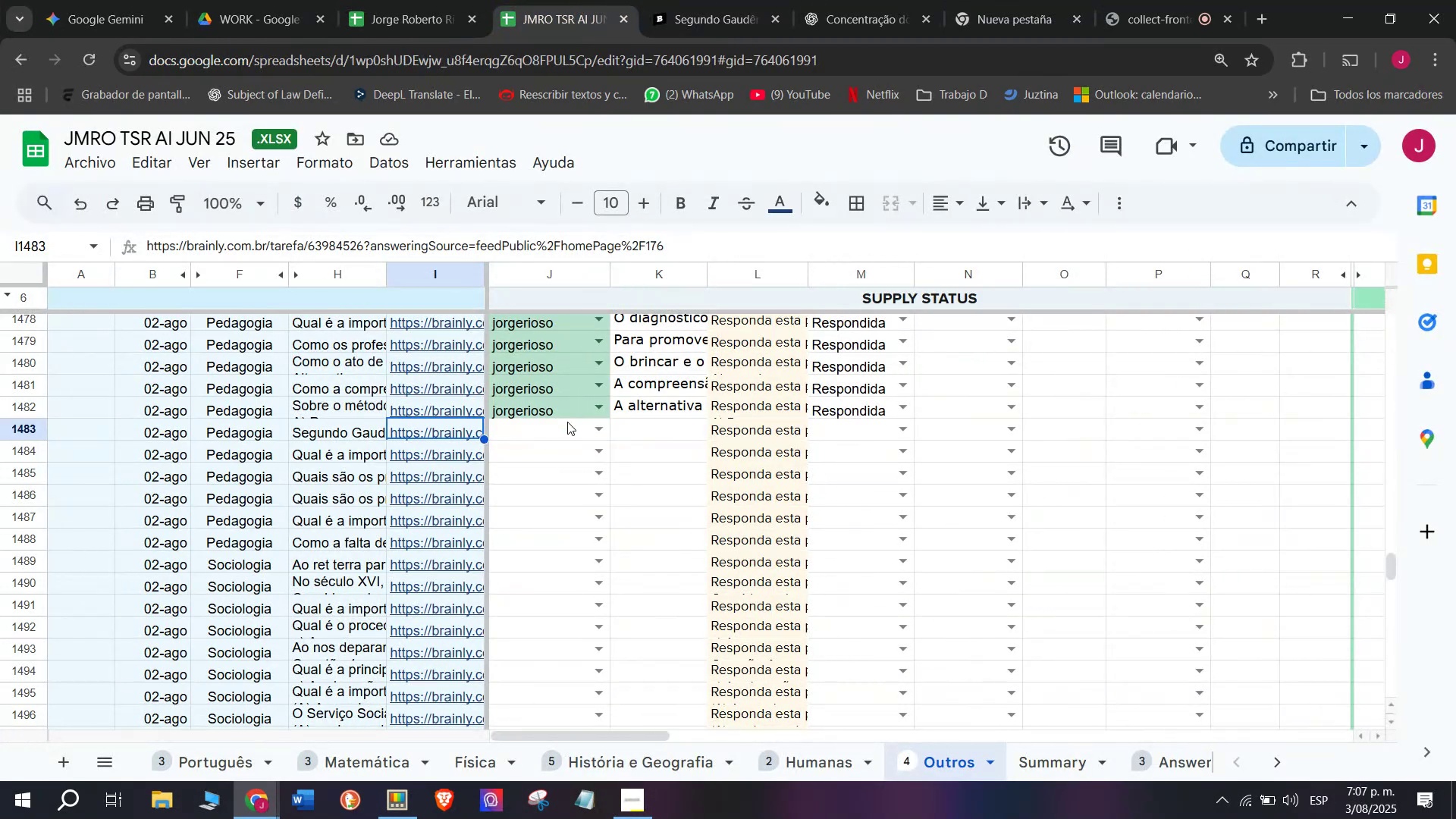 
left_click([559, 435])
 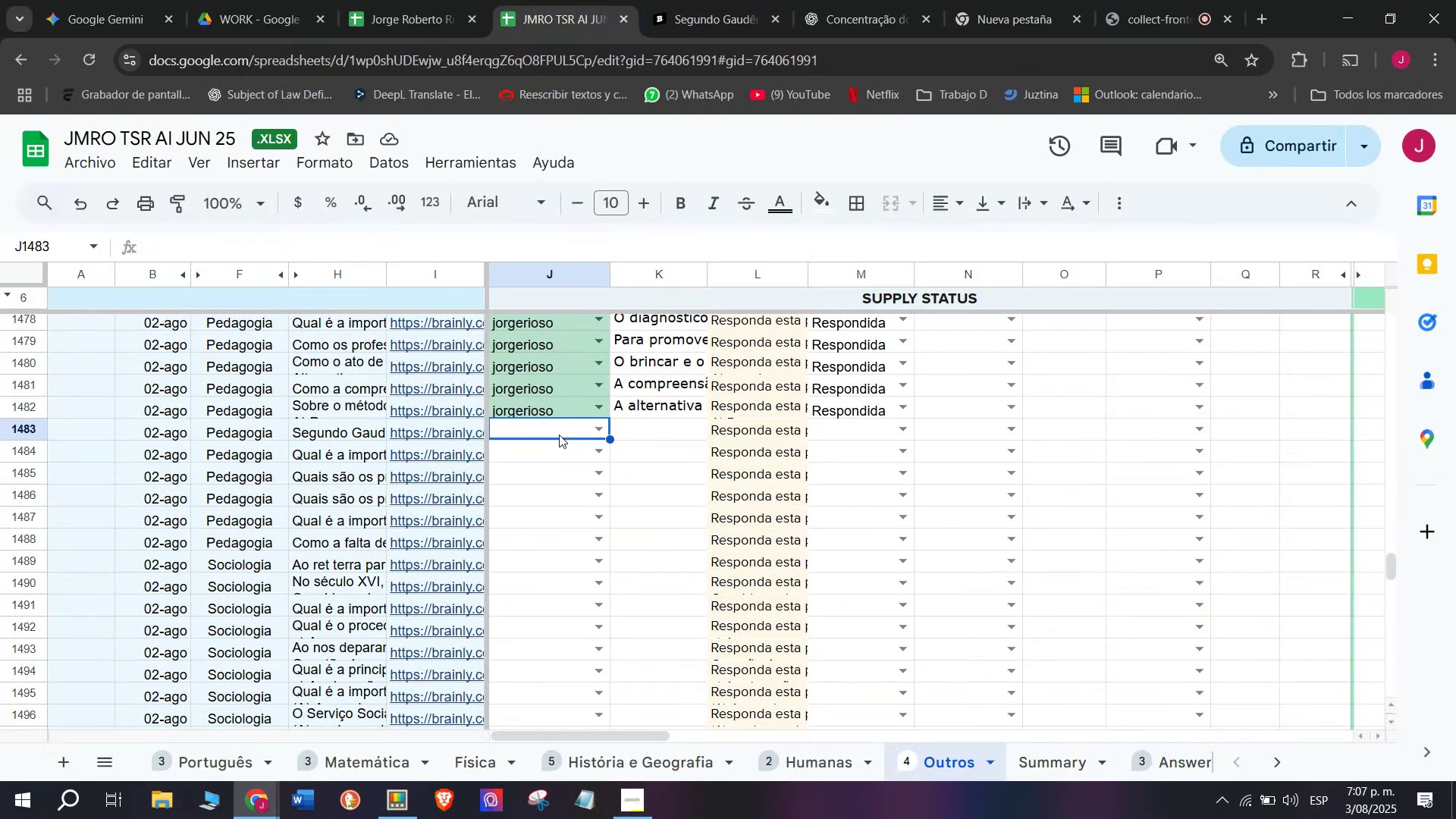 
key(J)
 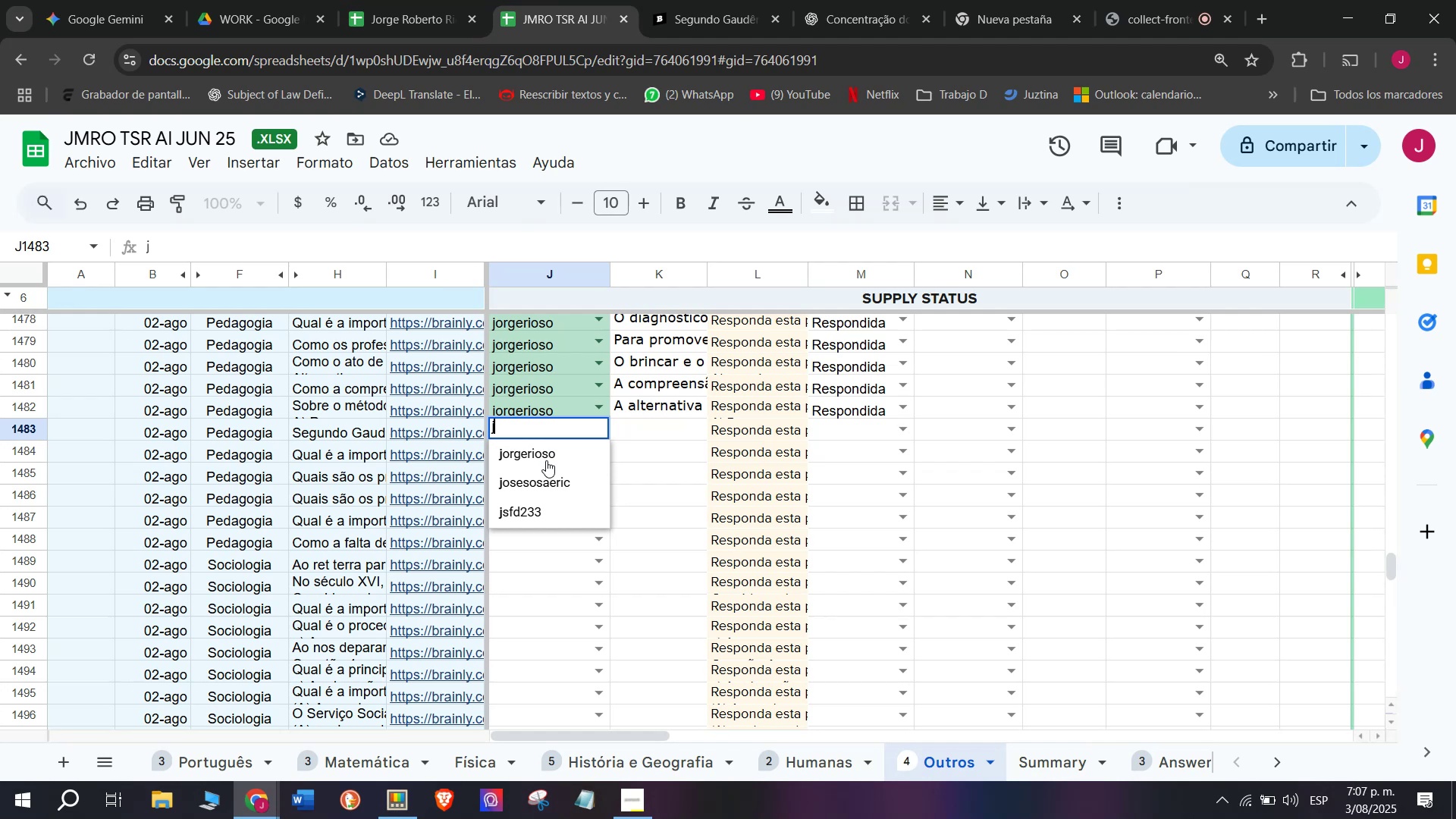 
left_click([544, 464])
 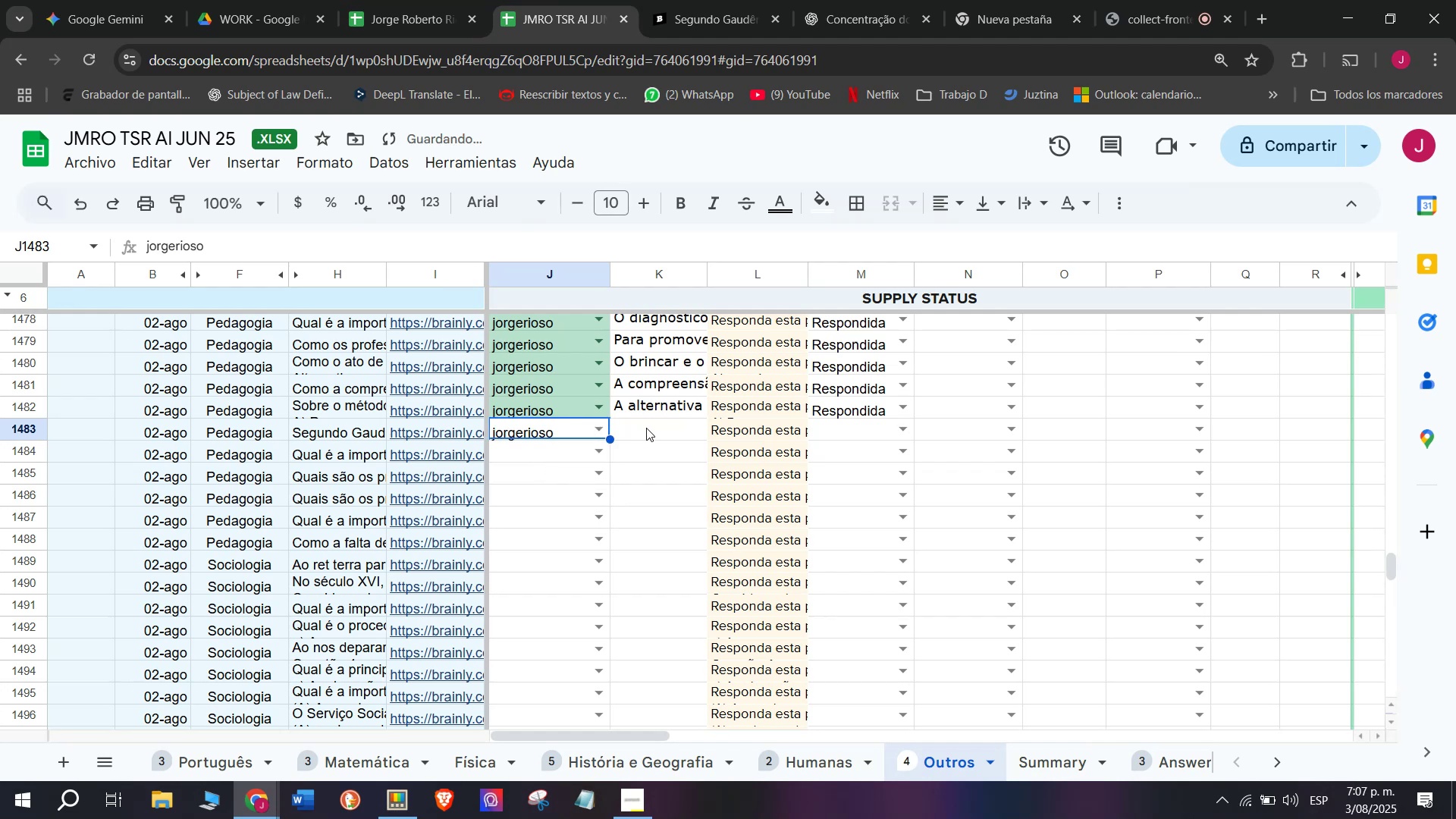 
double_click([646, 428])
 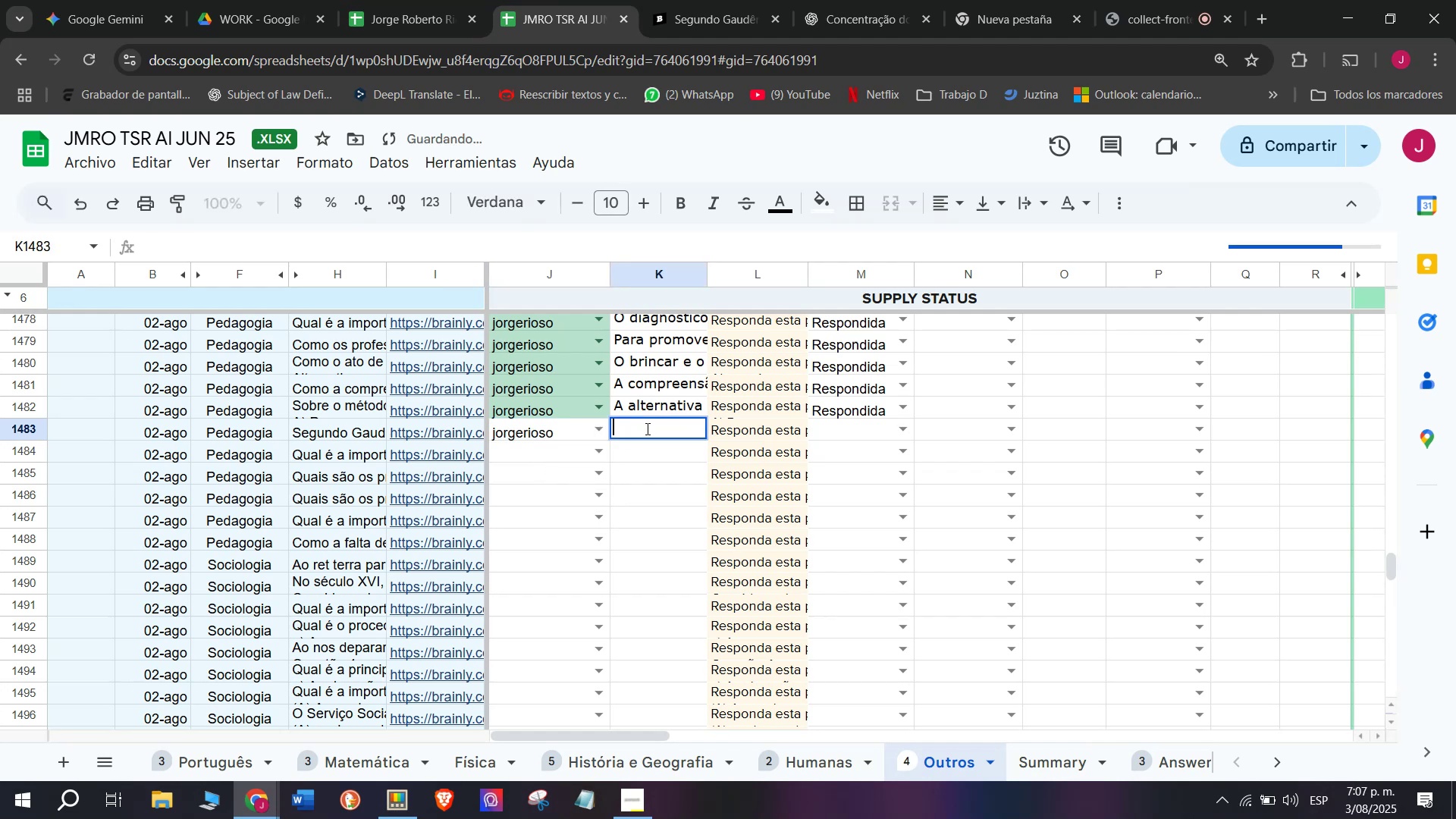 
key(Control+V)
 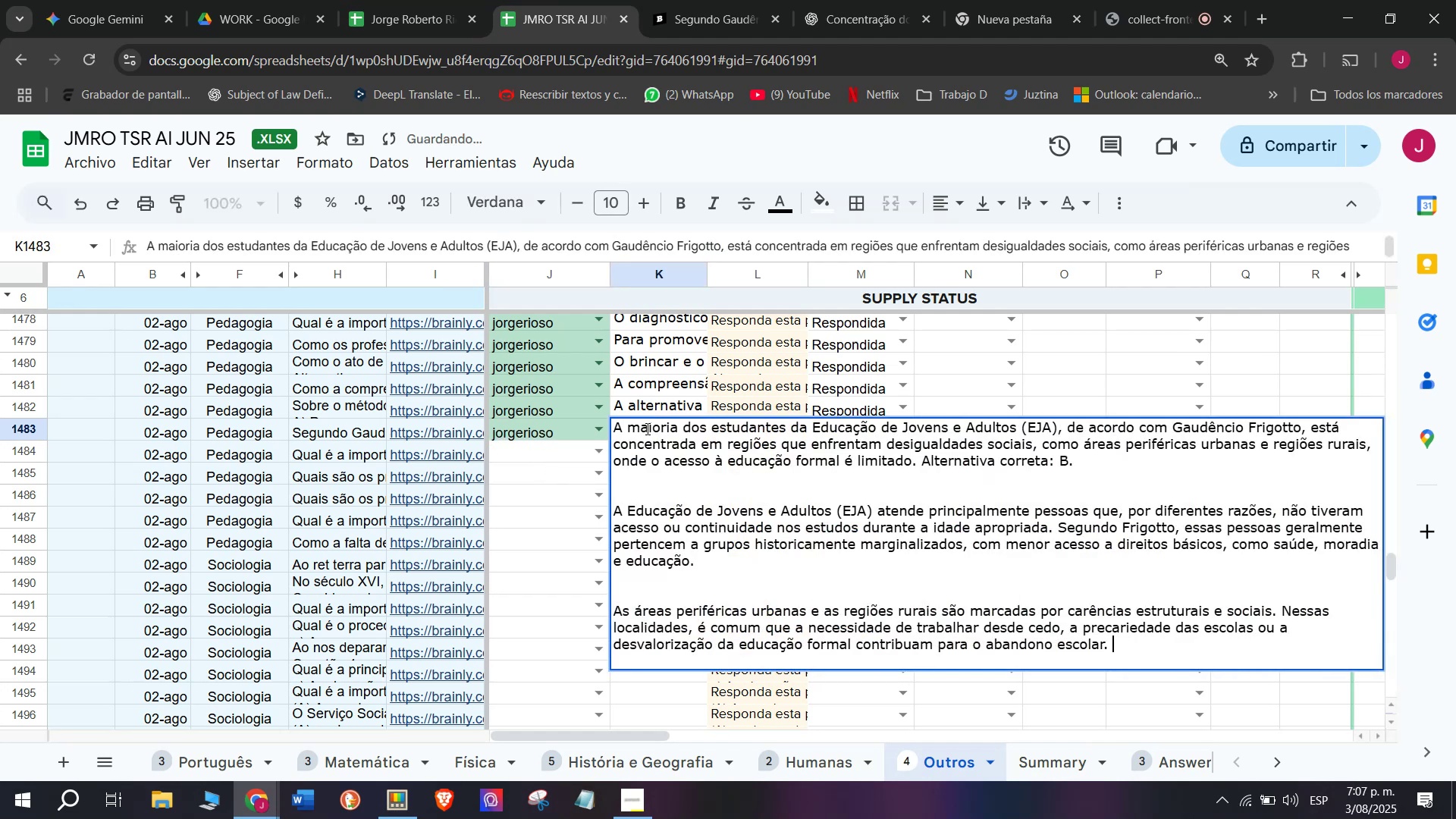 
key(Enter)
 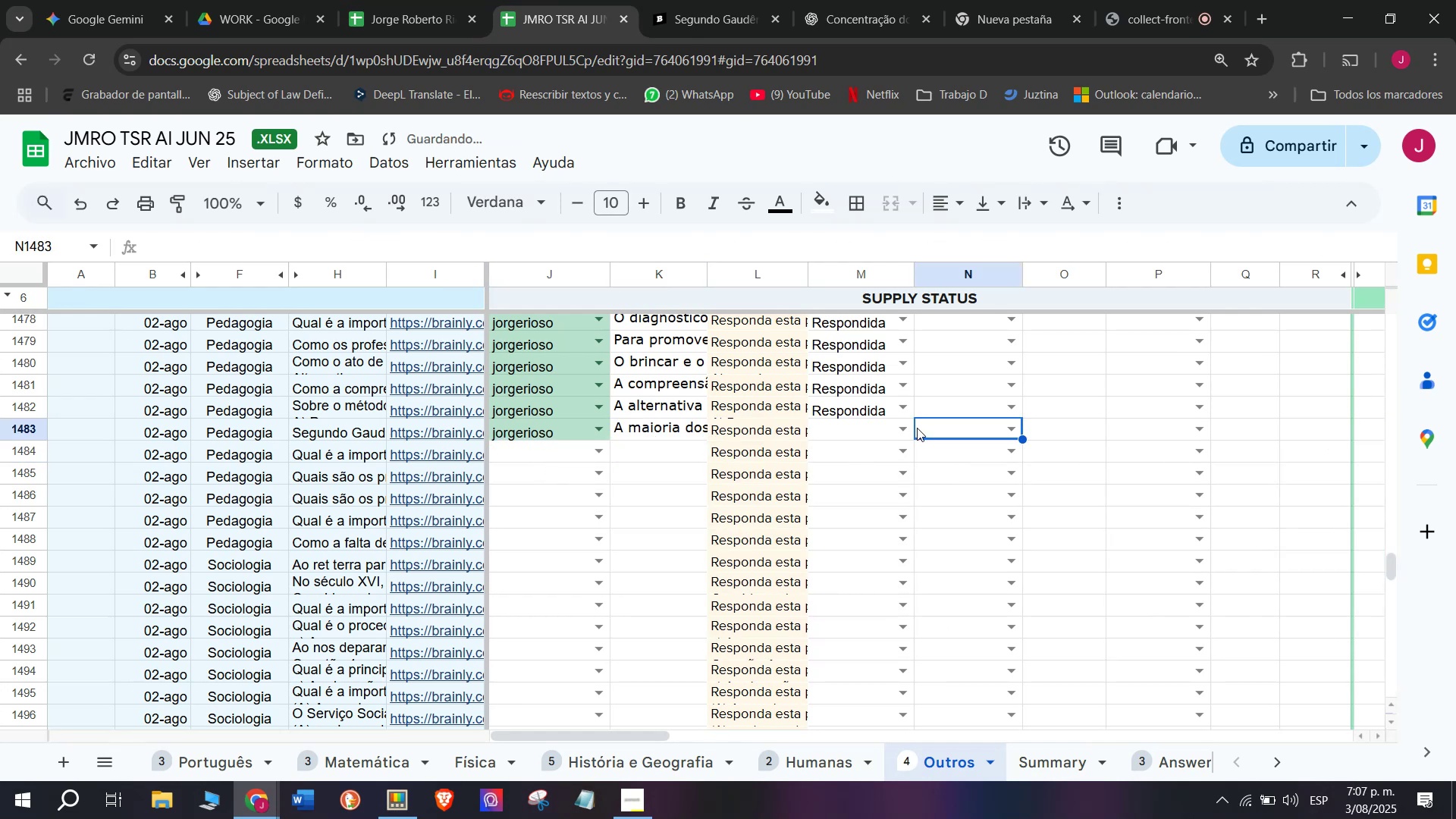 
double_click([902, 428])
 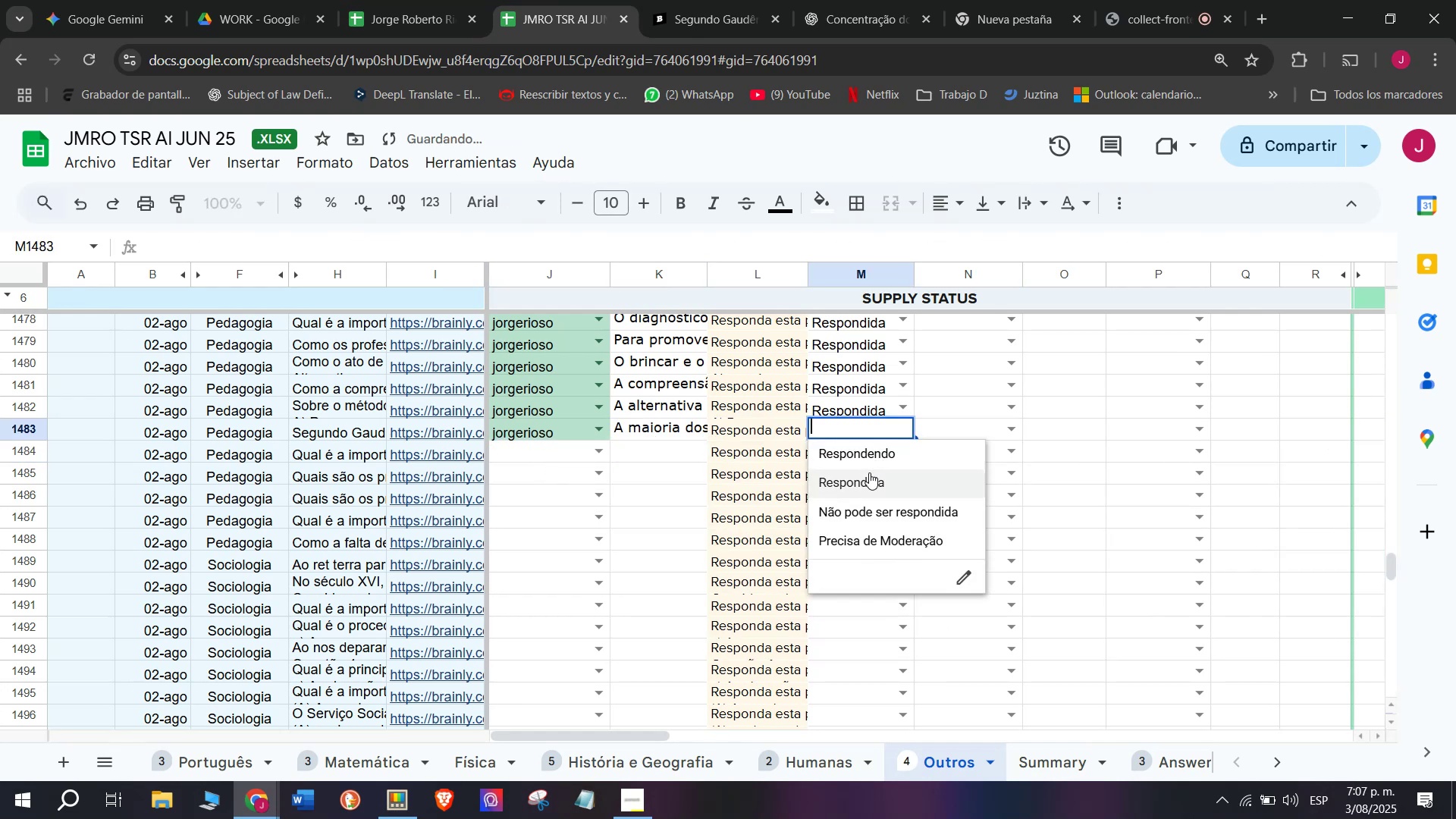 
left_click([866, 475])
 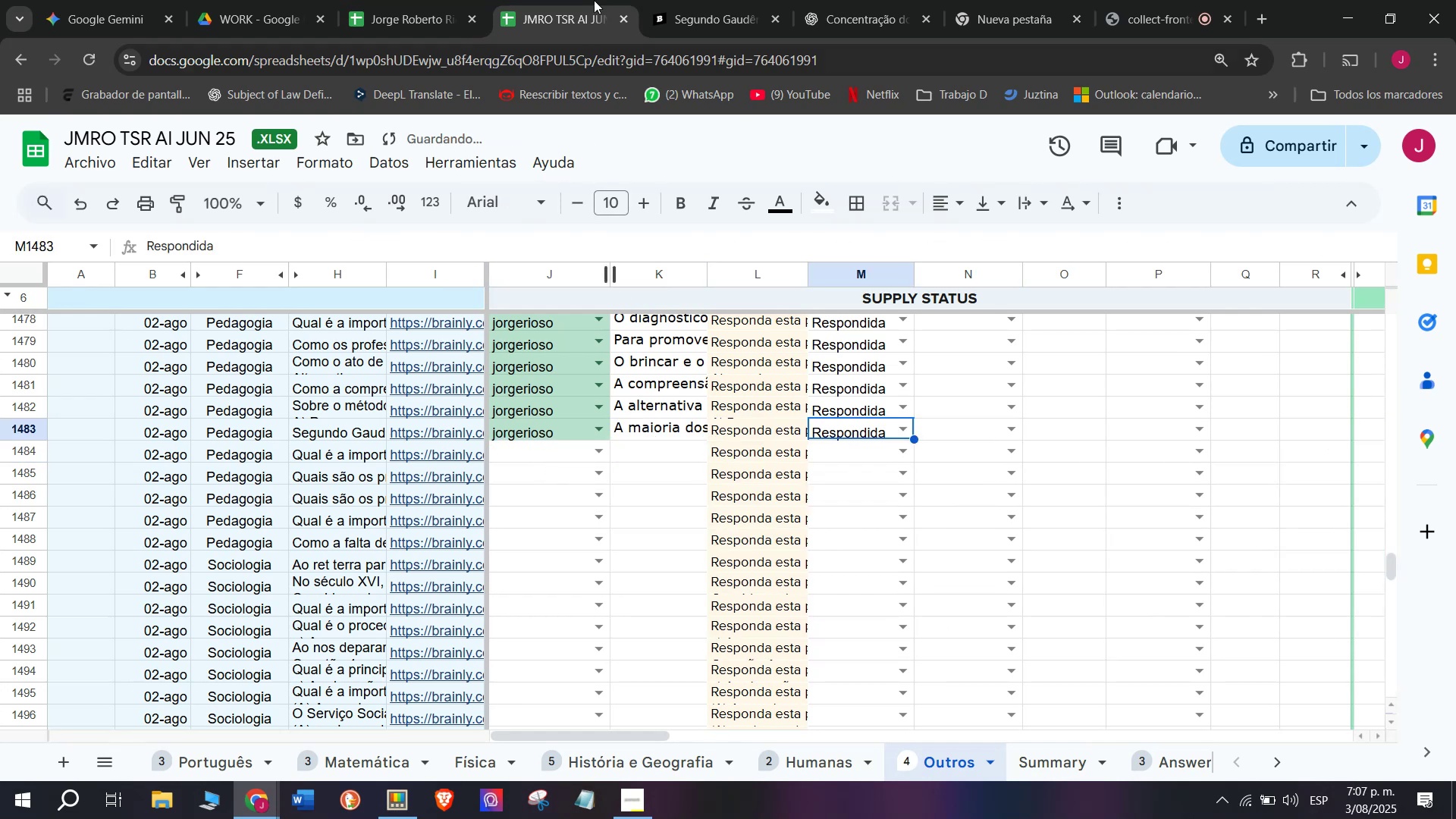 
left_click([693, 0])
 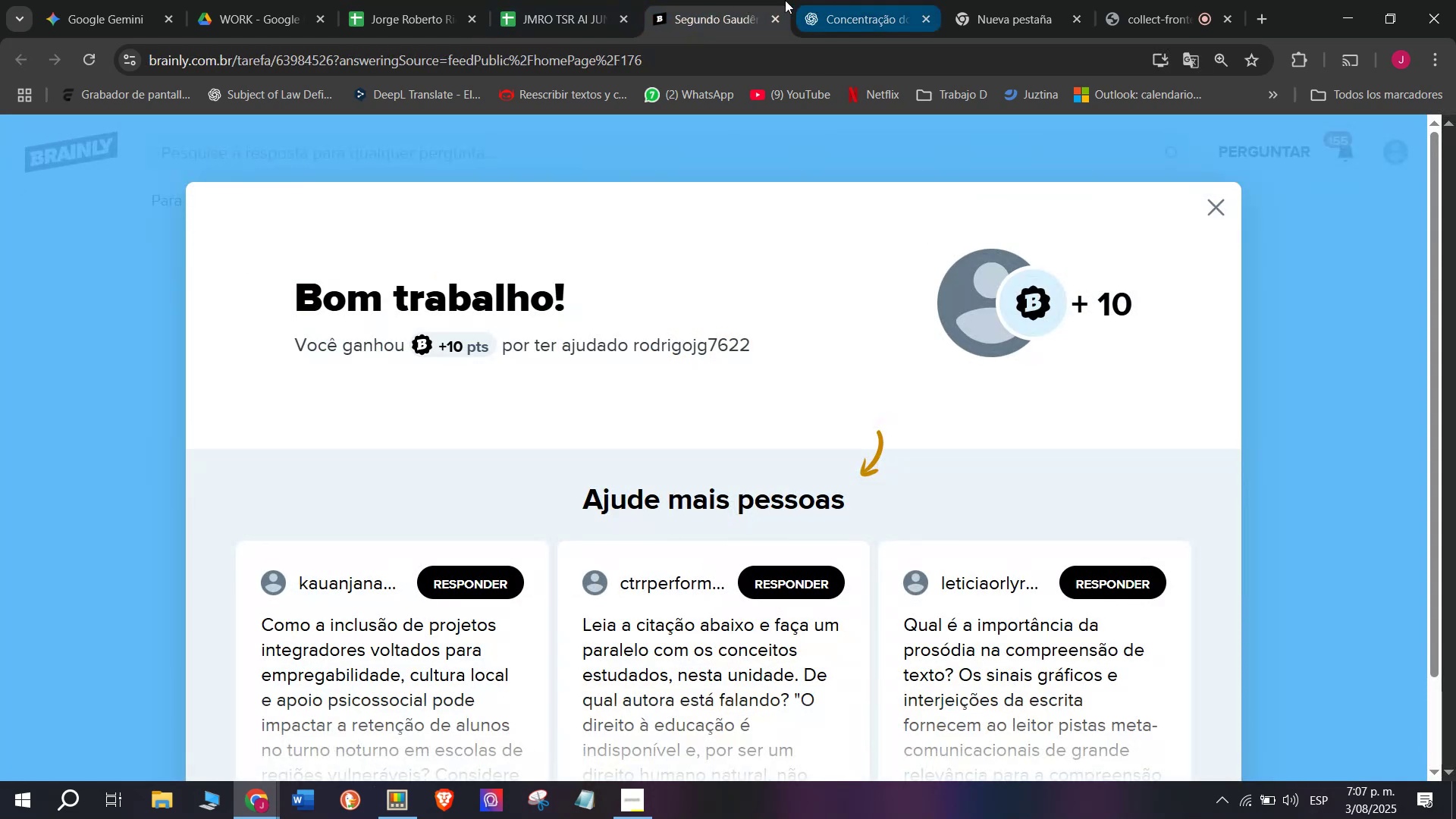 
left_click([747, 0])
 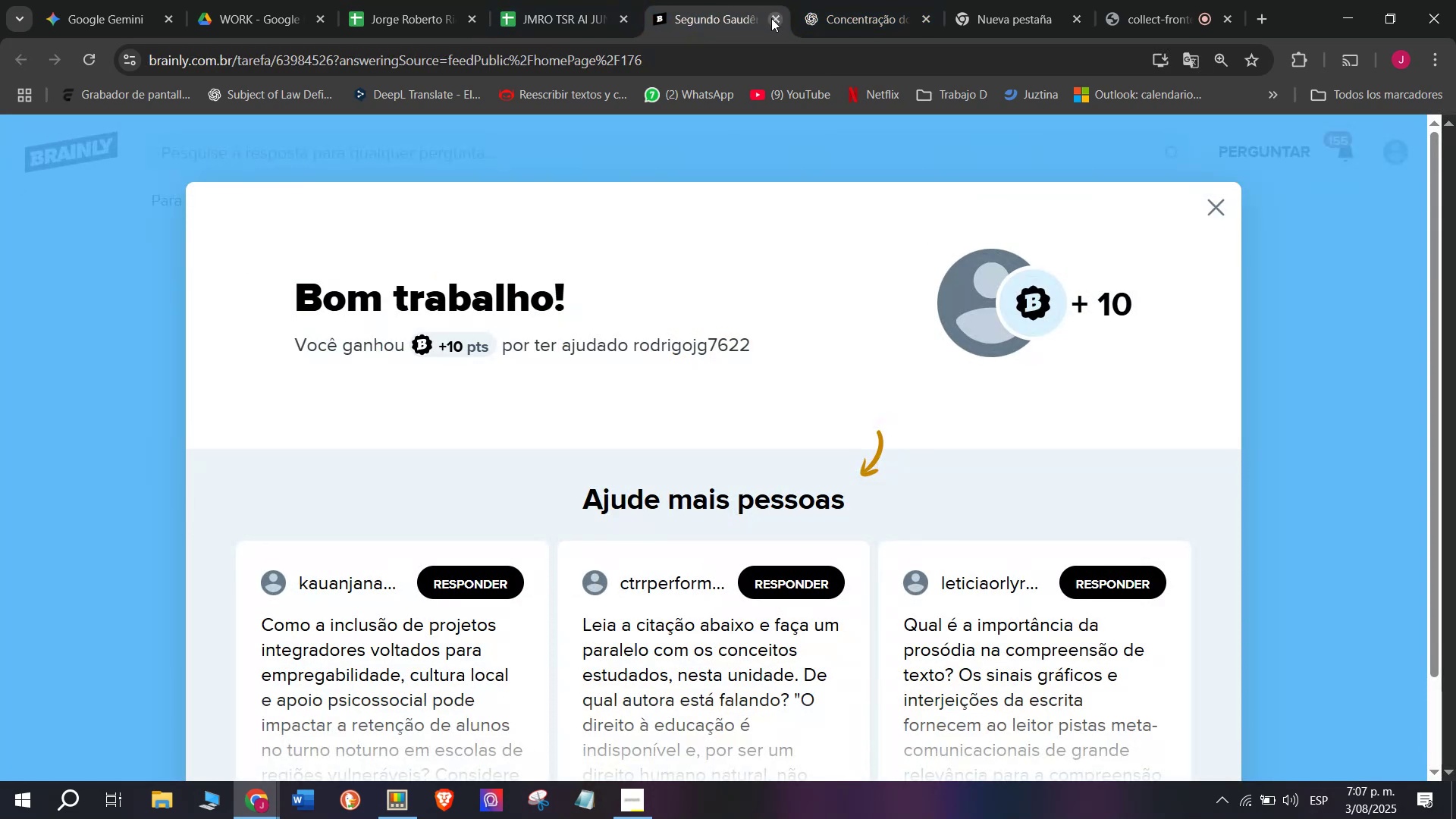 
double_click([584, 0])
 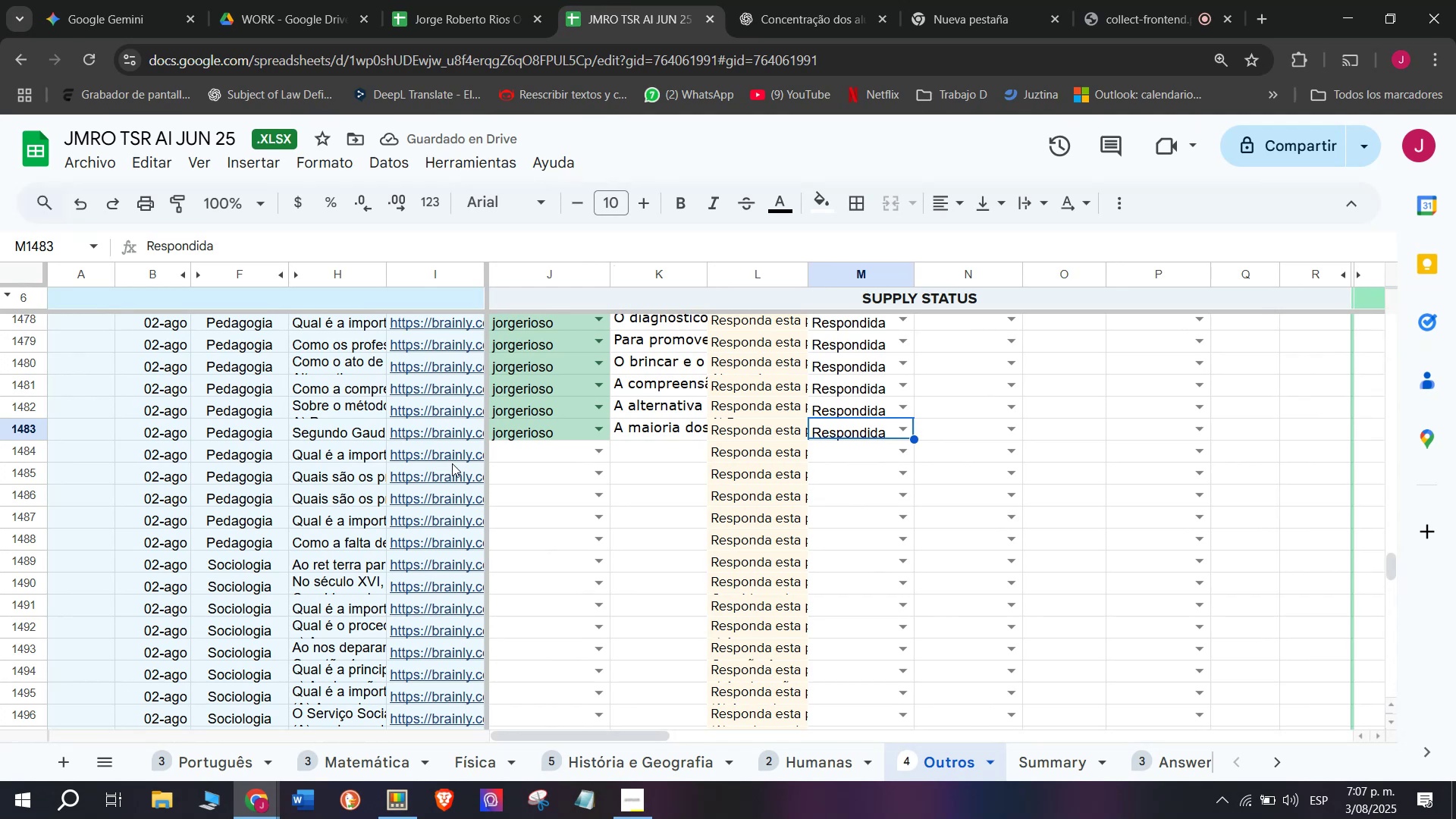 
left_click([453, 441])
 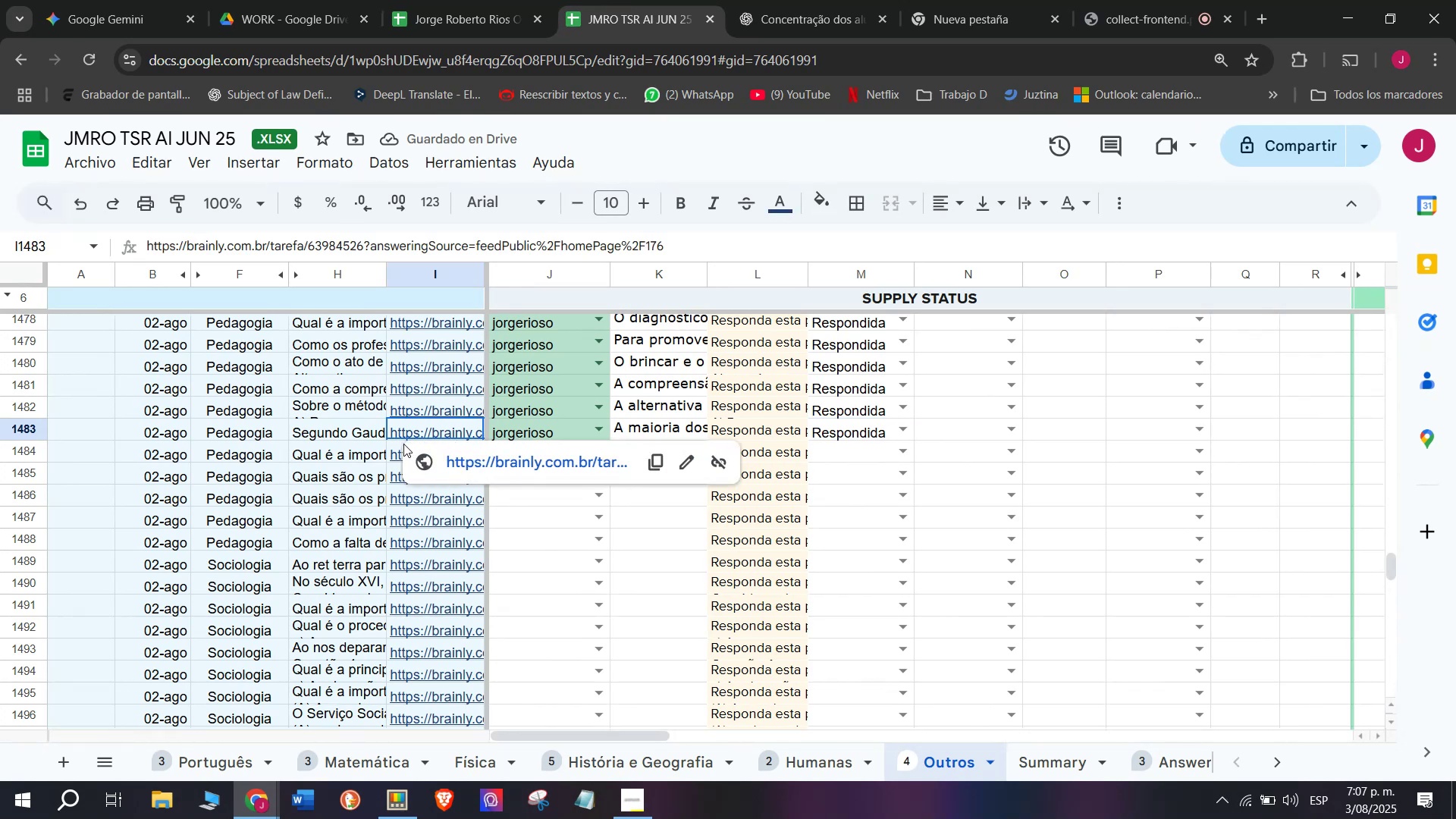 
left_click([389, 455])
 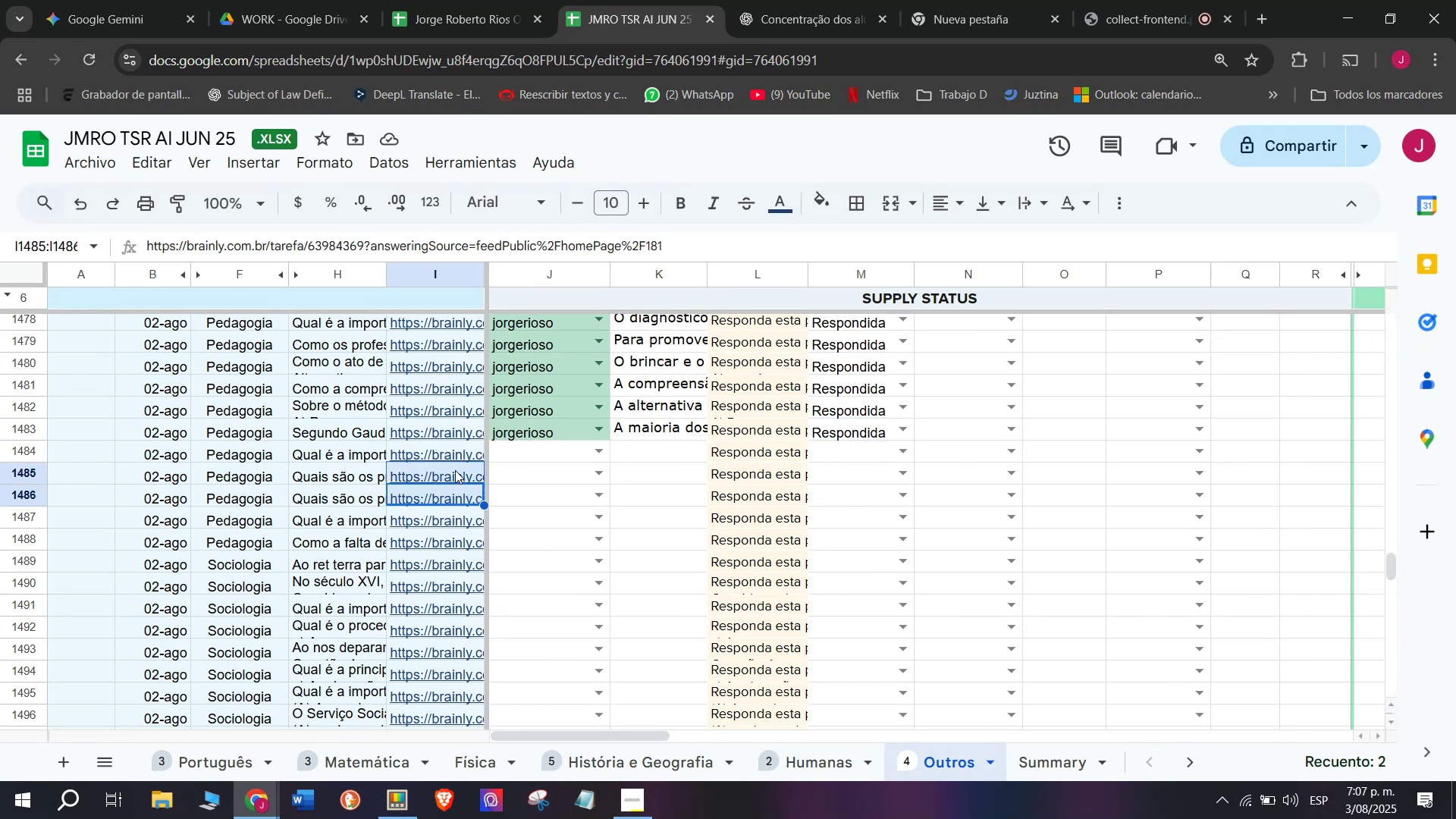 
left_click([457, 455])
 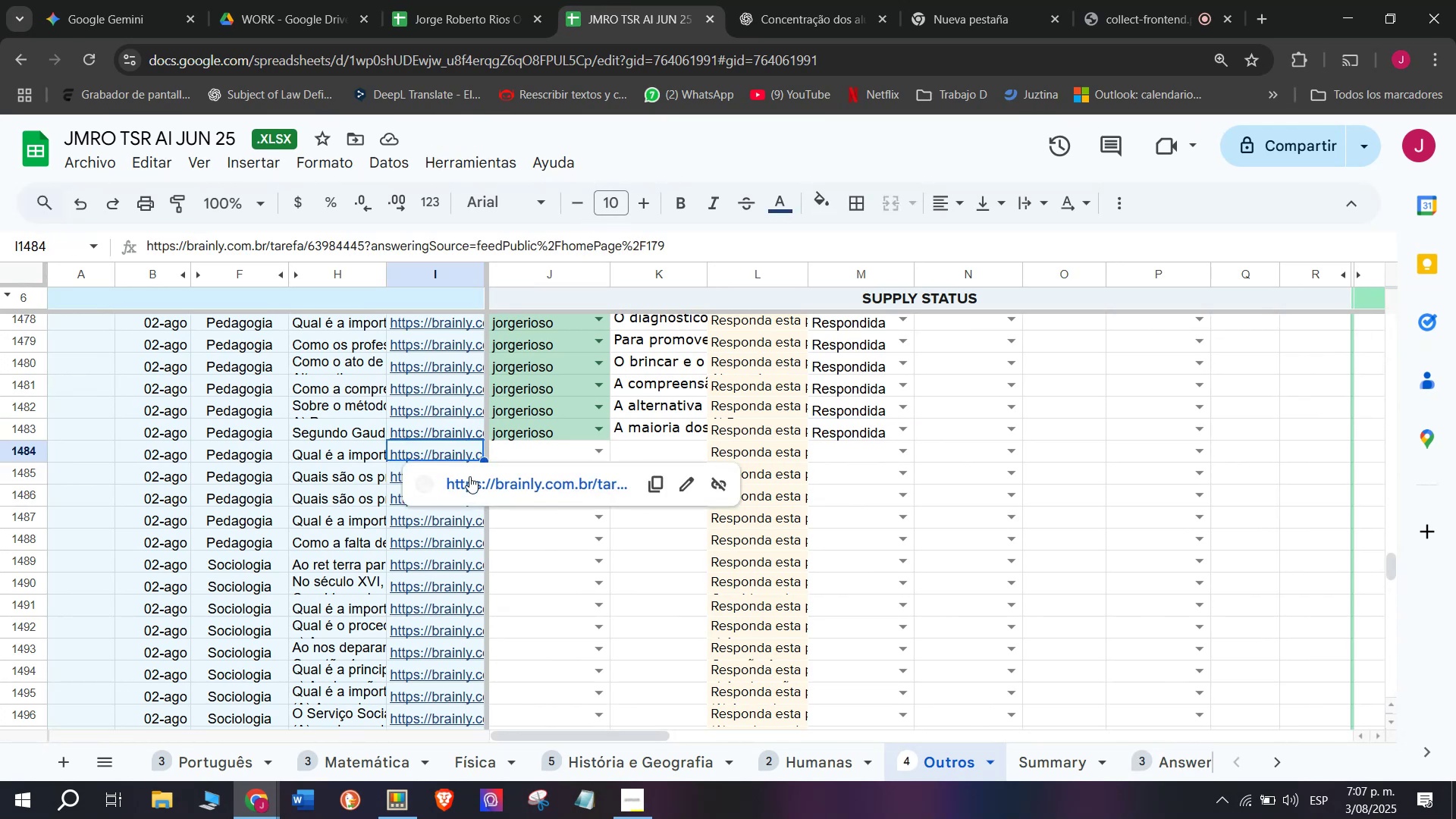 
left_click([469, 479])
 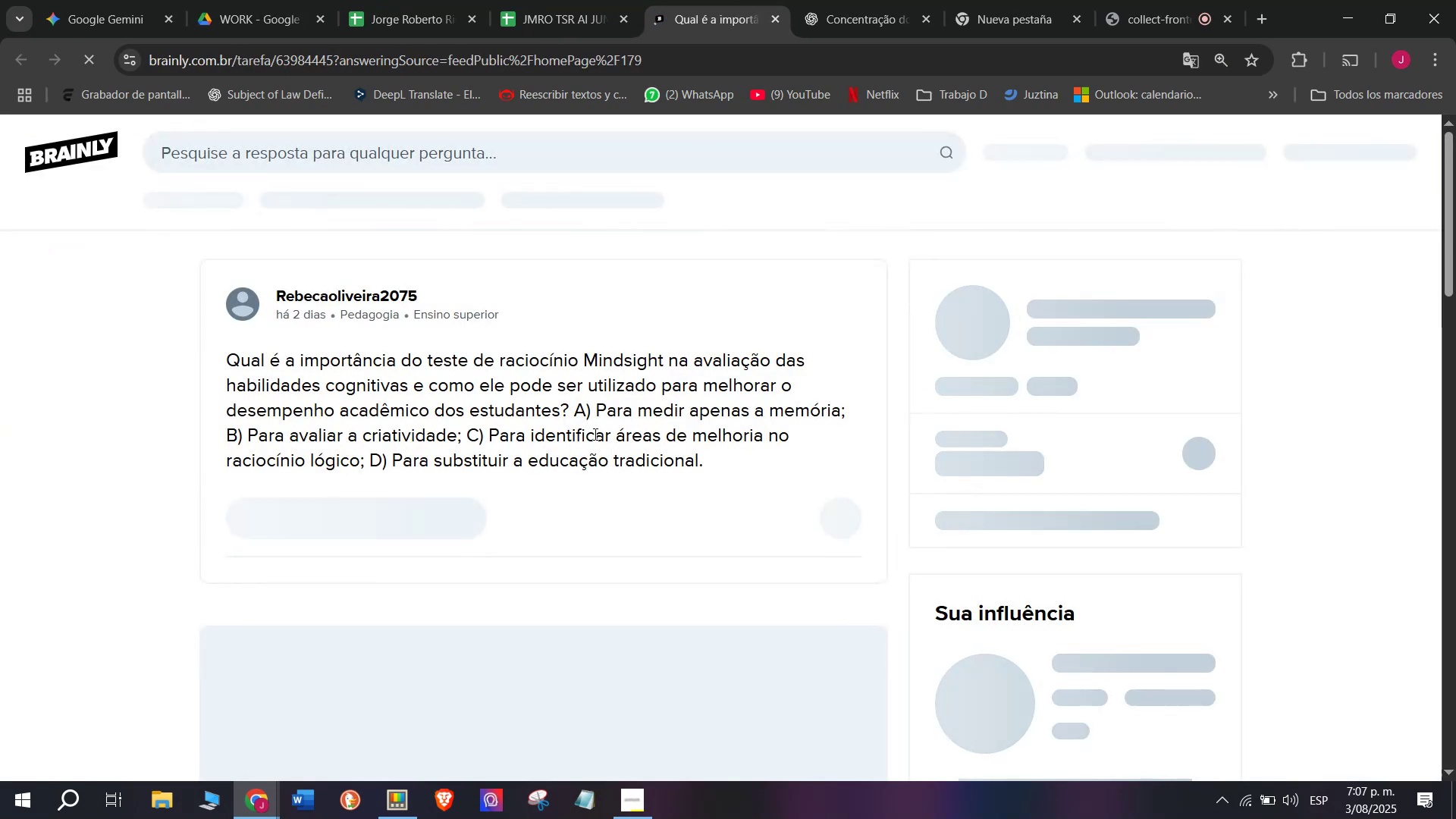 
left_click_drag(start_coordinate=[712, 460], to_coordinate=[230, 353])
 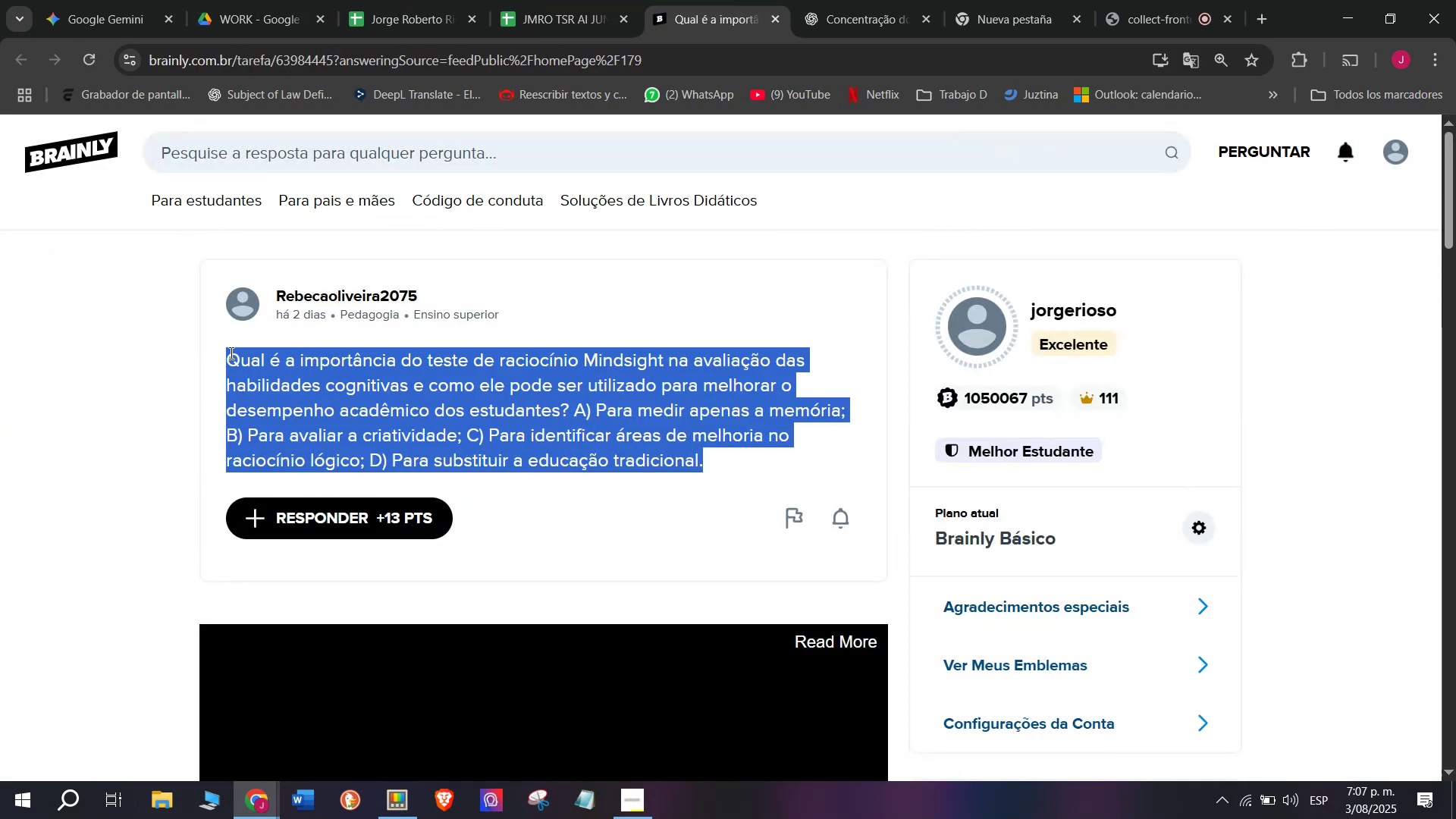 
key(Control+C)
 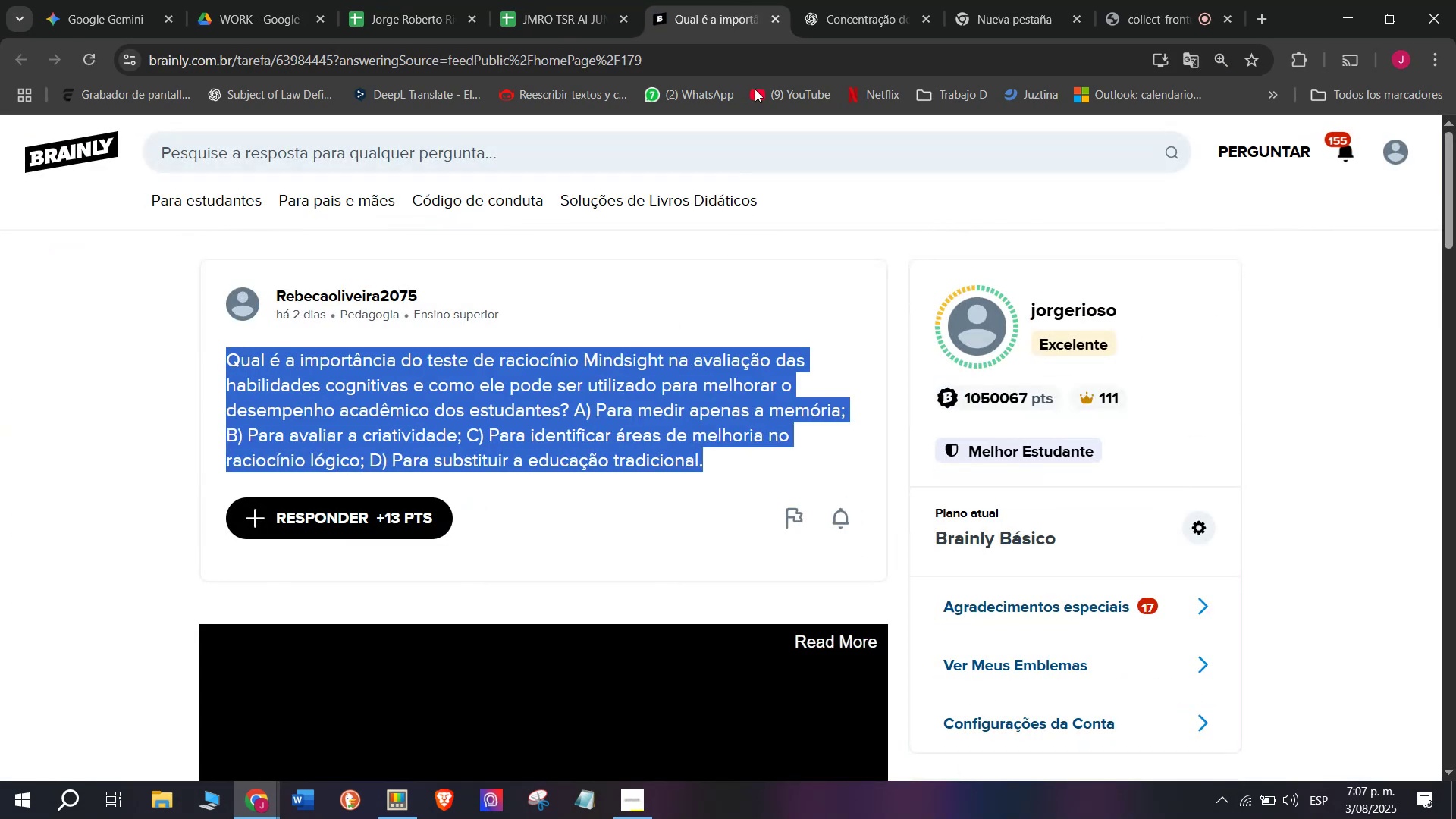 
left_click([863, 0])
 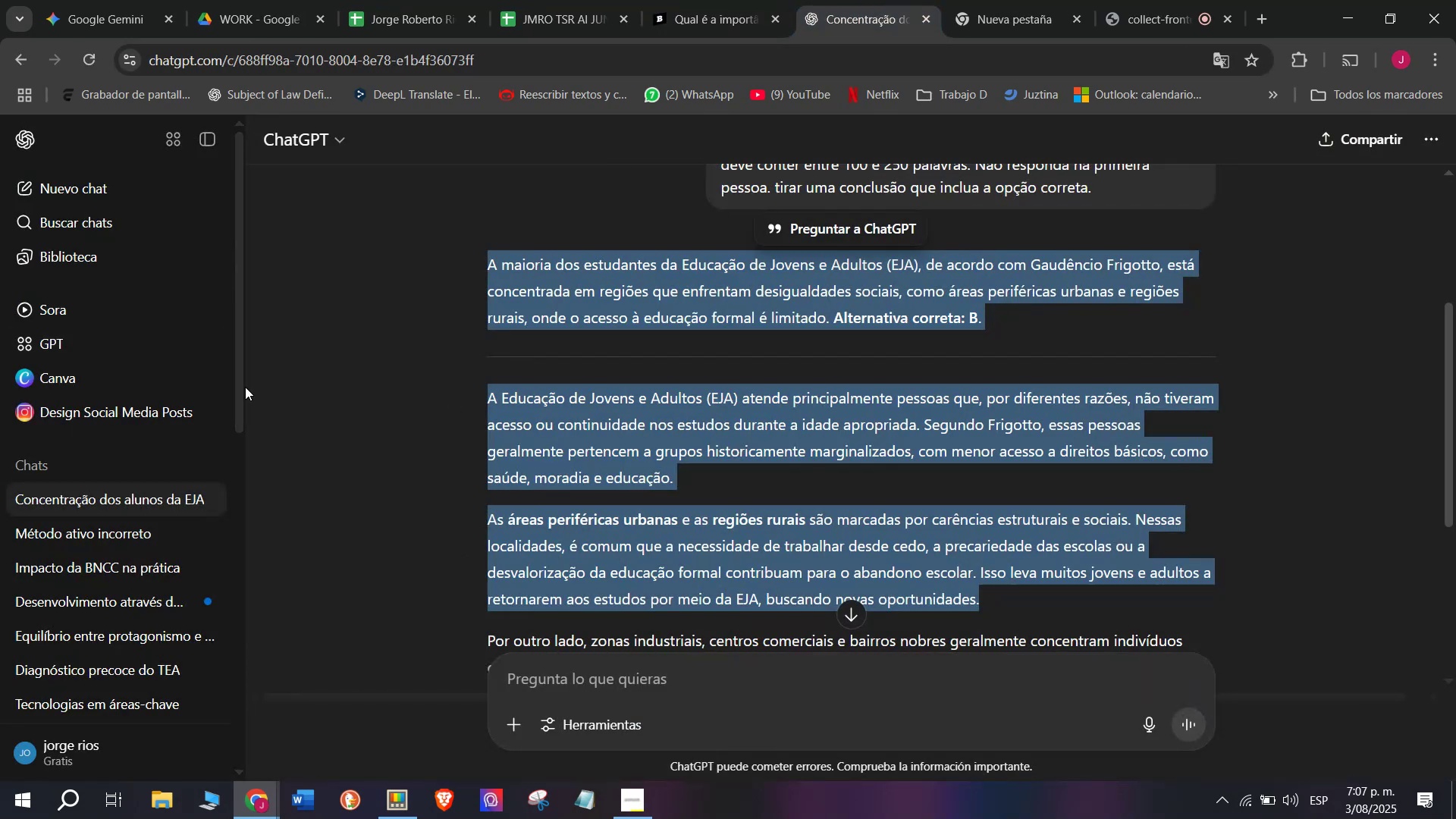 
left_click([102, 204])
 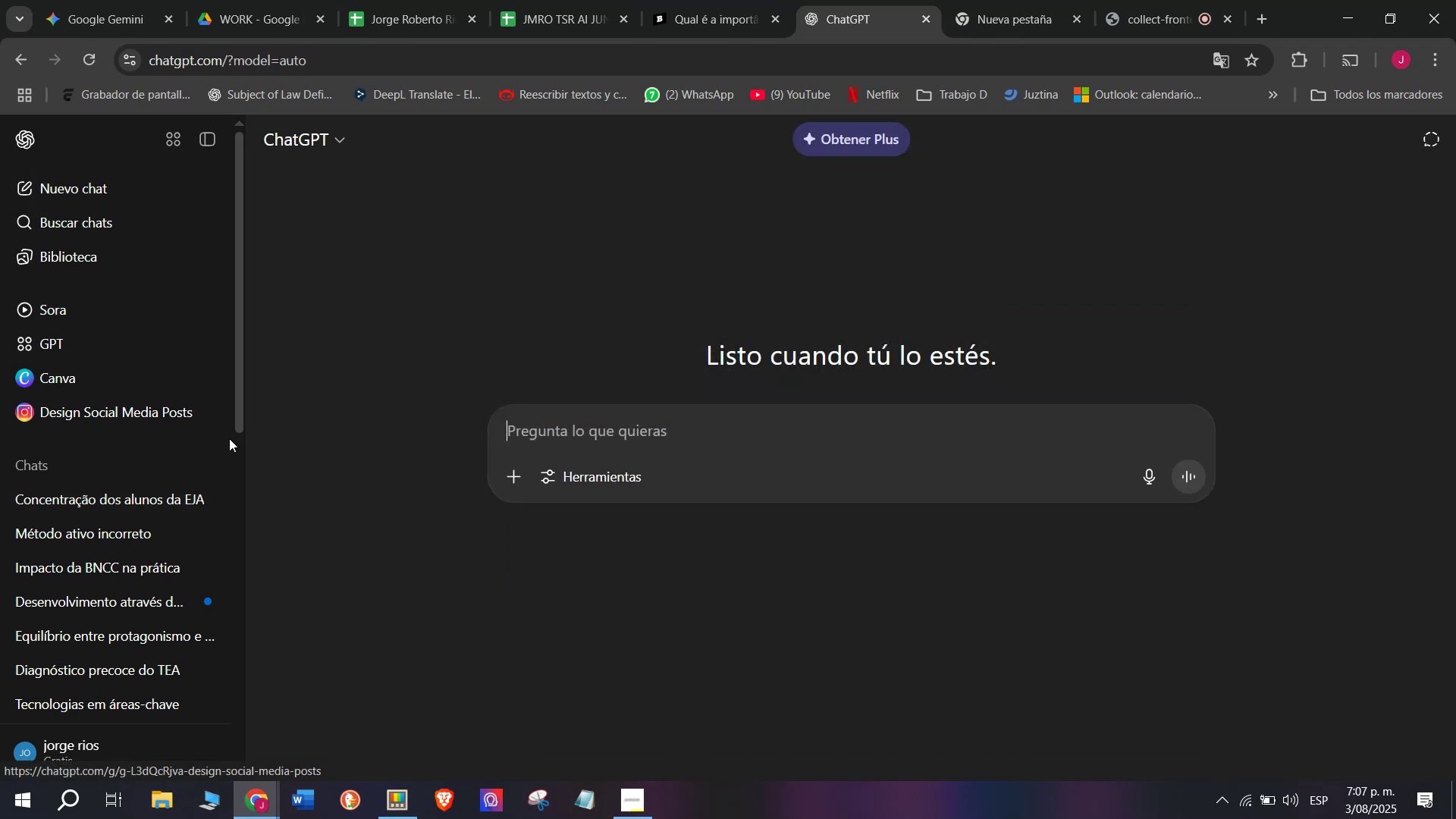 
key(Meta+MetaLeft)
 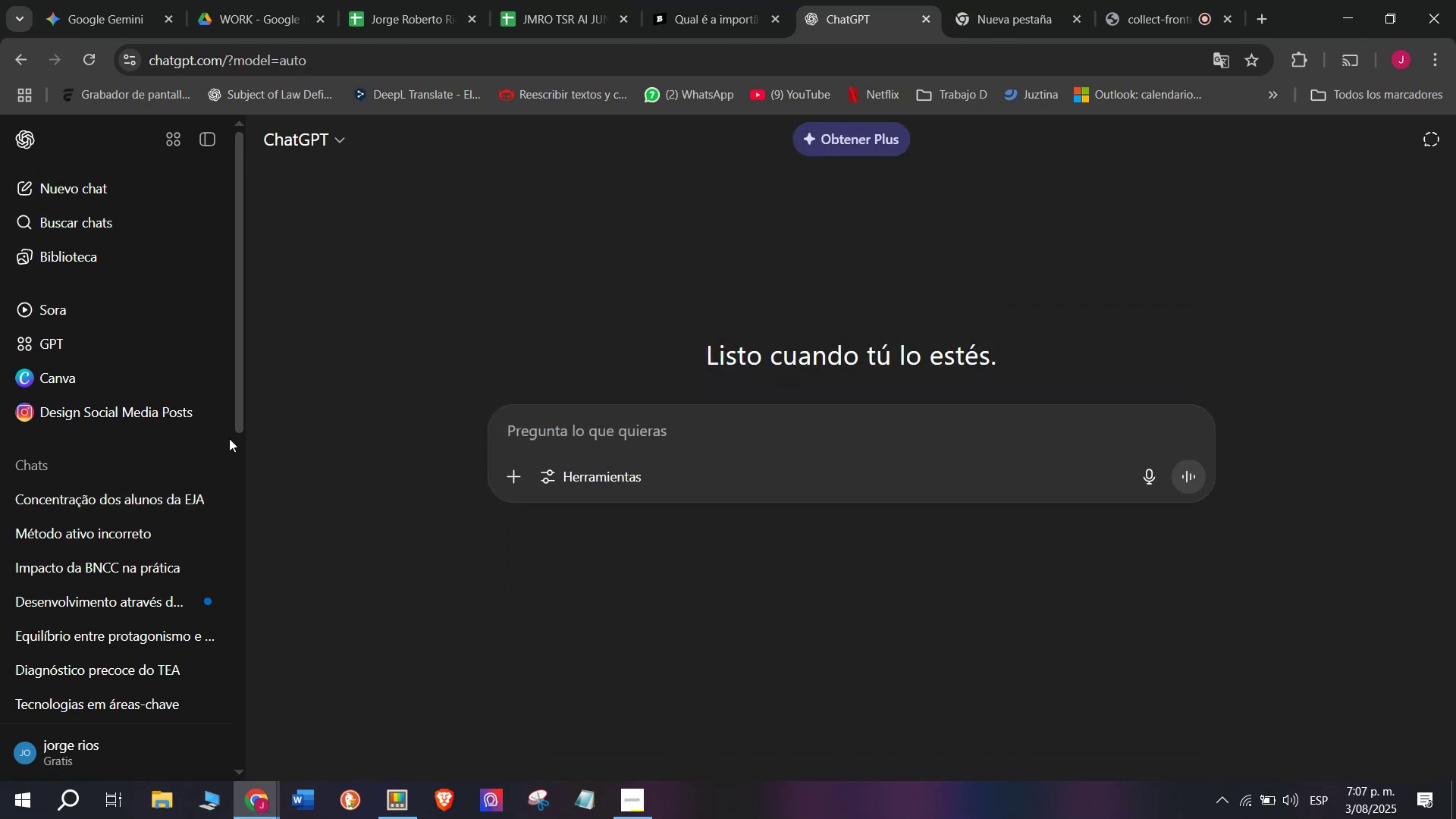 
key(Meta+V)
 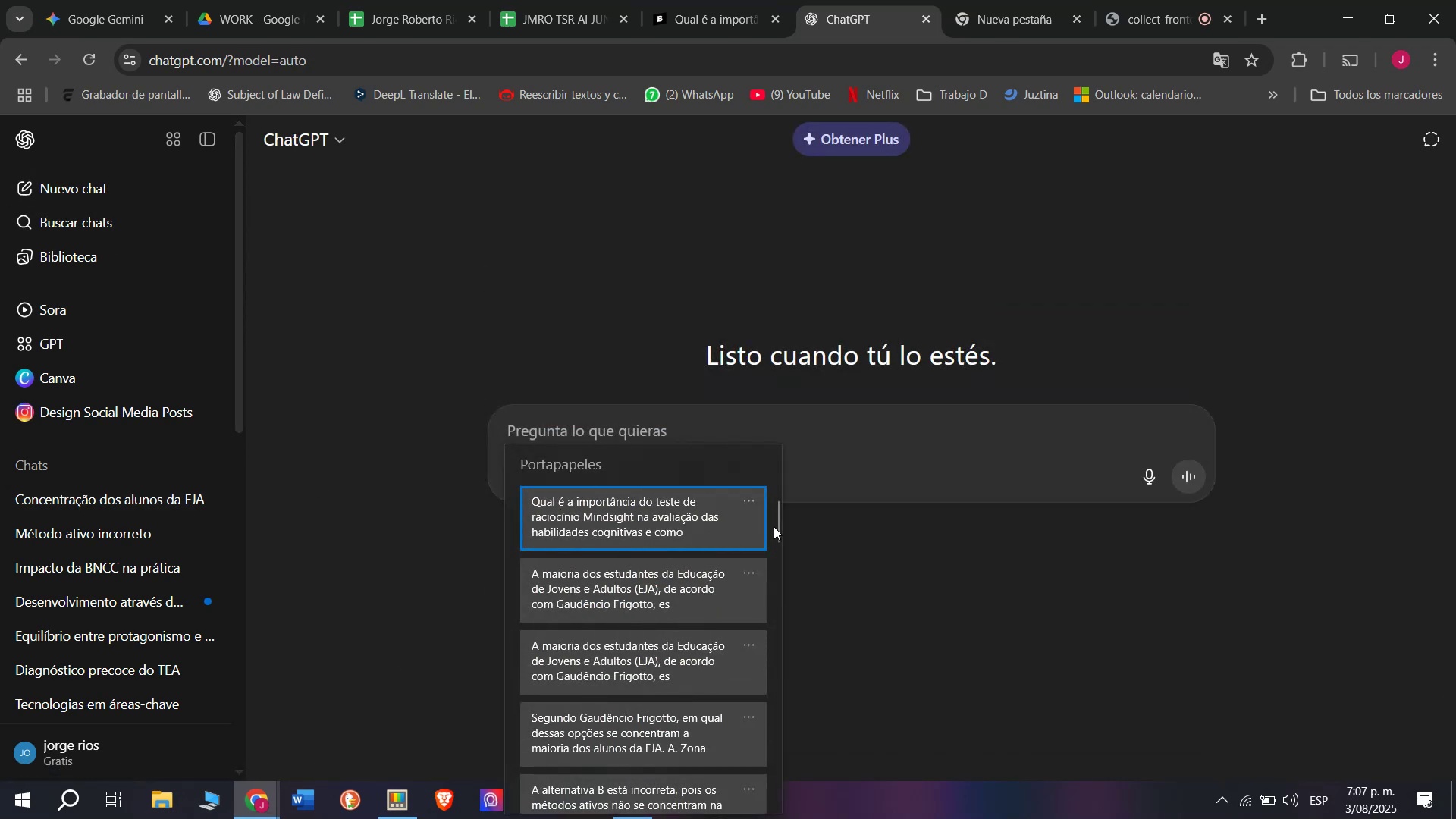 
left_click_drag(start_coordinate=[779, 532], to_coordinate=[739, 802])
 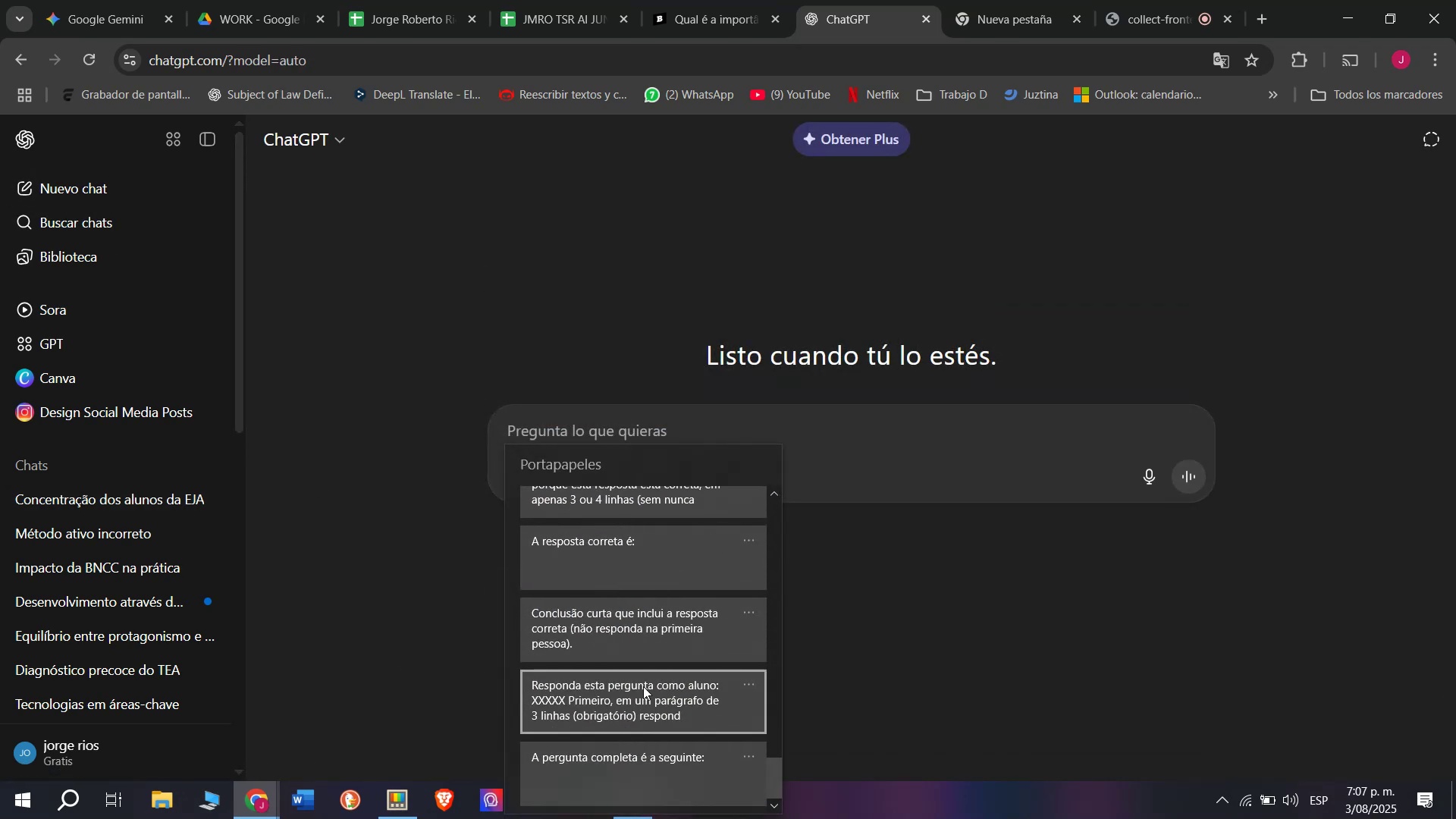 
key(Control+ControlLeft)
 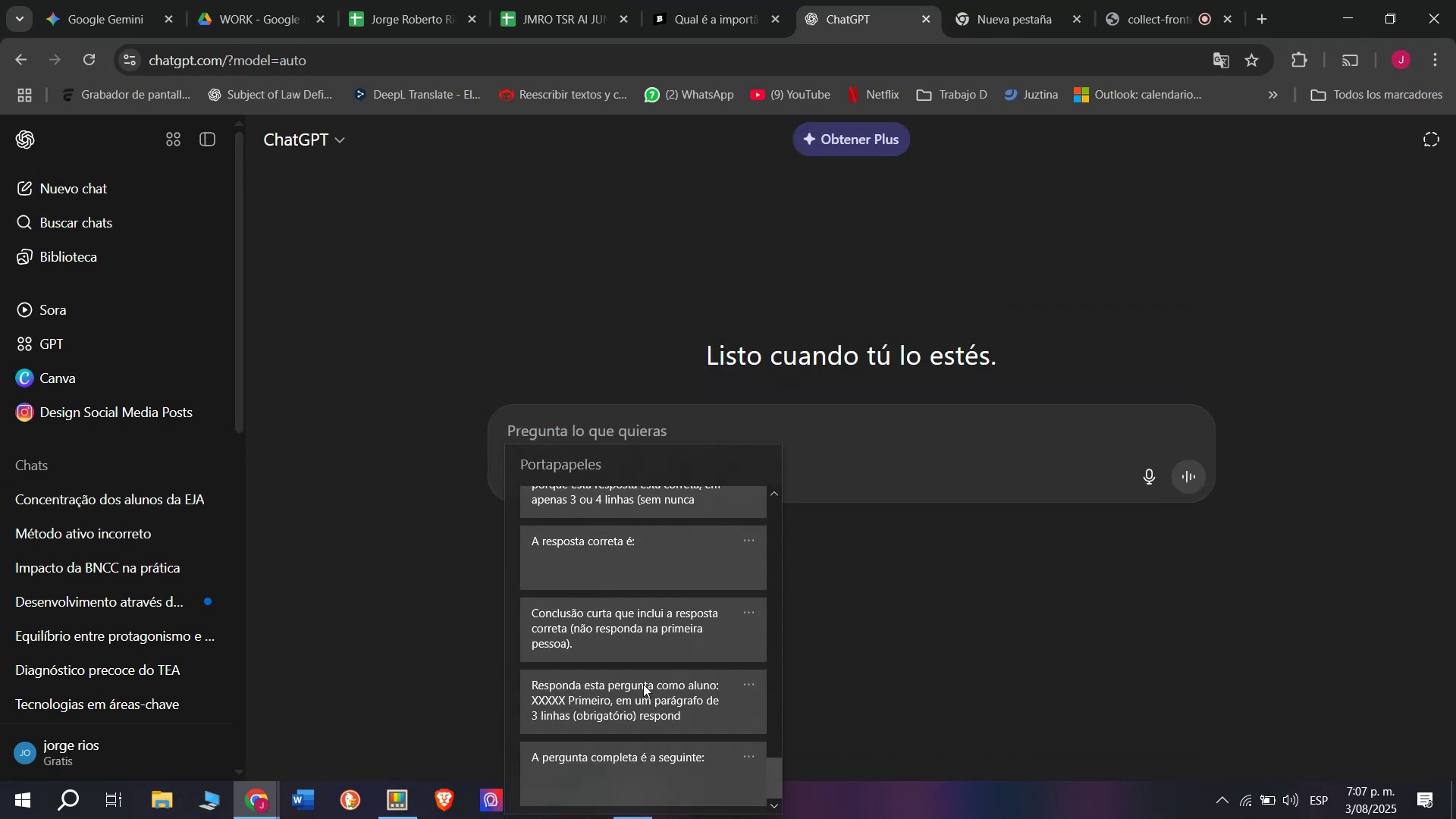 
key(Control+V)
 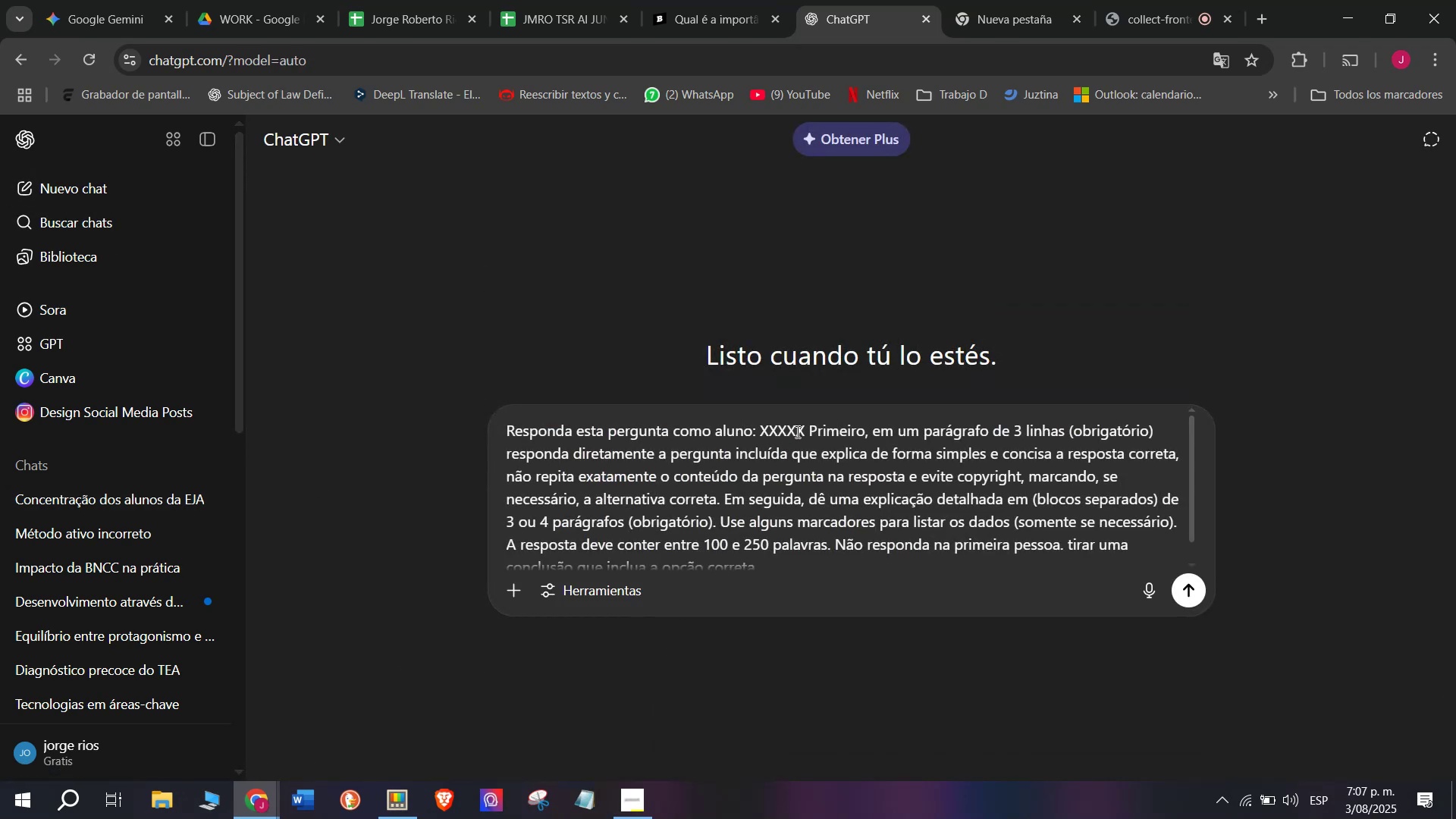 
left_click_drag(start_coordinate=[807, 435], to_coordinate=[763, 441])
 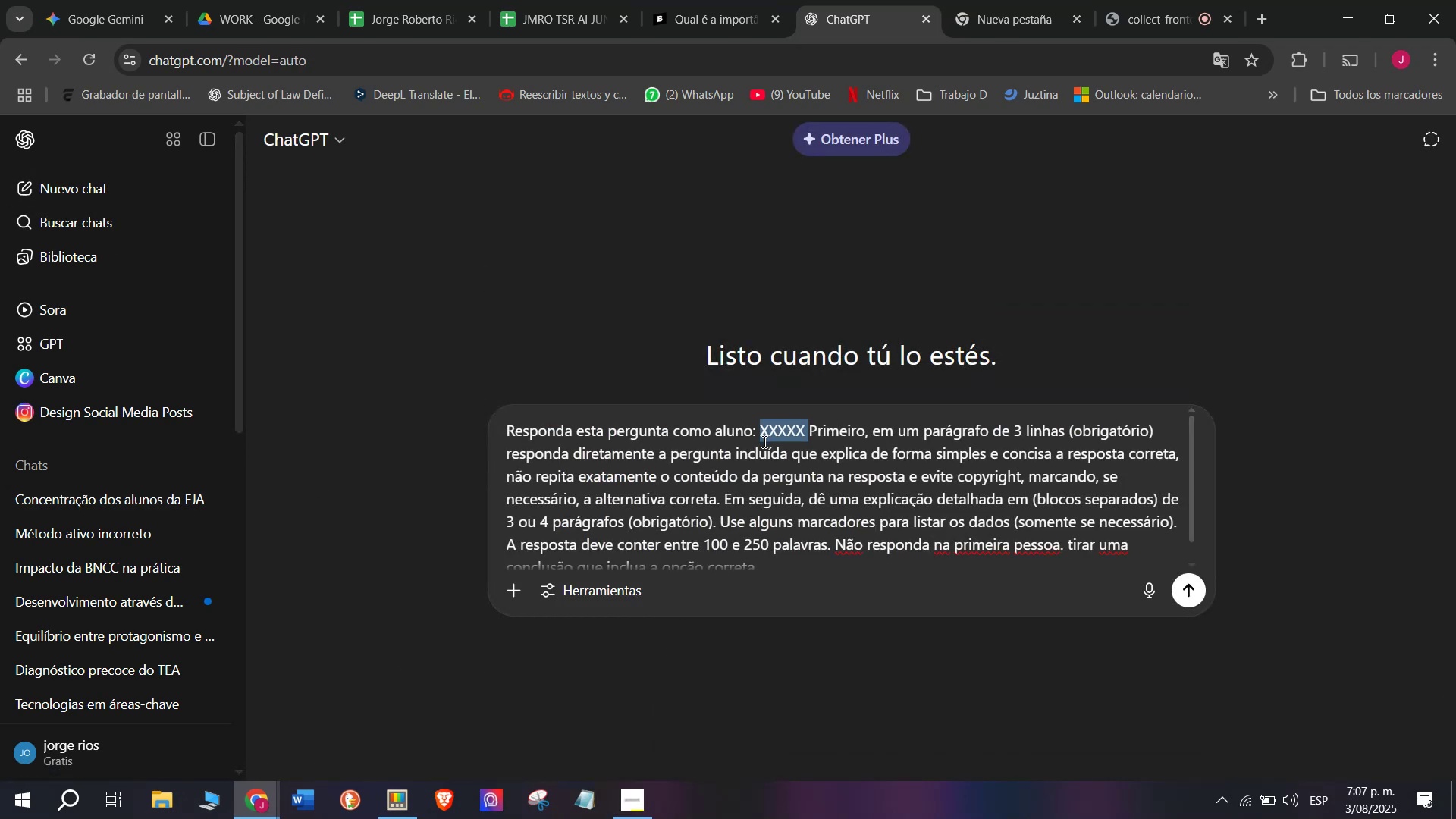 
key(Meta+MetaLeft)
 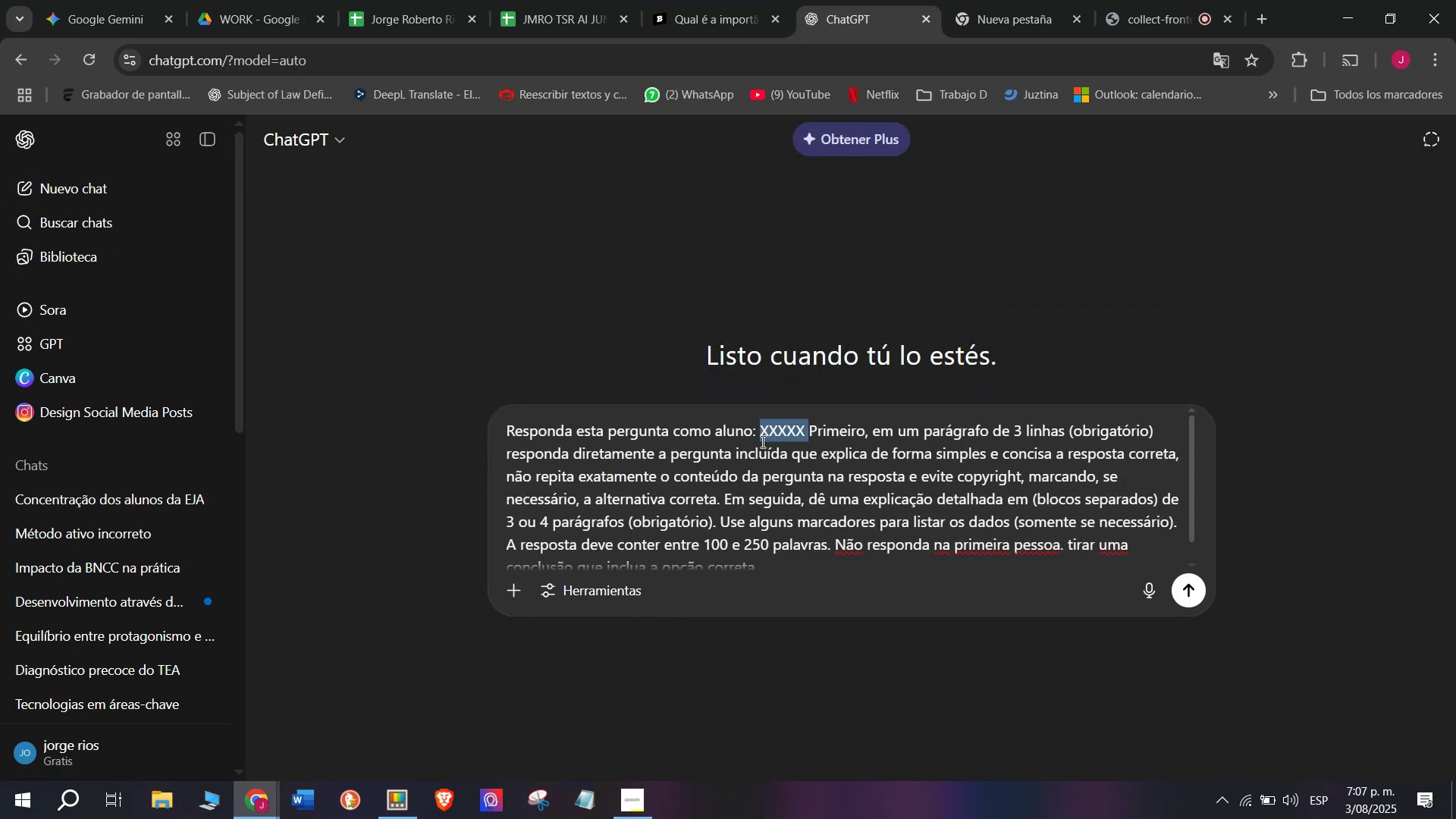 
key(Meta+V)
 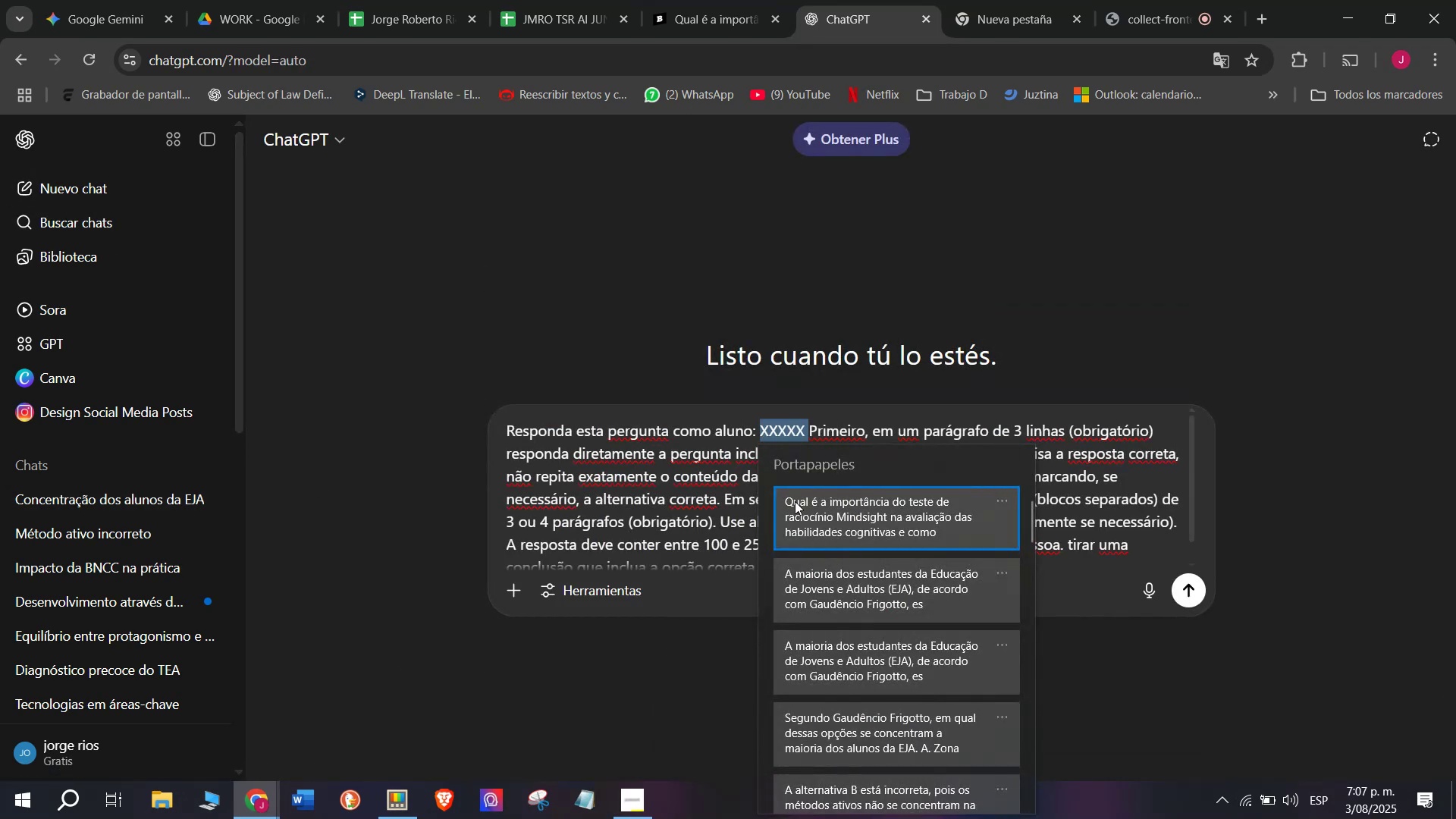 
key(Control+ControlLeft)
 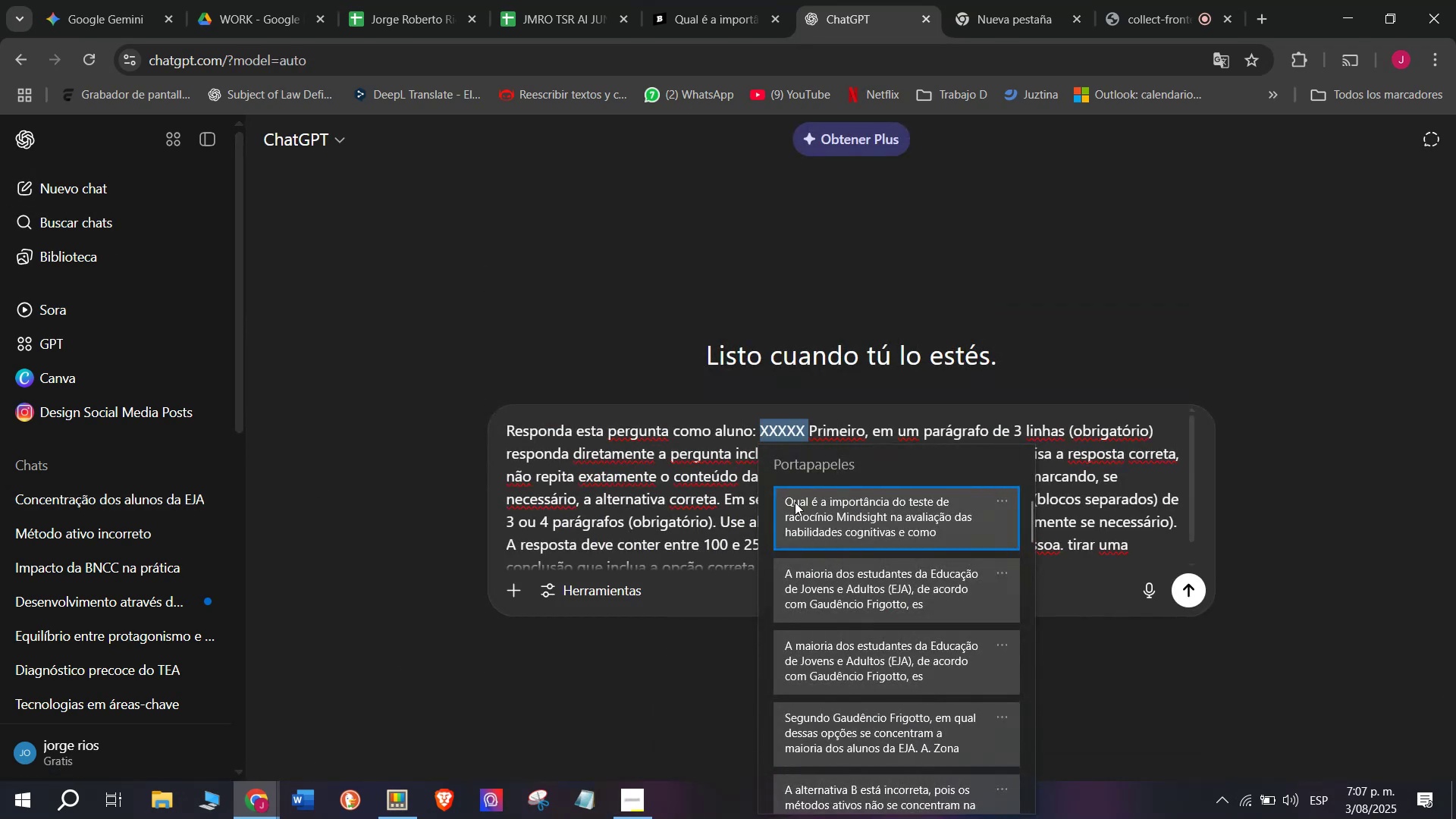 
key(Control+V)
 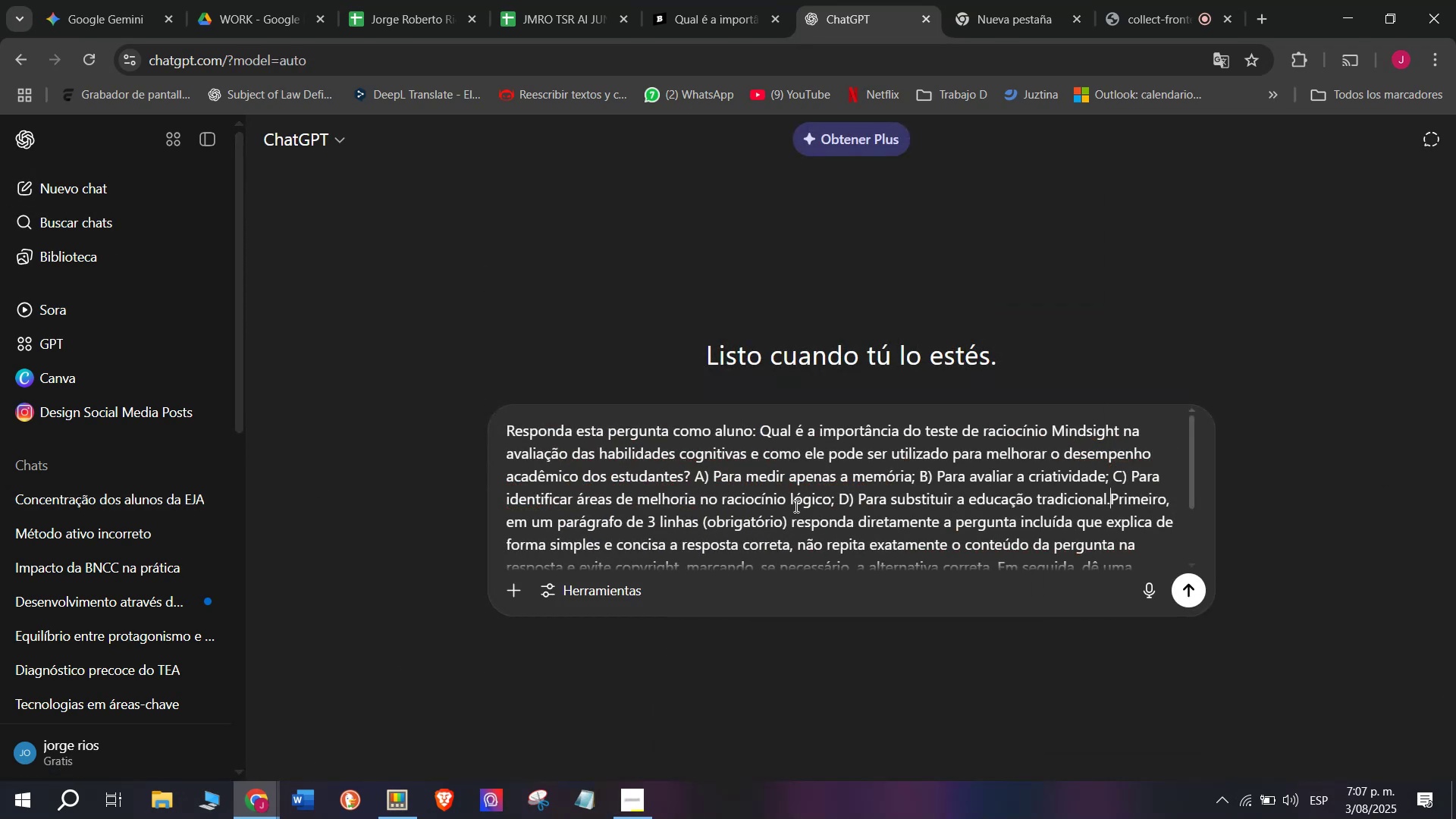 
key(Enter)
 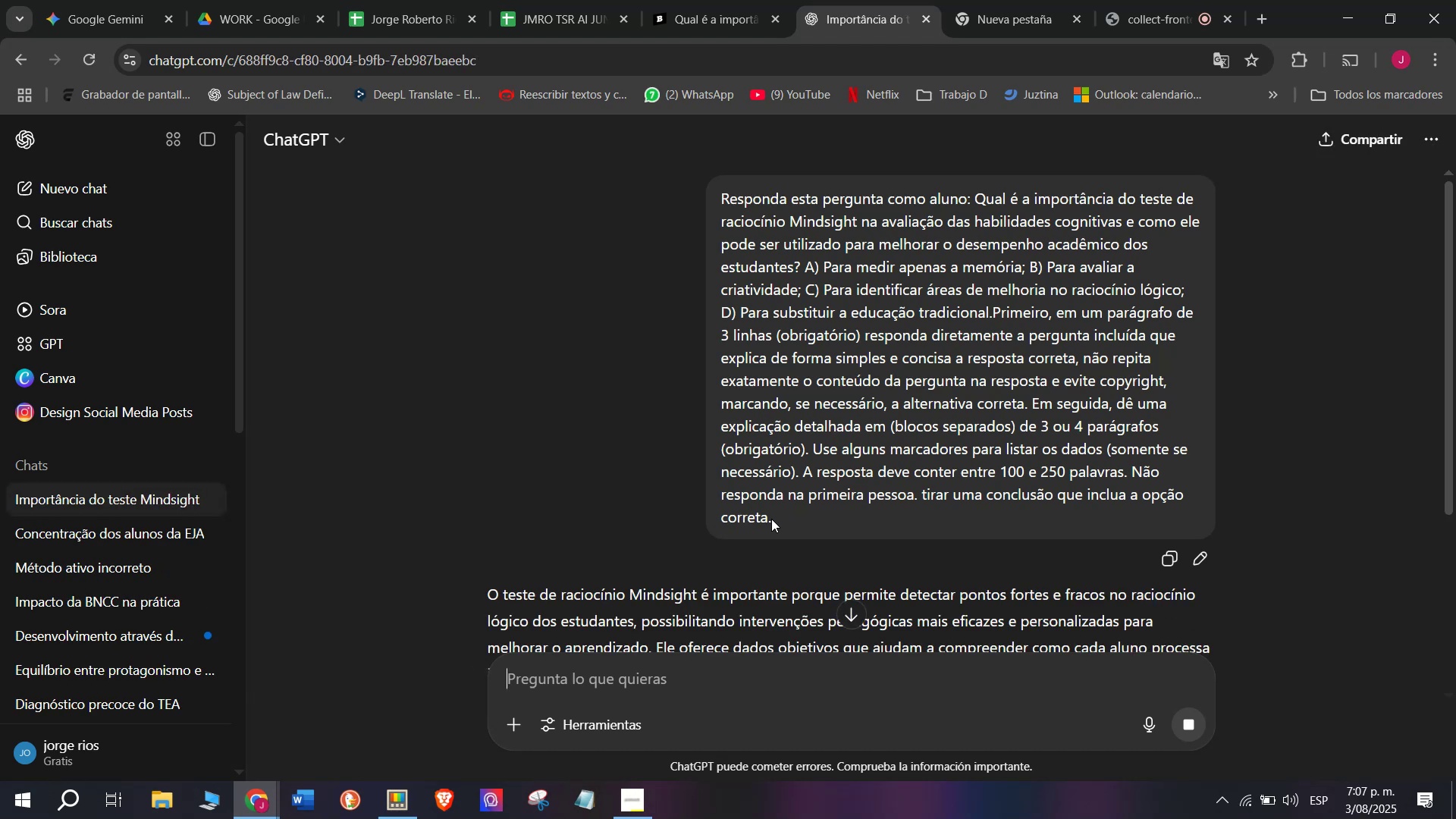 
wait(6.49)
 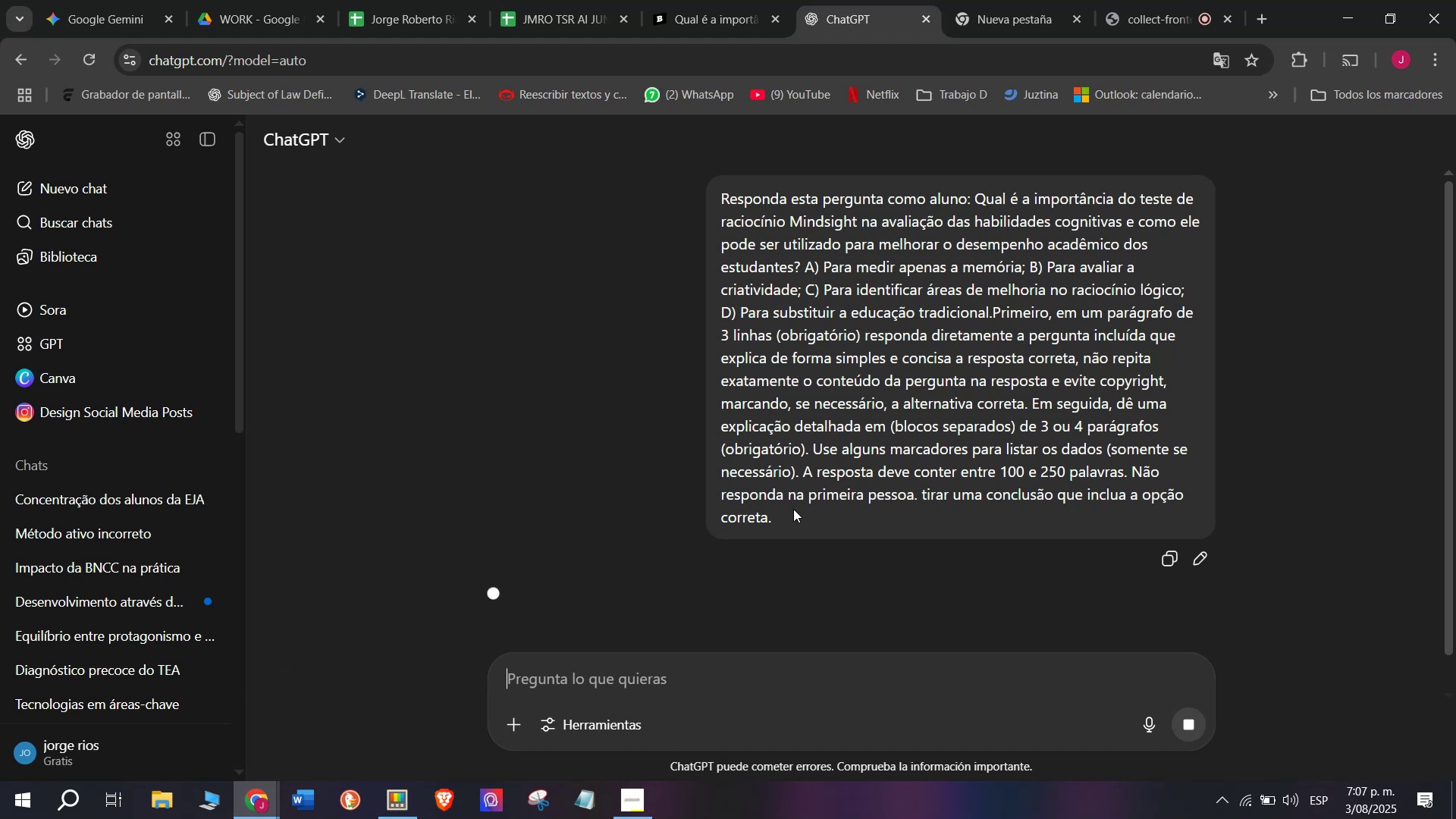 
scroll: coordinate [784, 457], scroll_direction: down, amount: 1.0
 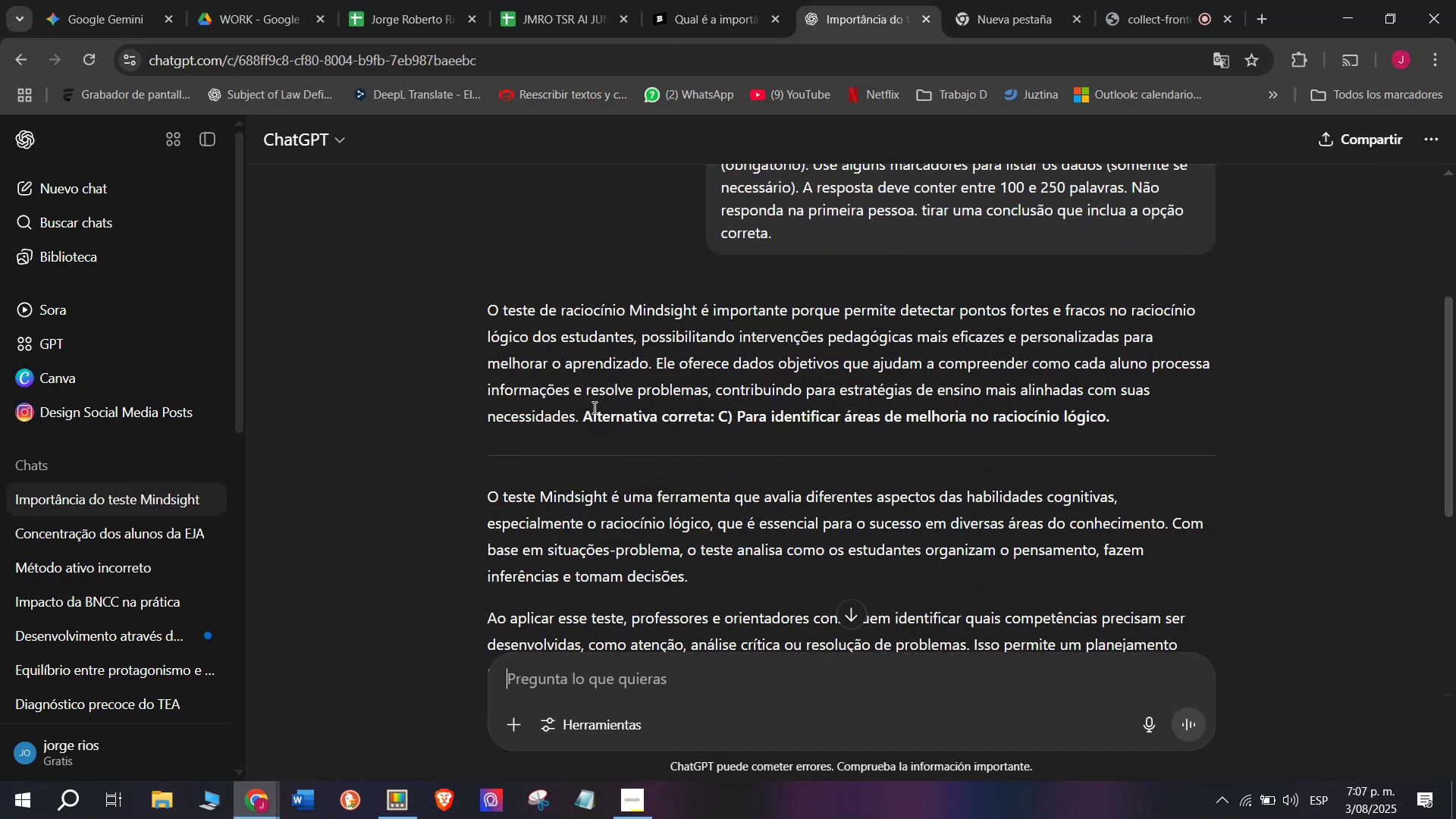 
wait(5.7)
 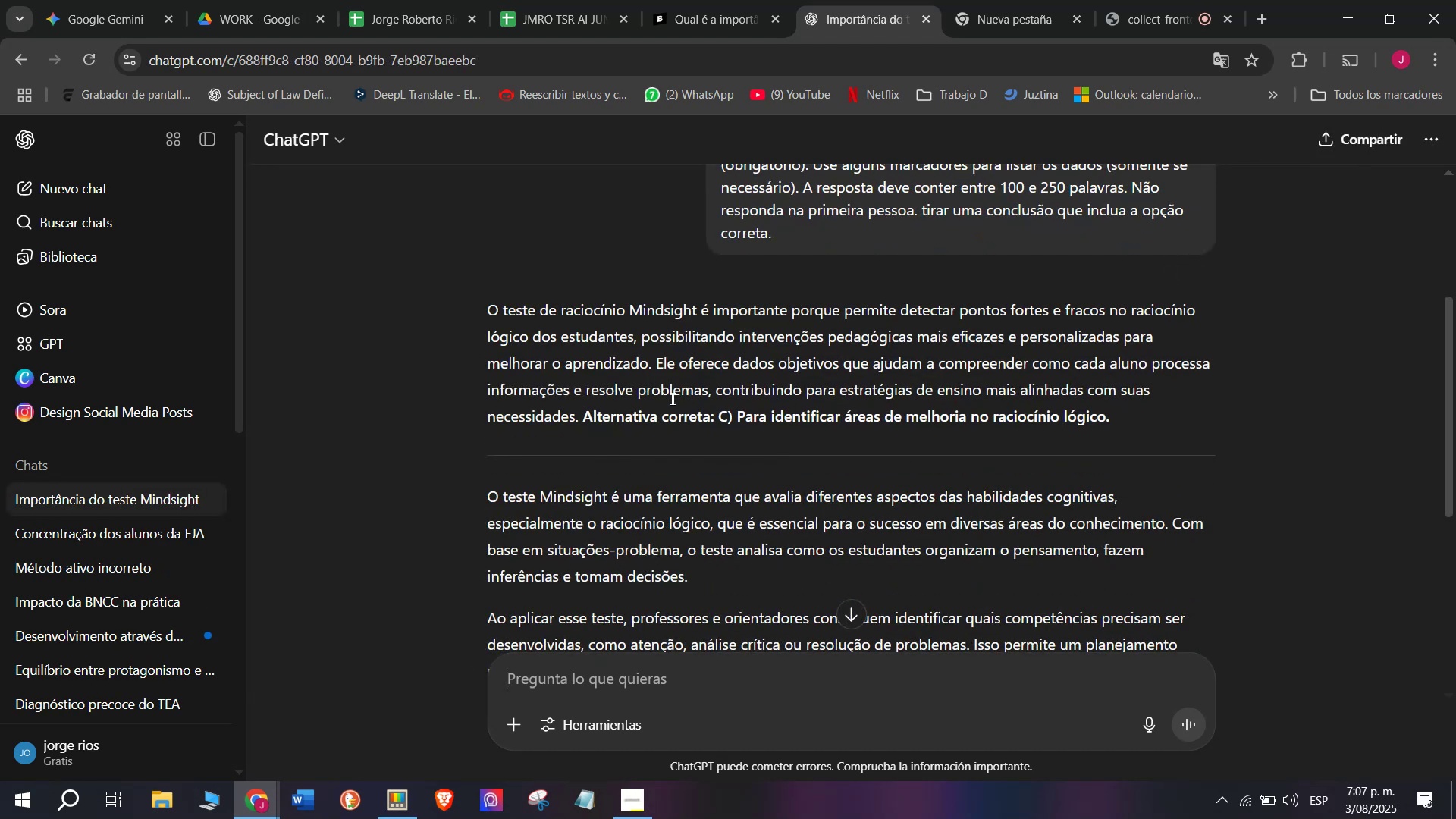 
left_click_drag(start_coordinate=[729, 416], to_coordinate=[479, 299])
 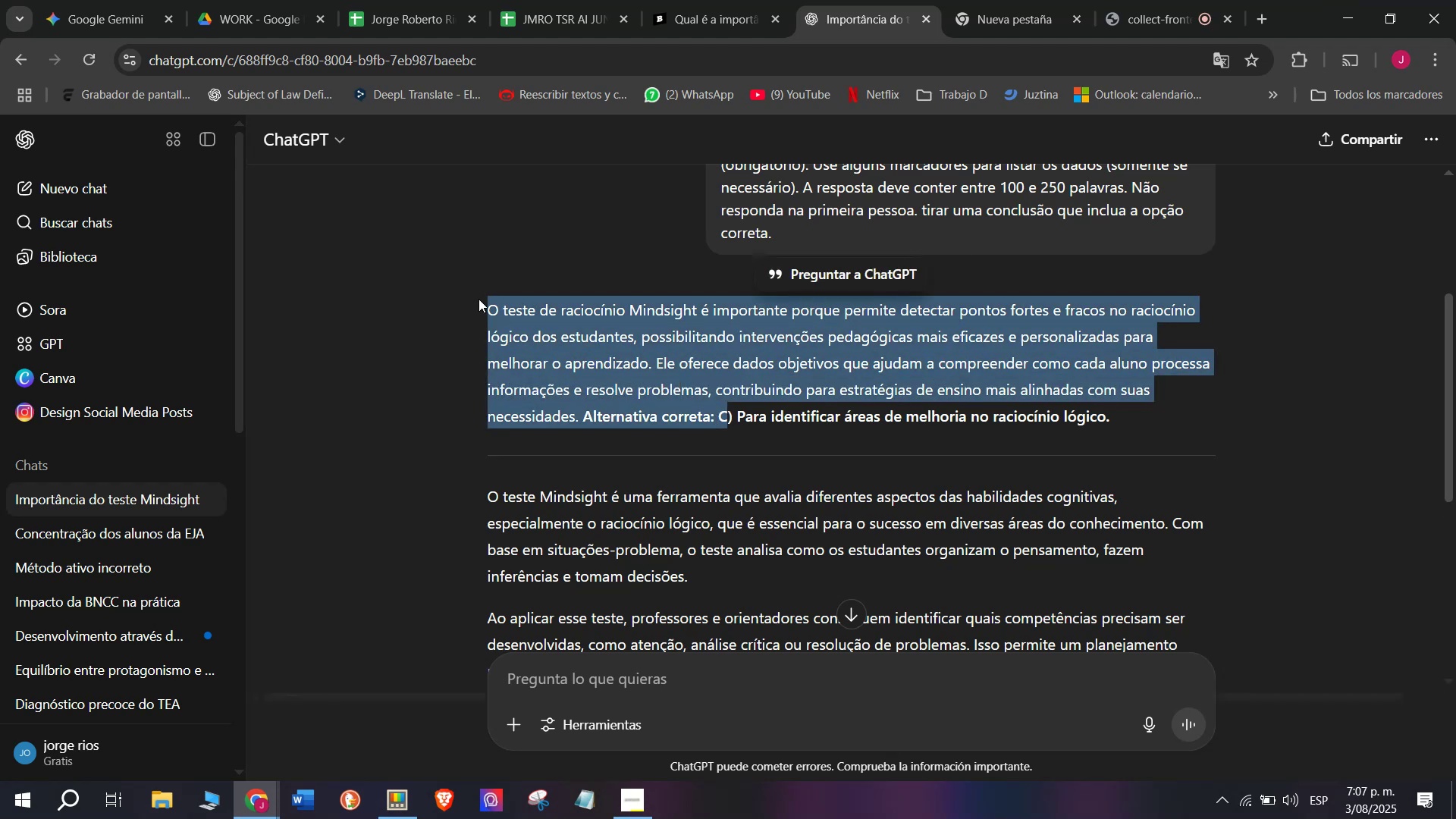 
key(Control+C)
 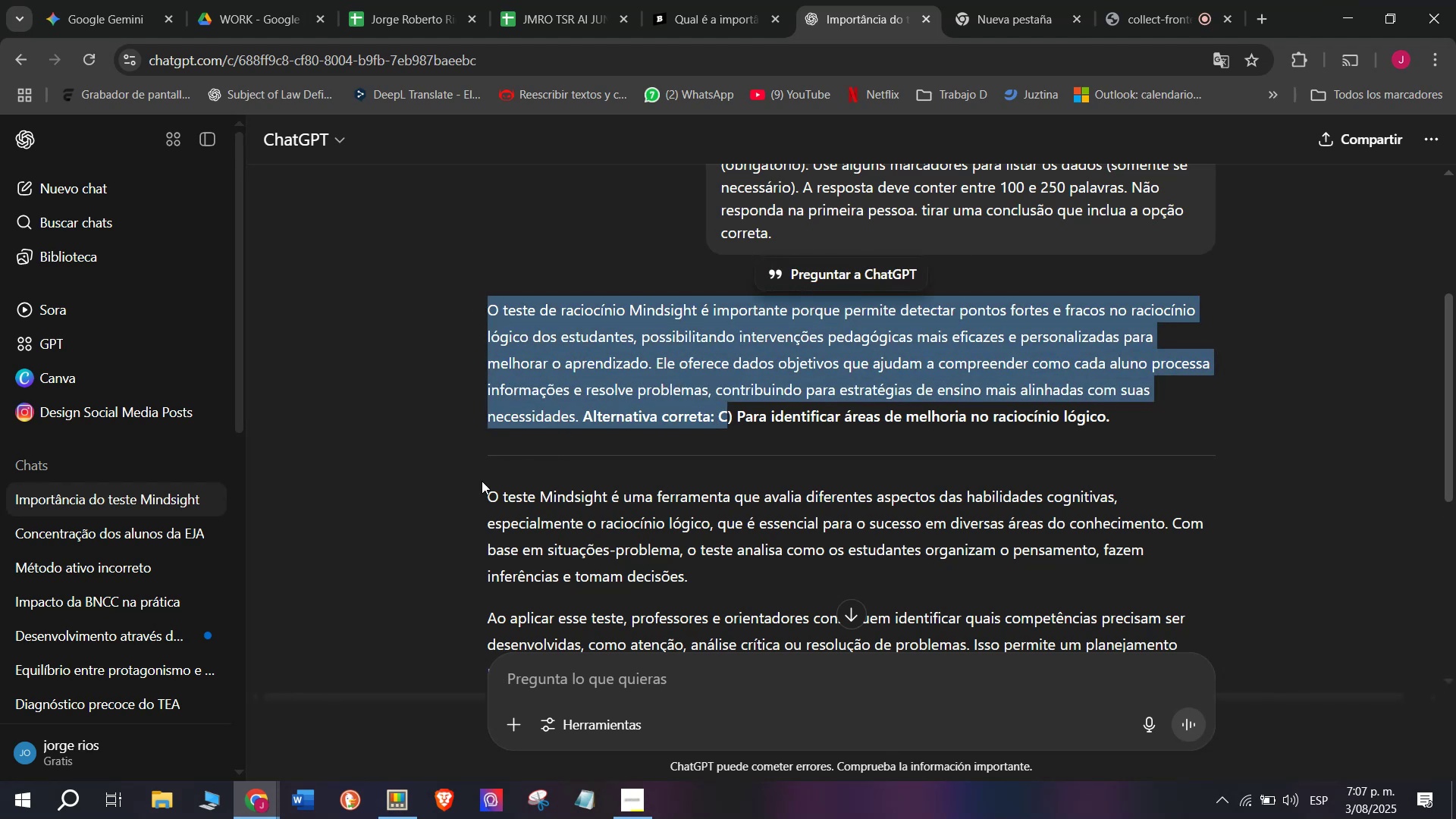 
left_click_drag(start_coordinate=[479, 485], to_coordinate=[1109, 420])
 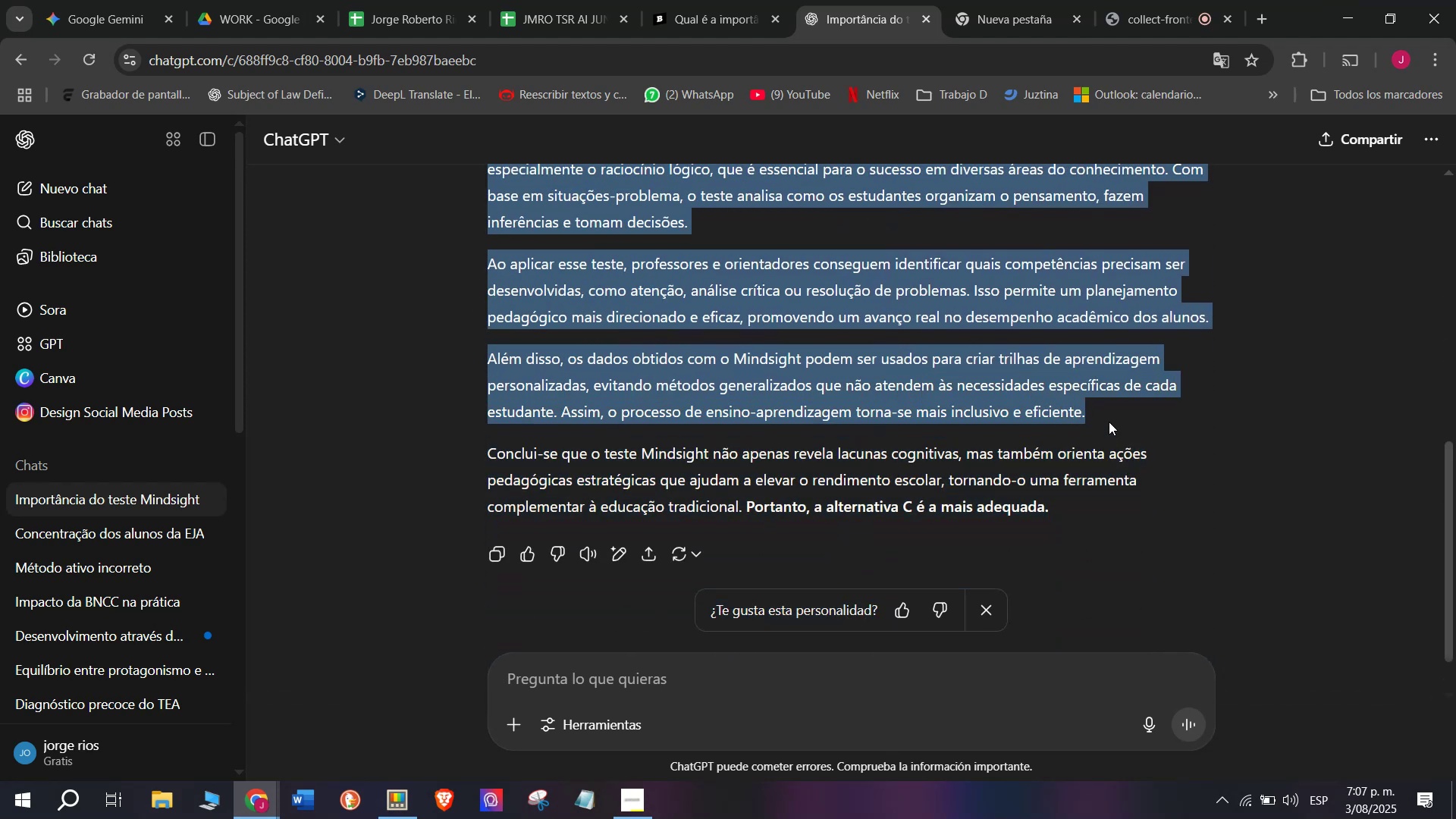 
key(Control+C)
 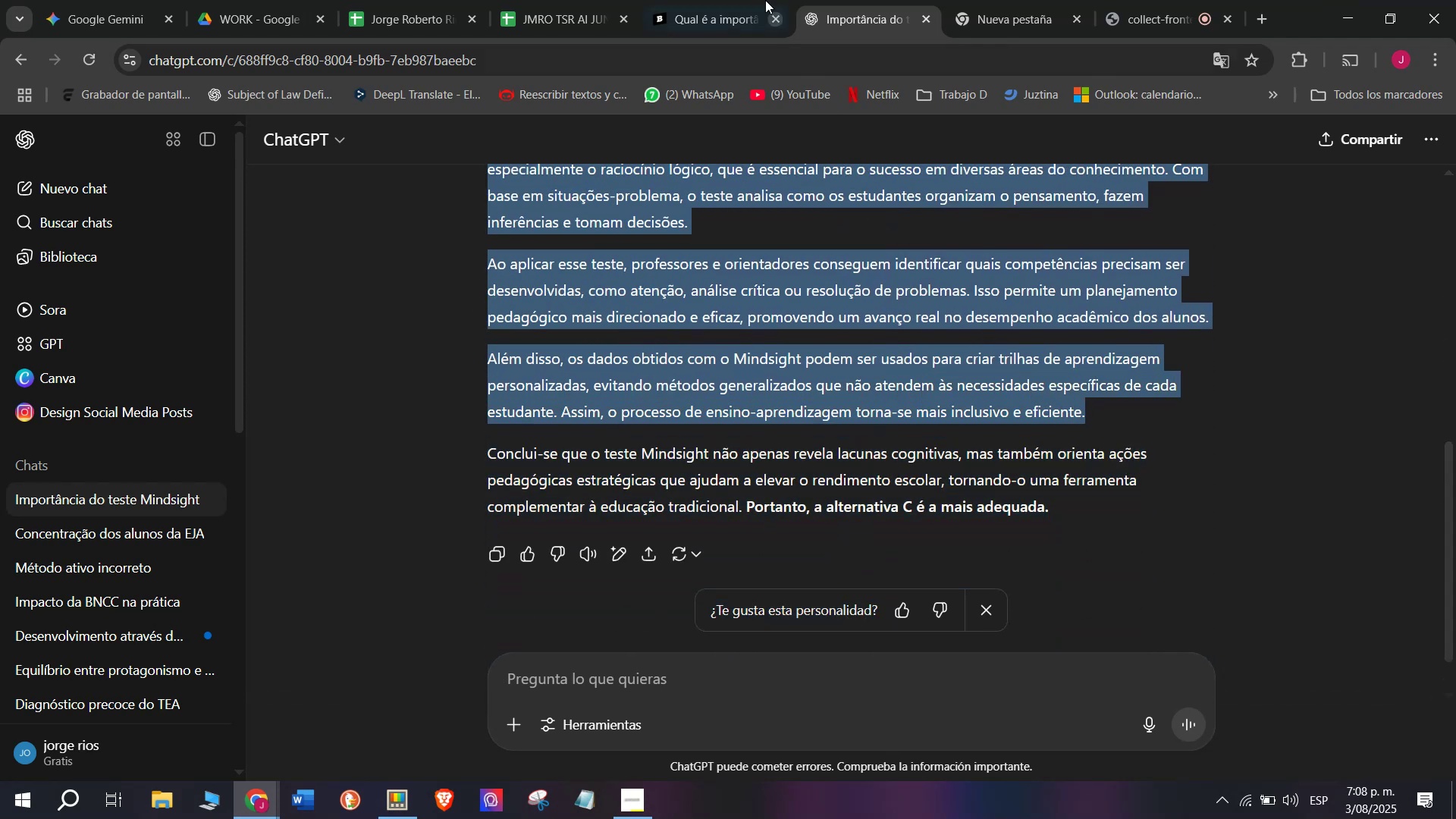 
left_click([719, 0])
 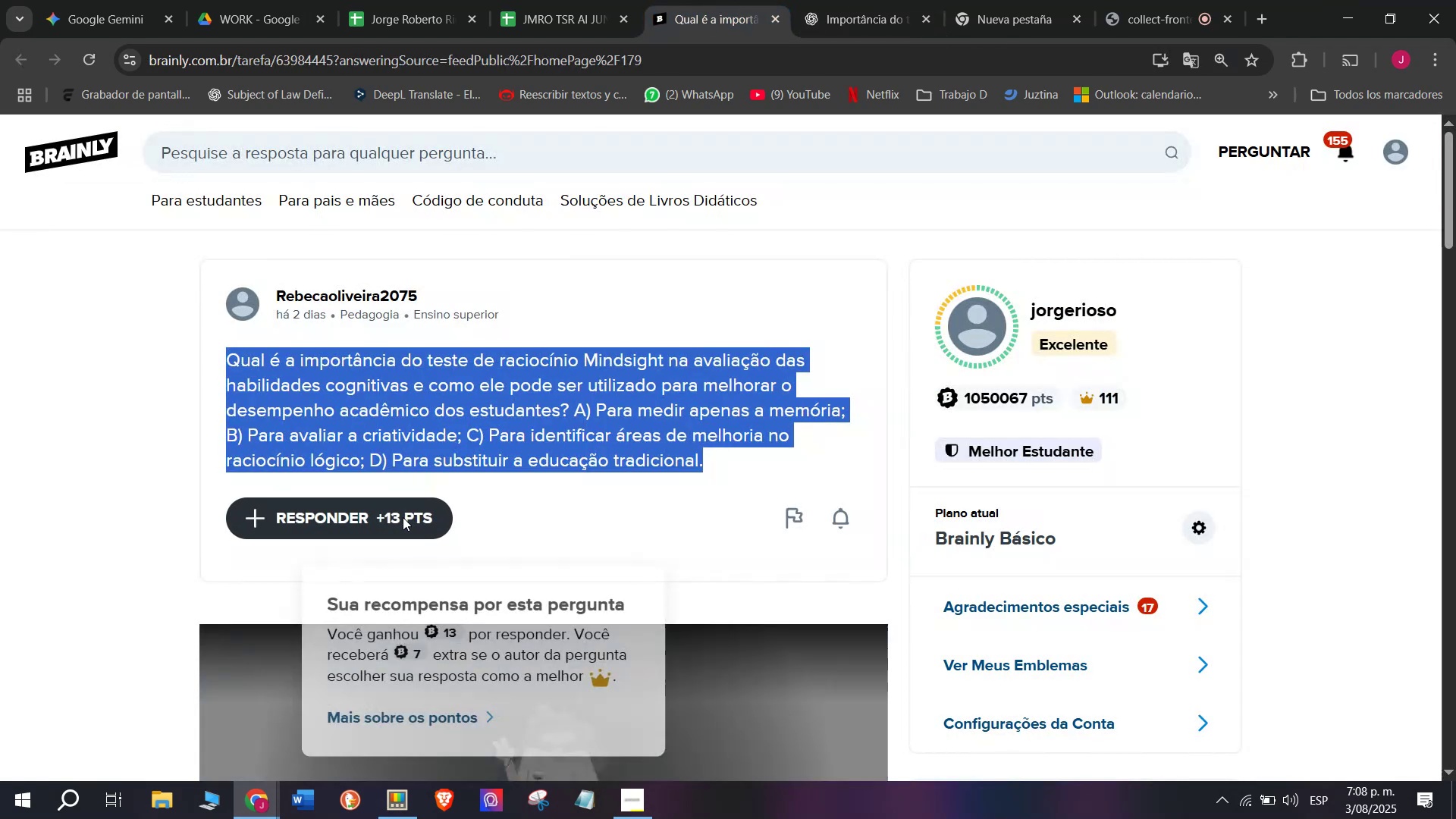 
left_click_drag(start_coordinate=[764, 441], to_coordinate=[515, 191])
 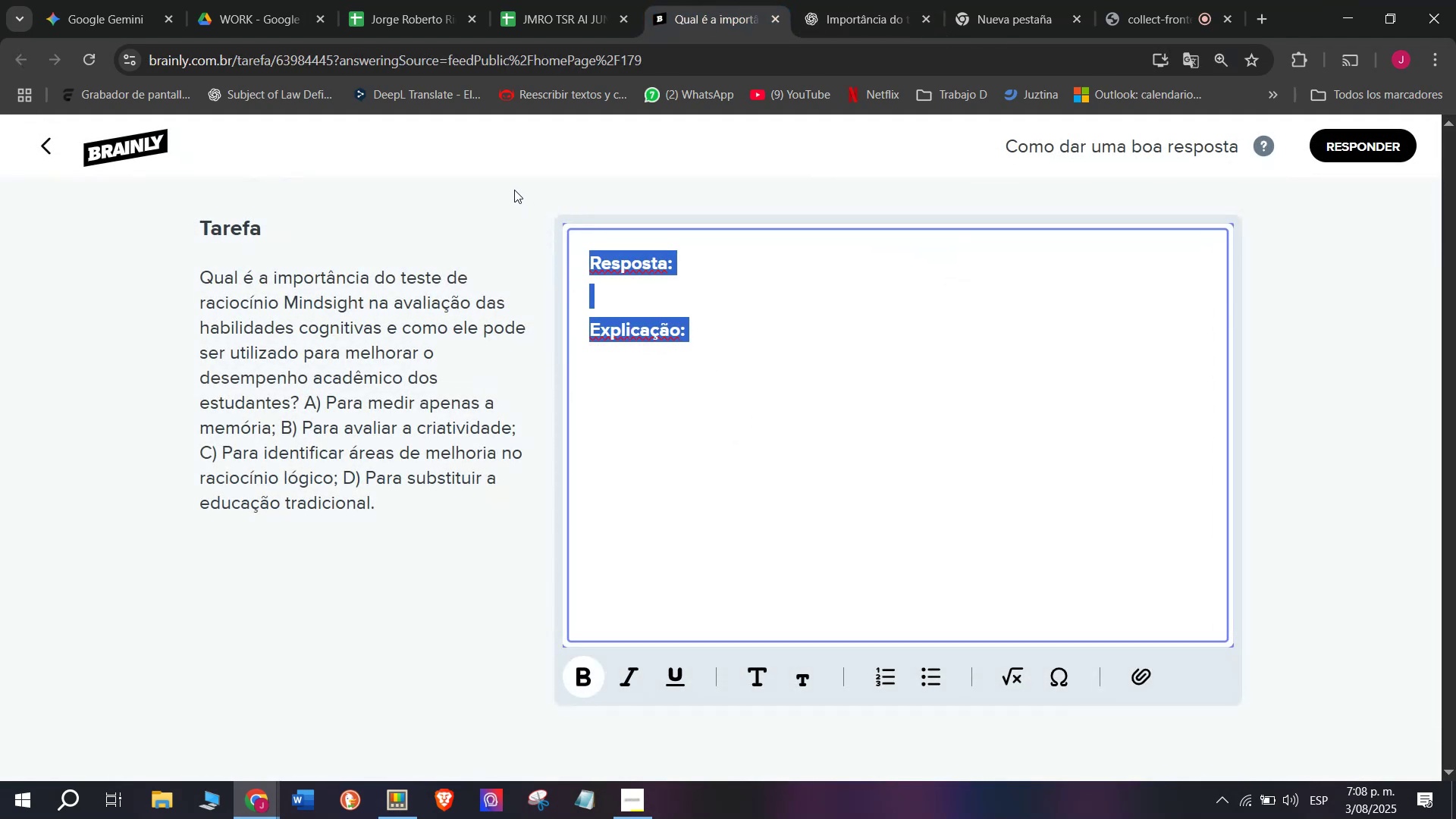 
key(Meta+MetaLeft)
 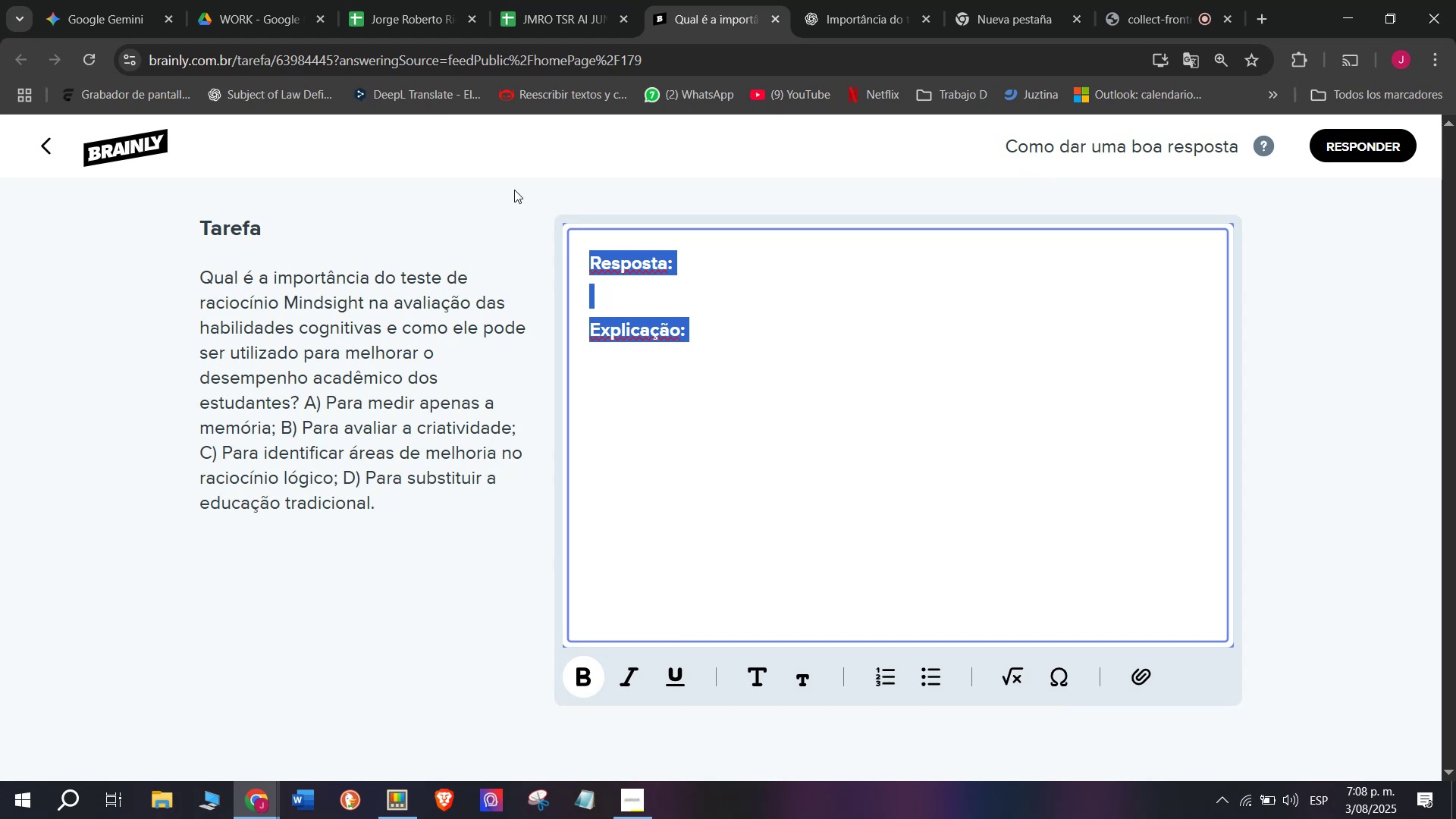 
key(Meta+V)
 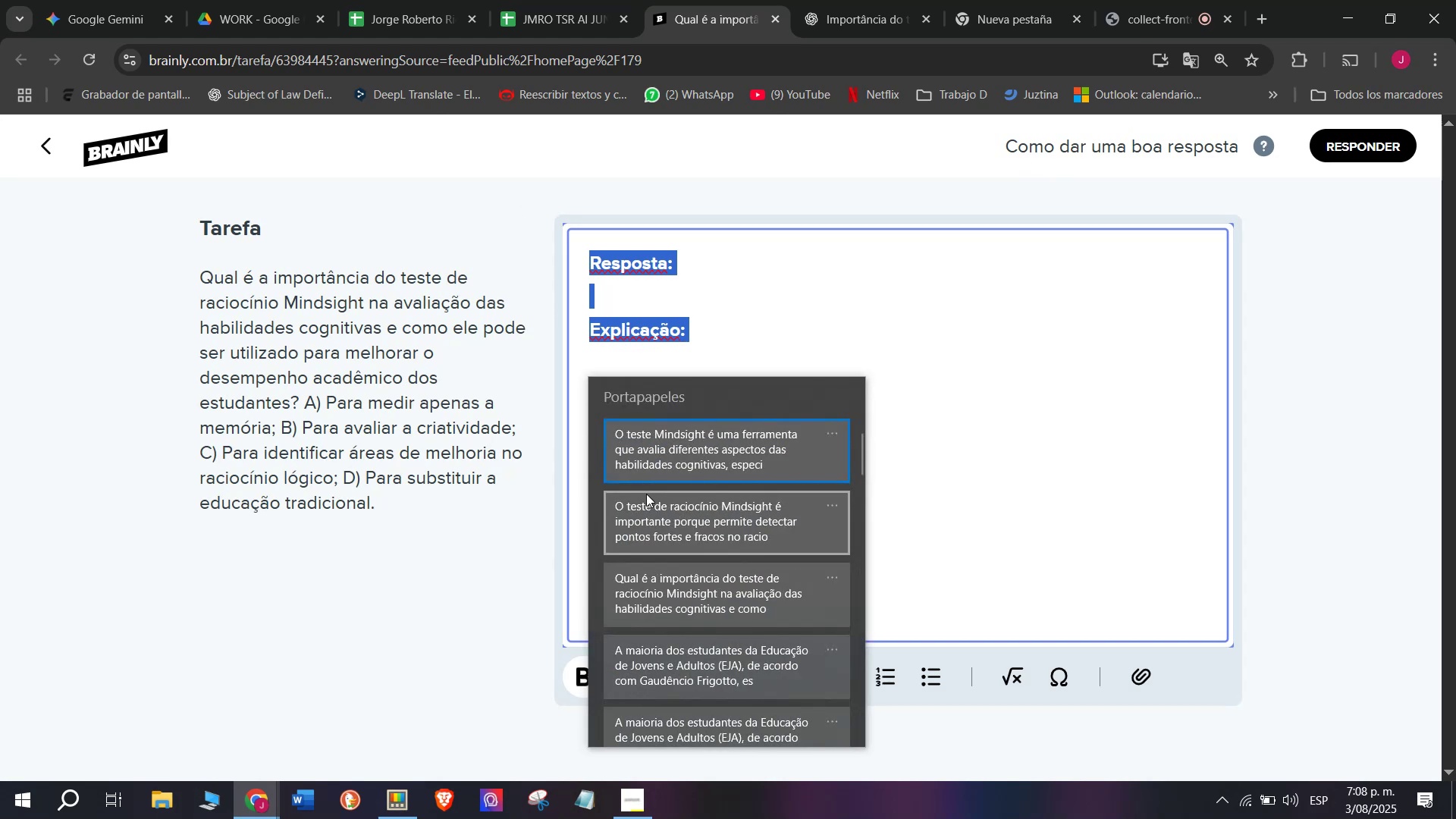 
left_click([646, 494])
 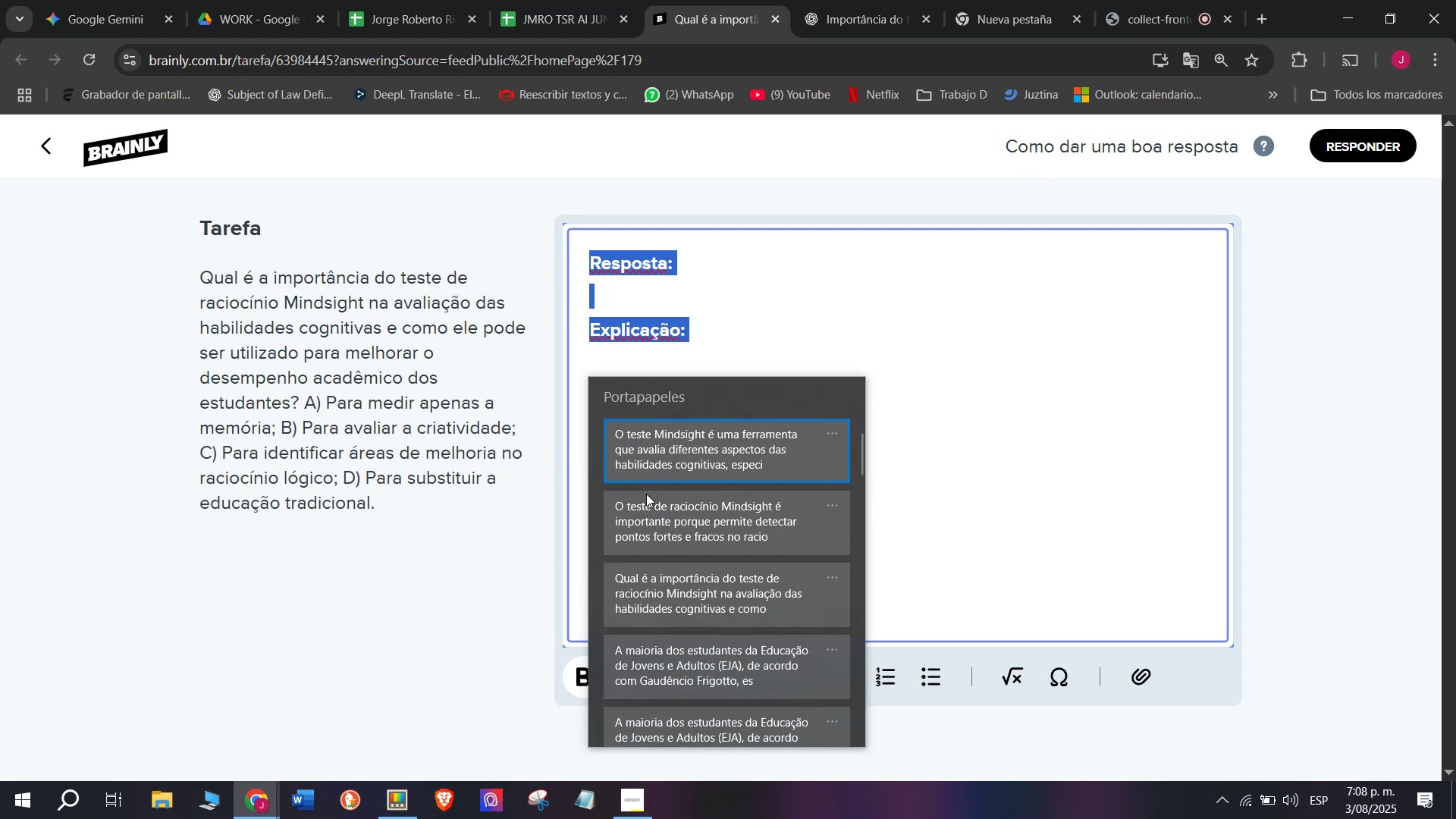 
key(Control+ControlLeft)
 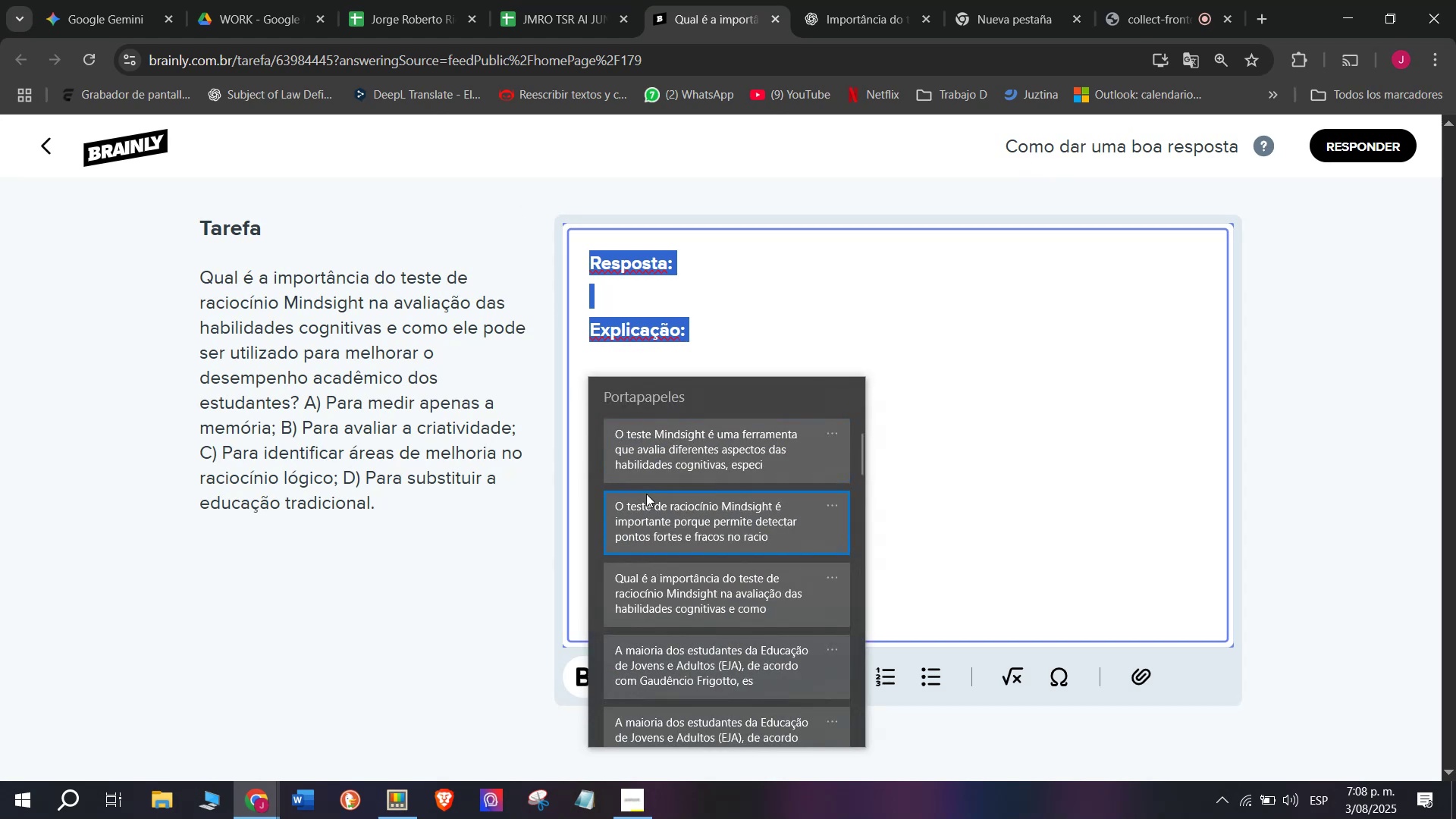 
key(Control+V)
 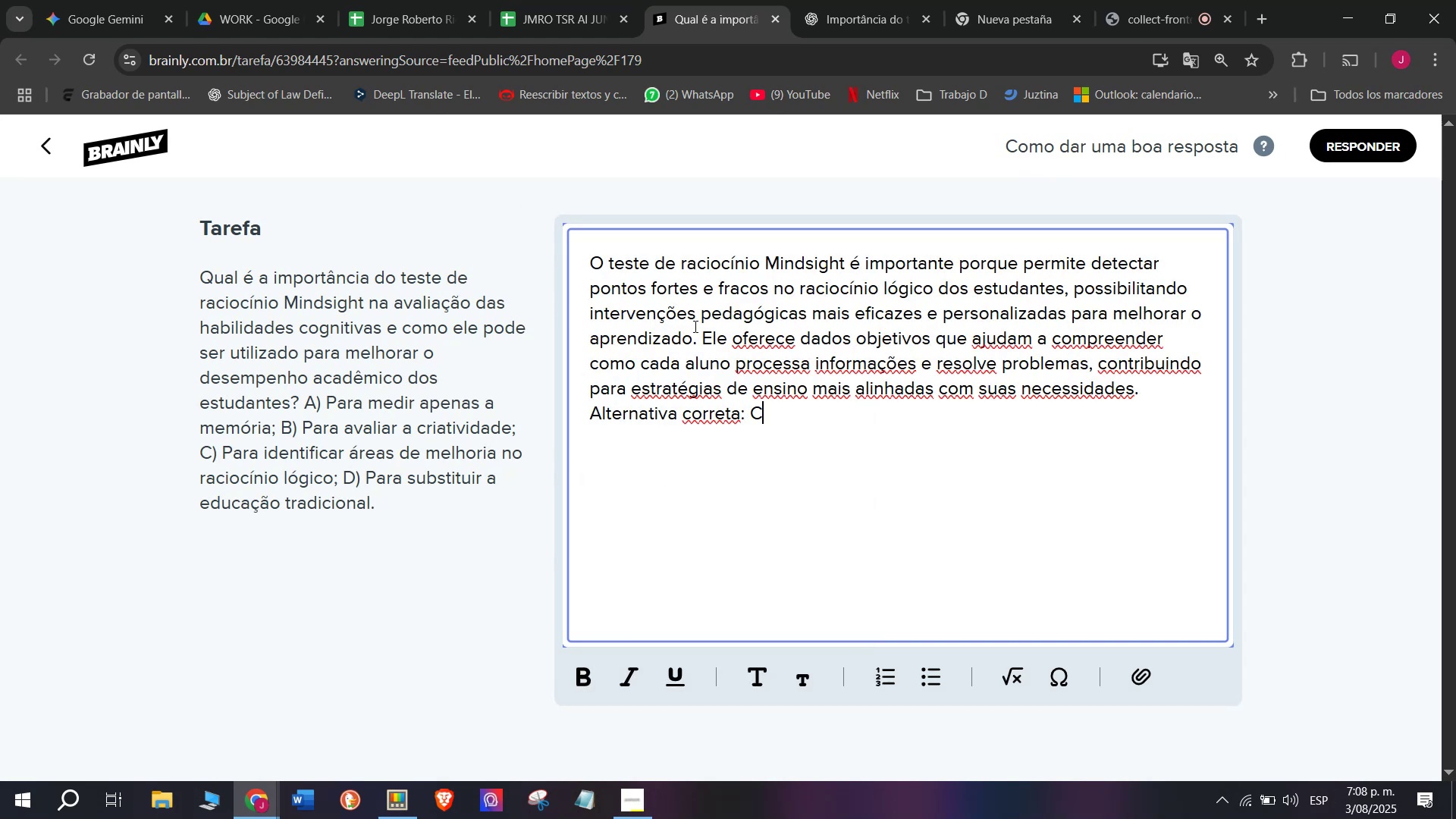 
left_click([695, 329])
 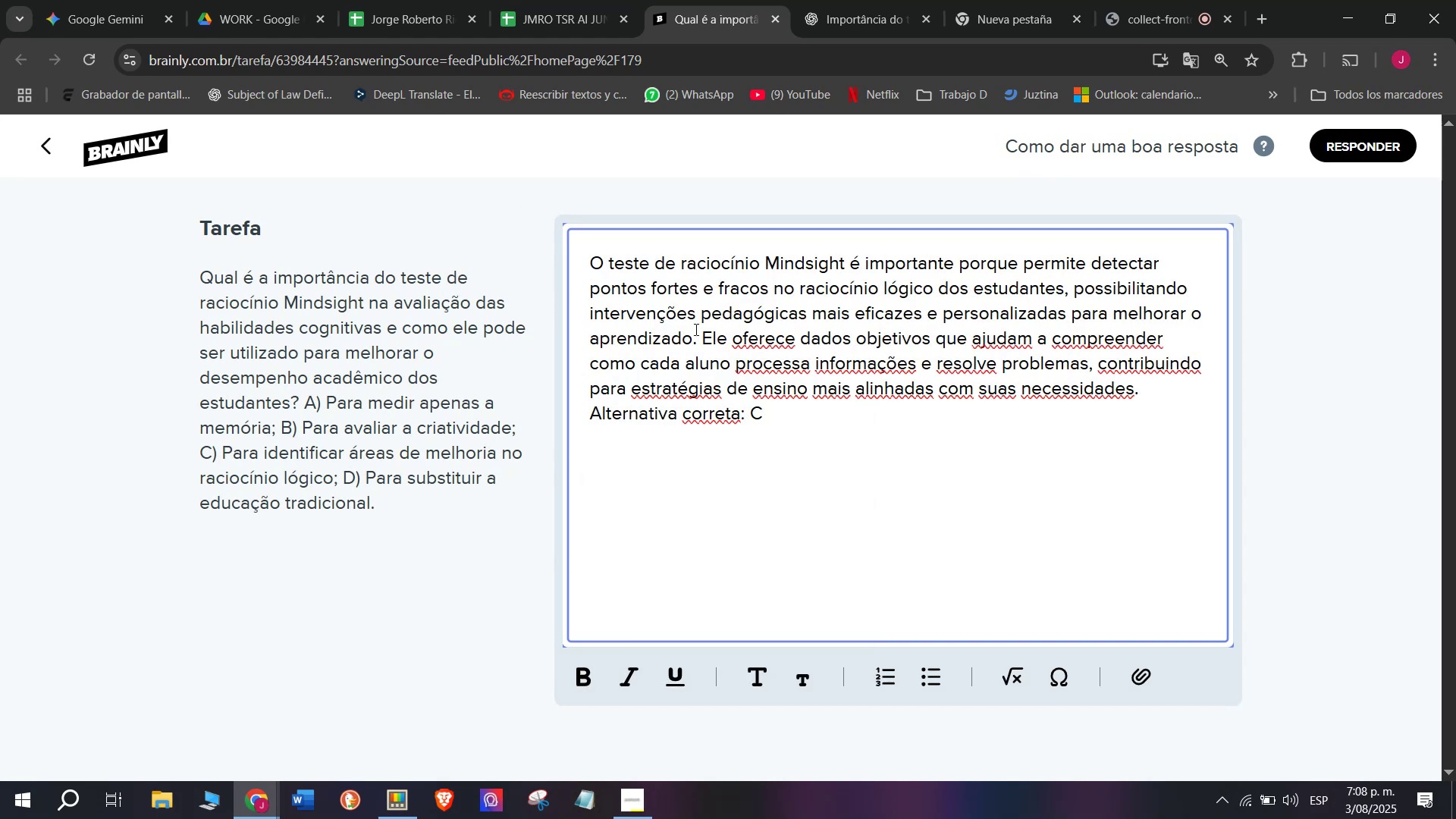 
left_click_drag(start_coordinate=[695, 328], to_coordinate=[749, 411])
 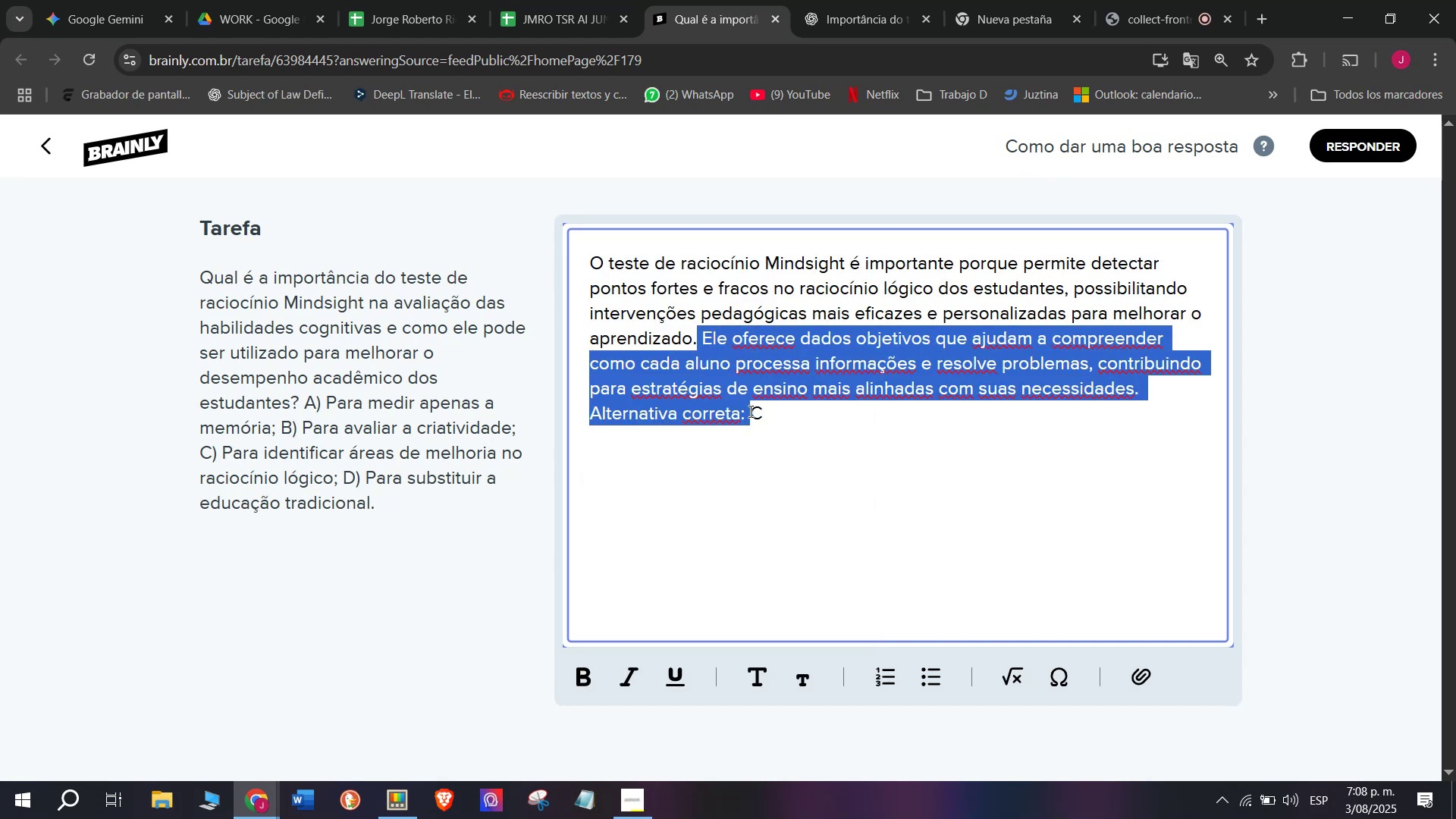 
key(Meta+V)
 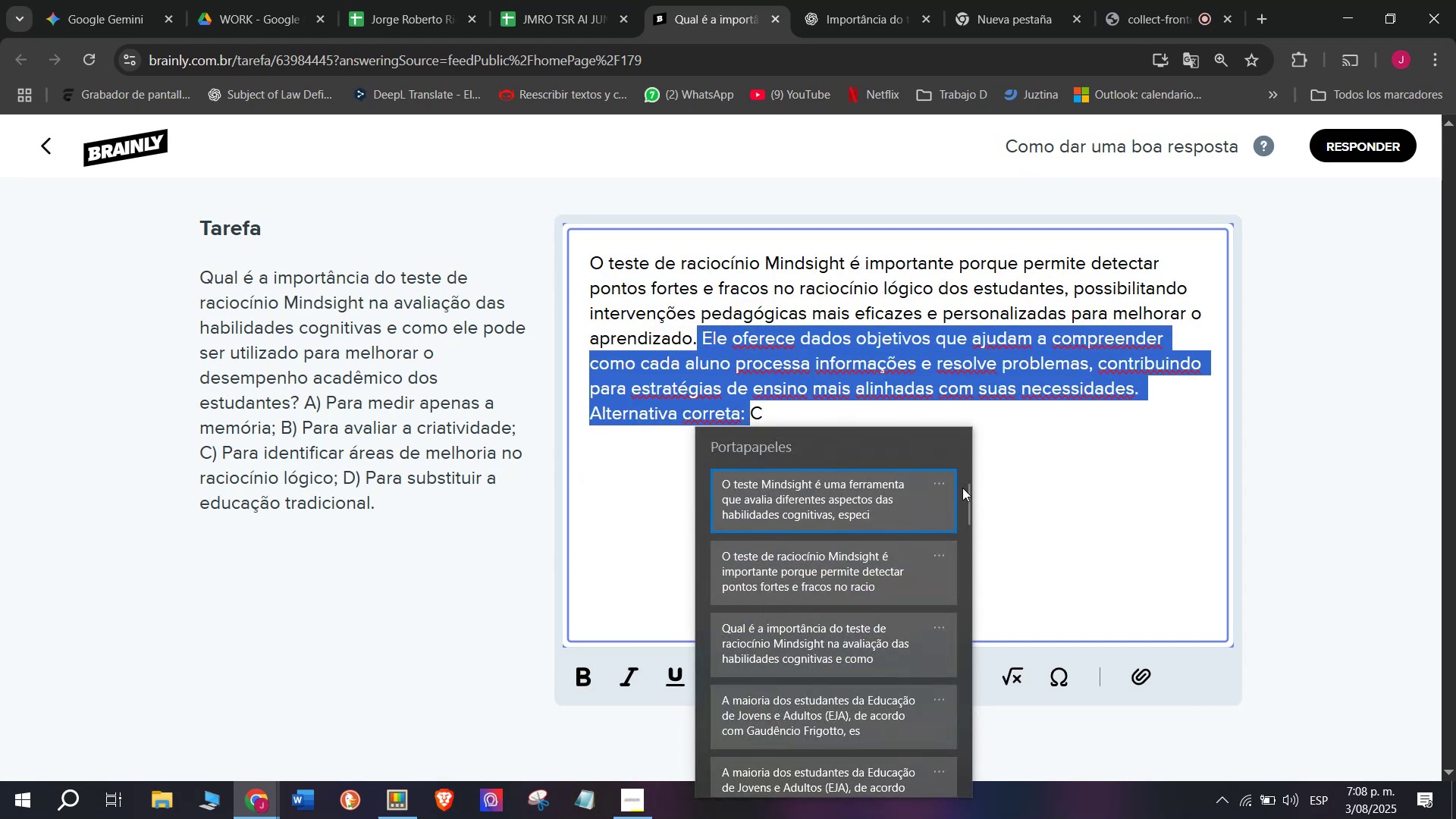 
left_click_drag(start_coordinate=[965, 496], to_coordinate=[957, 818])
 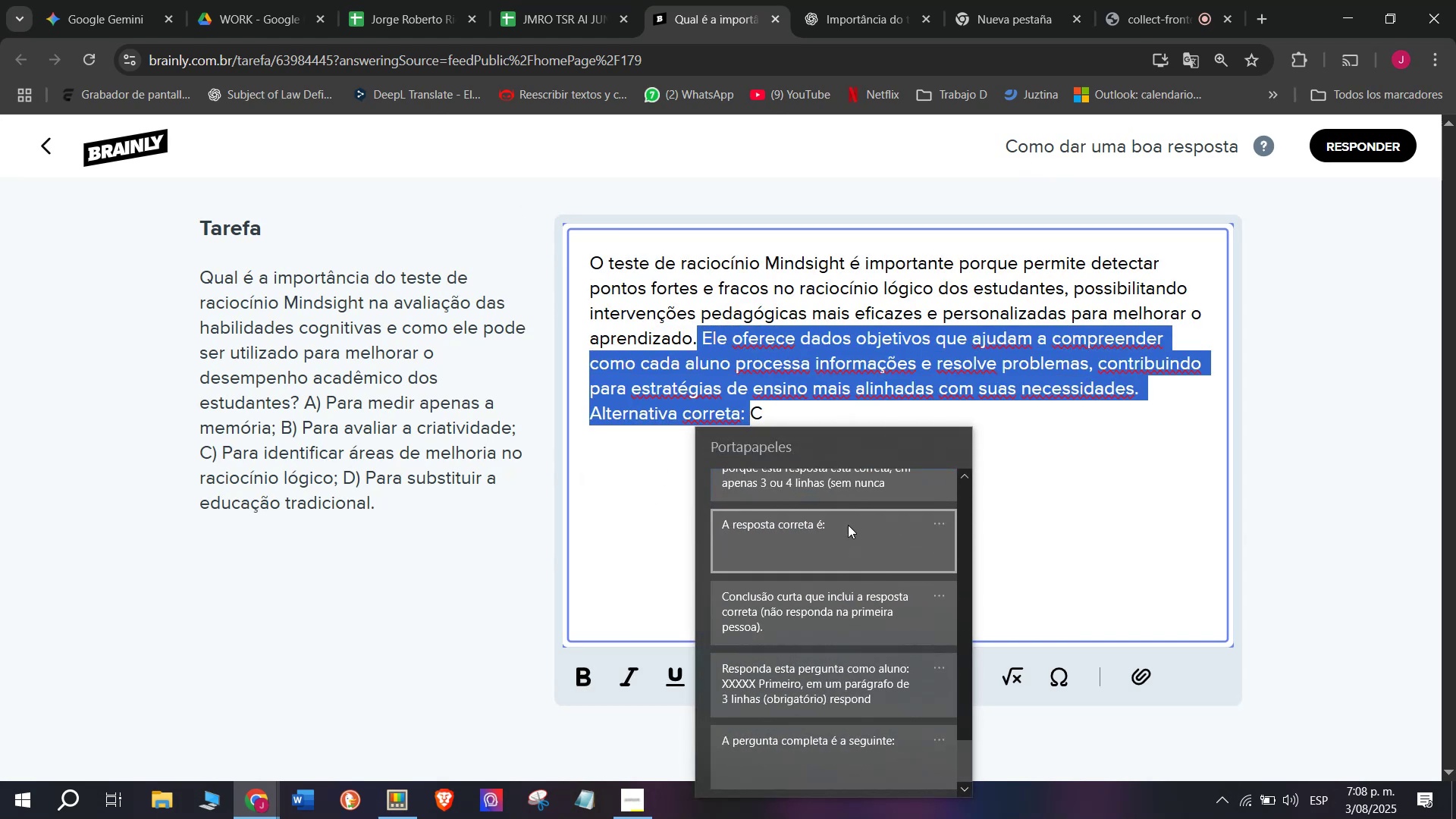 
left_click([844, 512])
 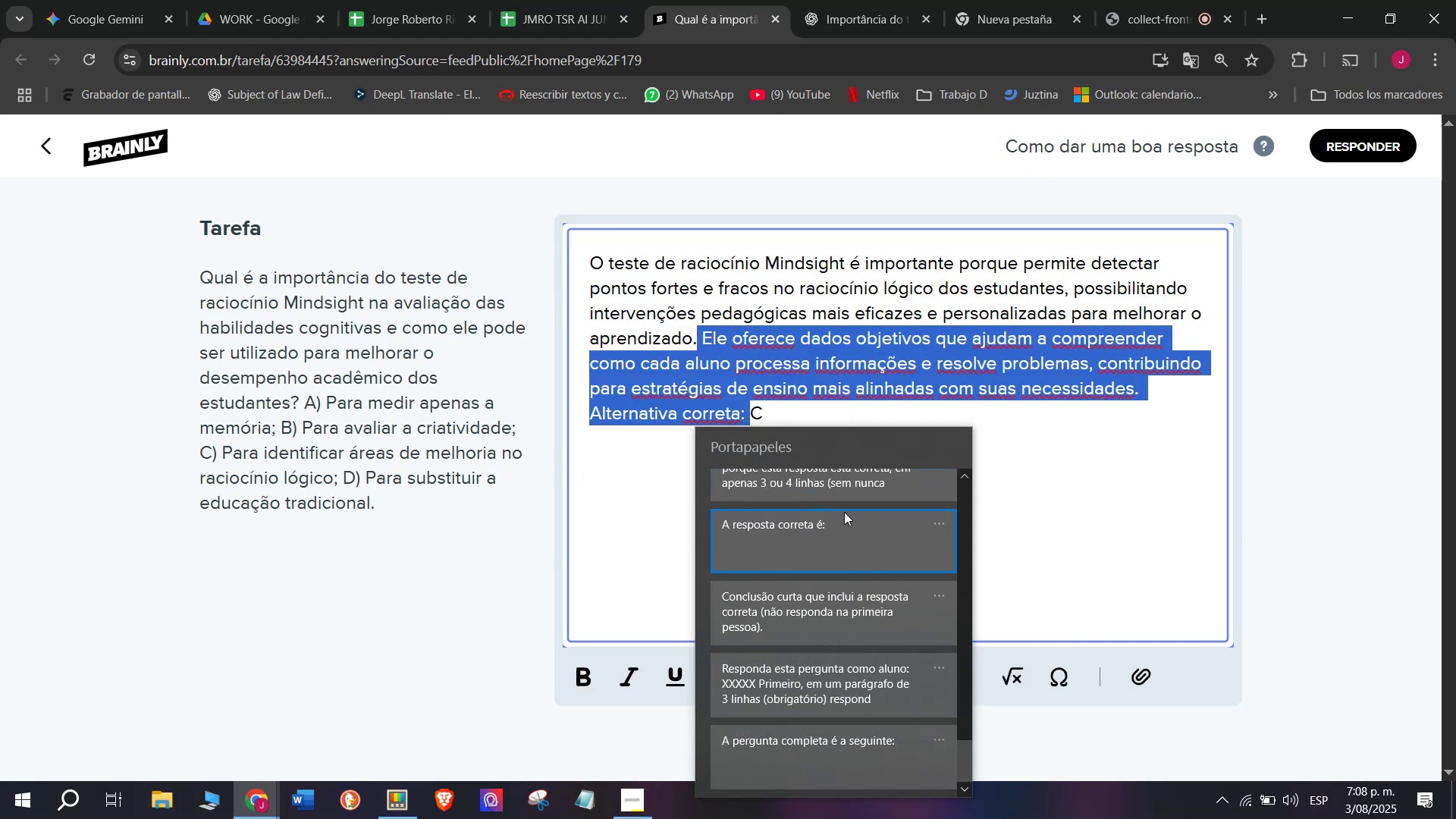 
key(Control+ControlLeft)
 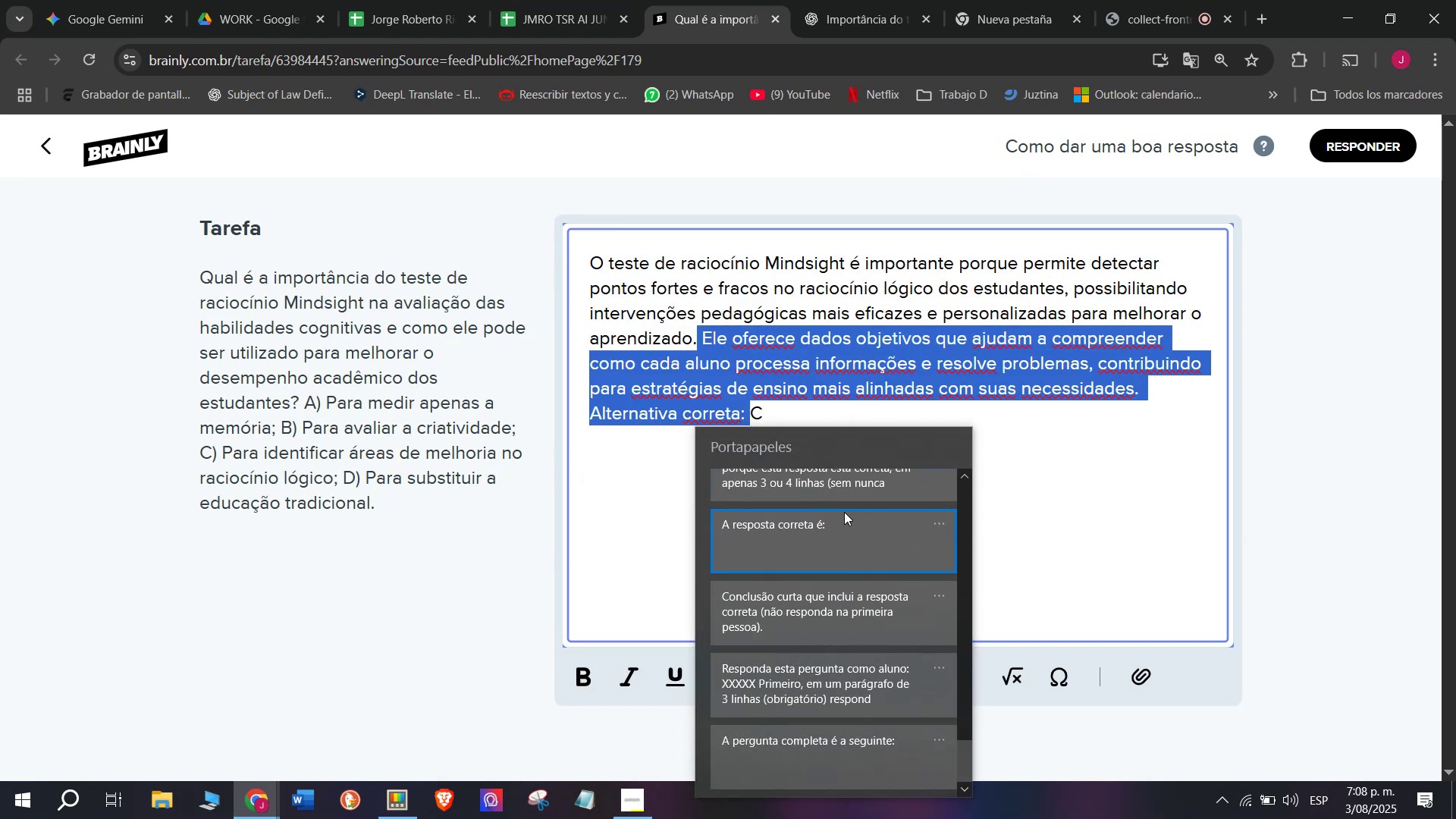 
key(Control+V)
 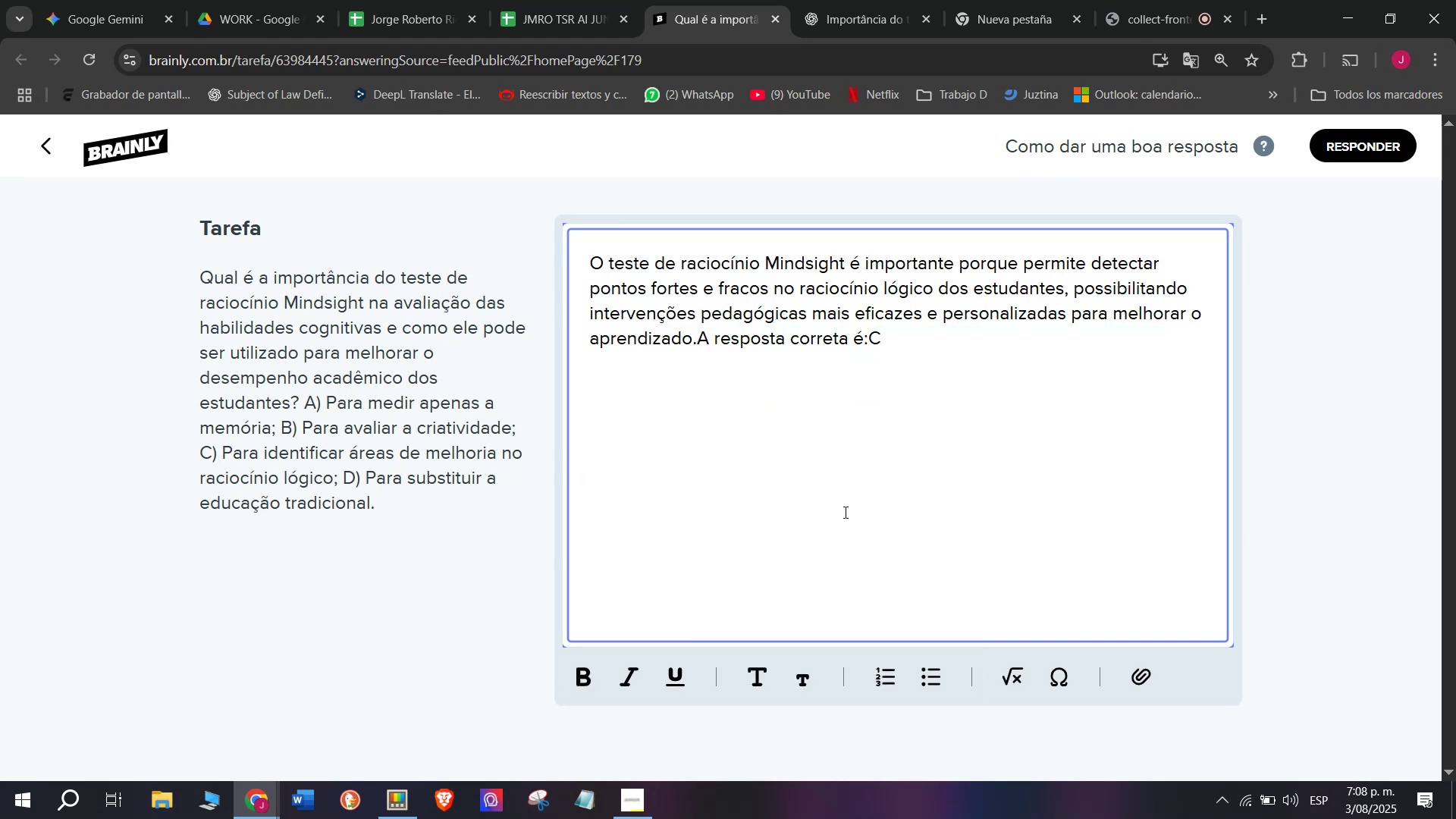 
key(Space)
 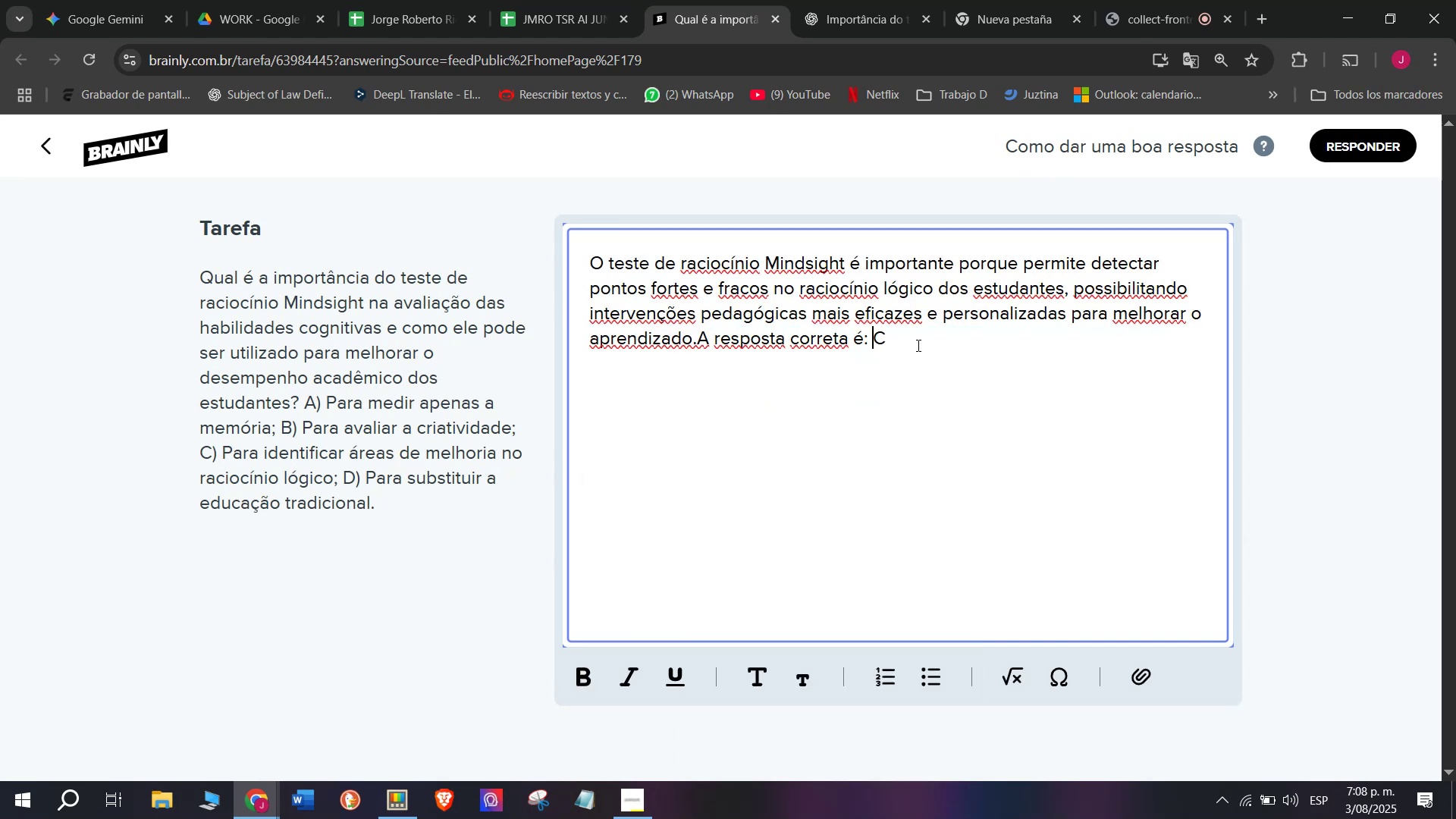 
left_click([917, 337])
 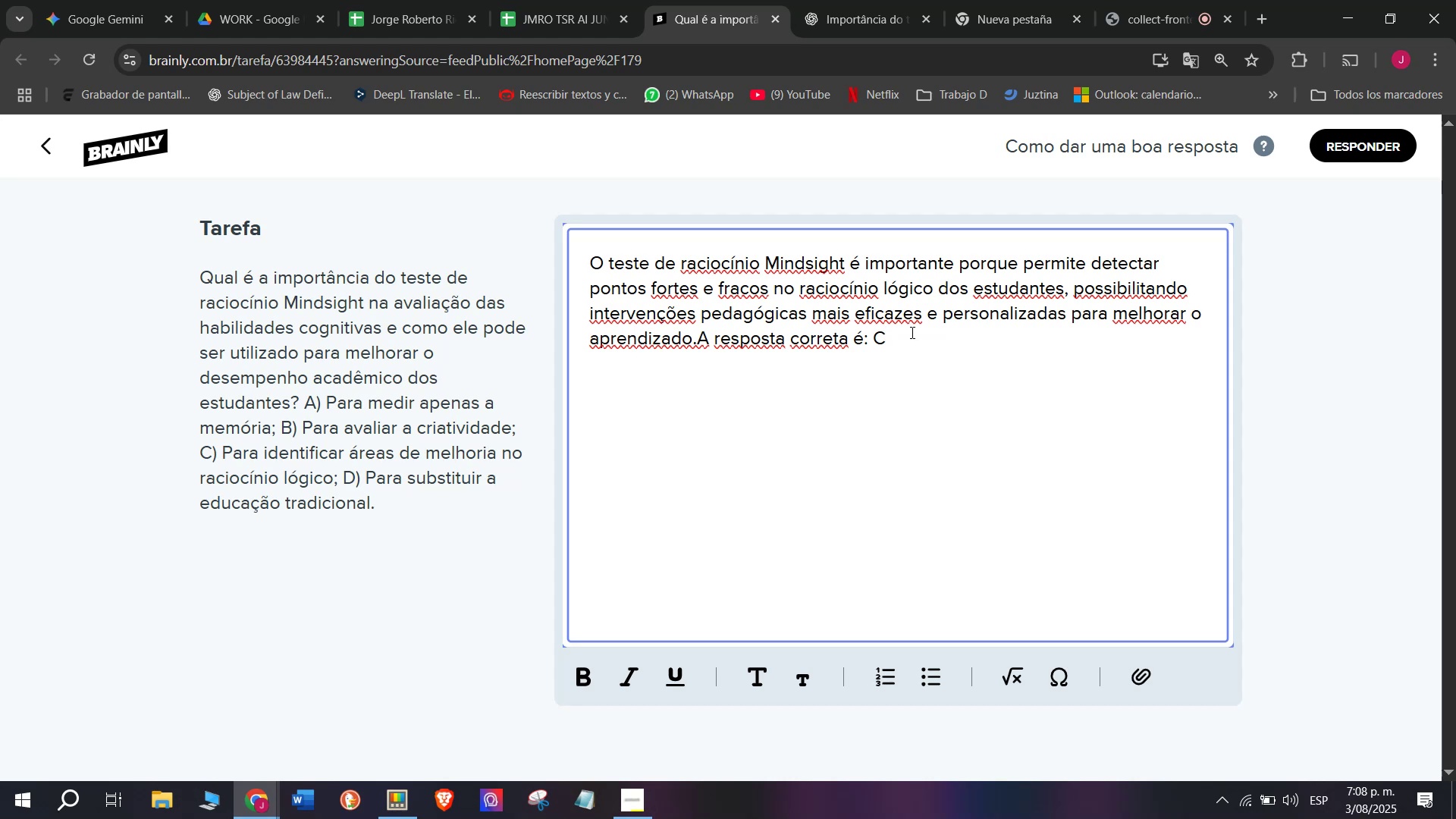 
key(Period)
 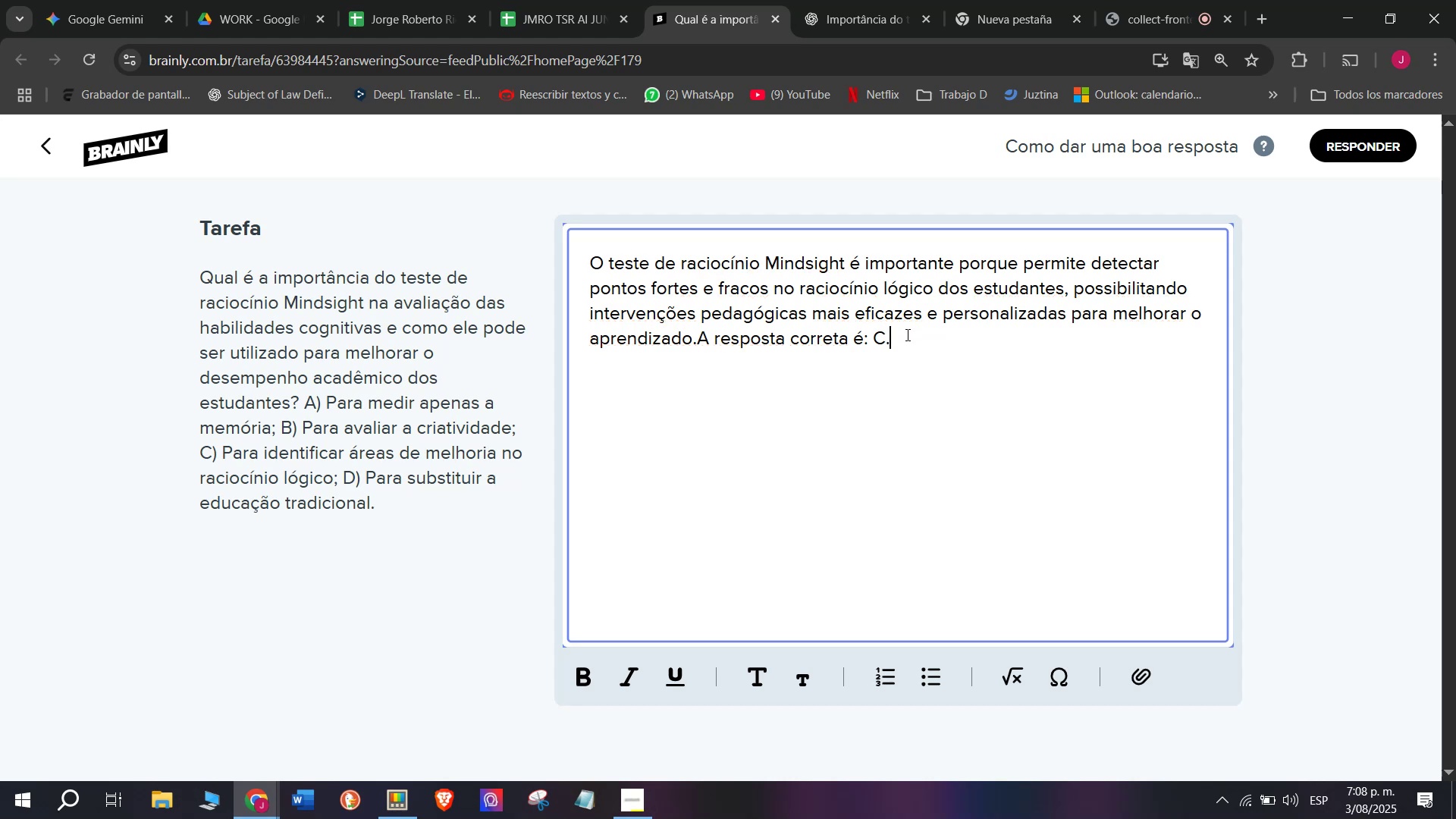 
key(Enter)
 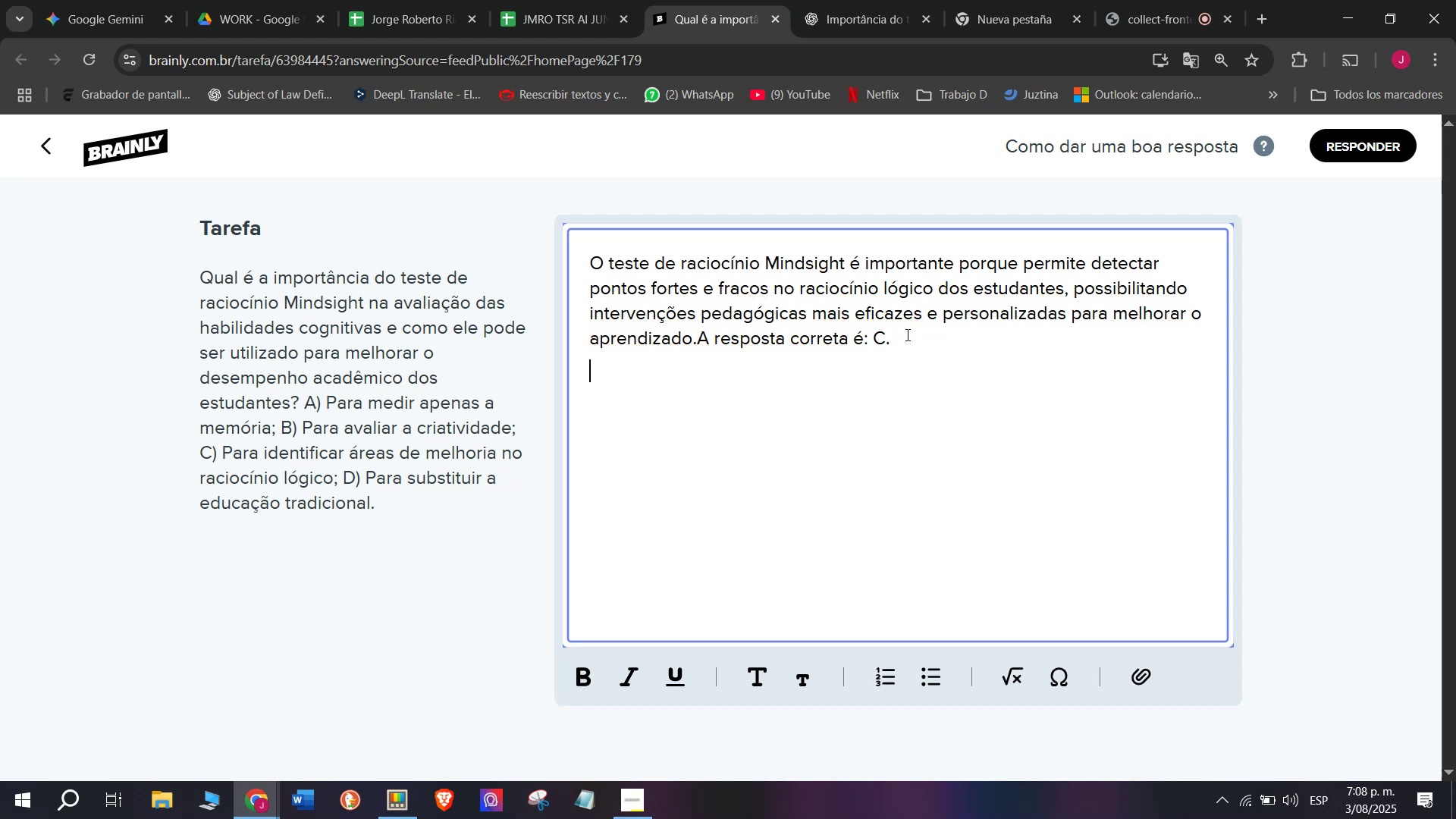 
key(Enter)
 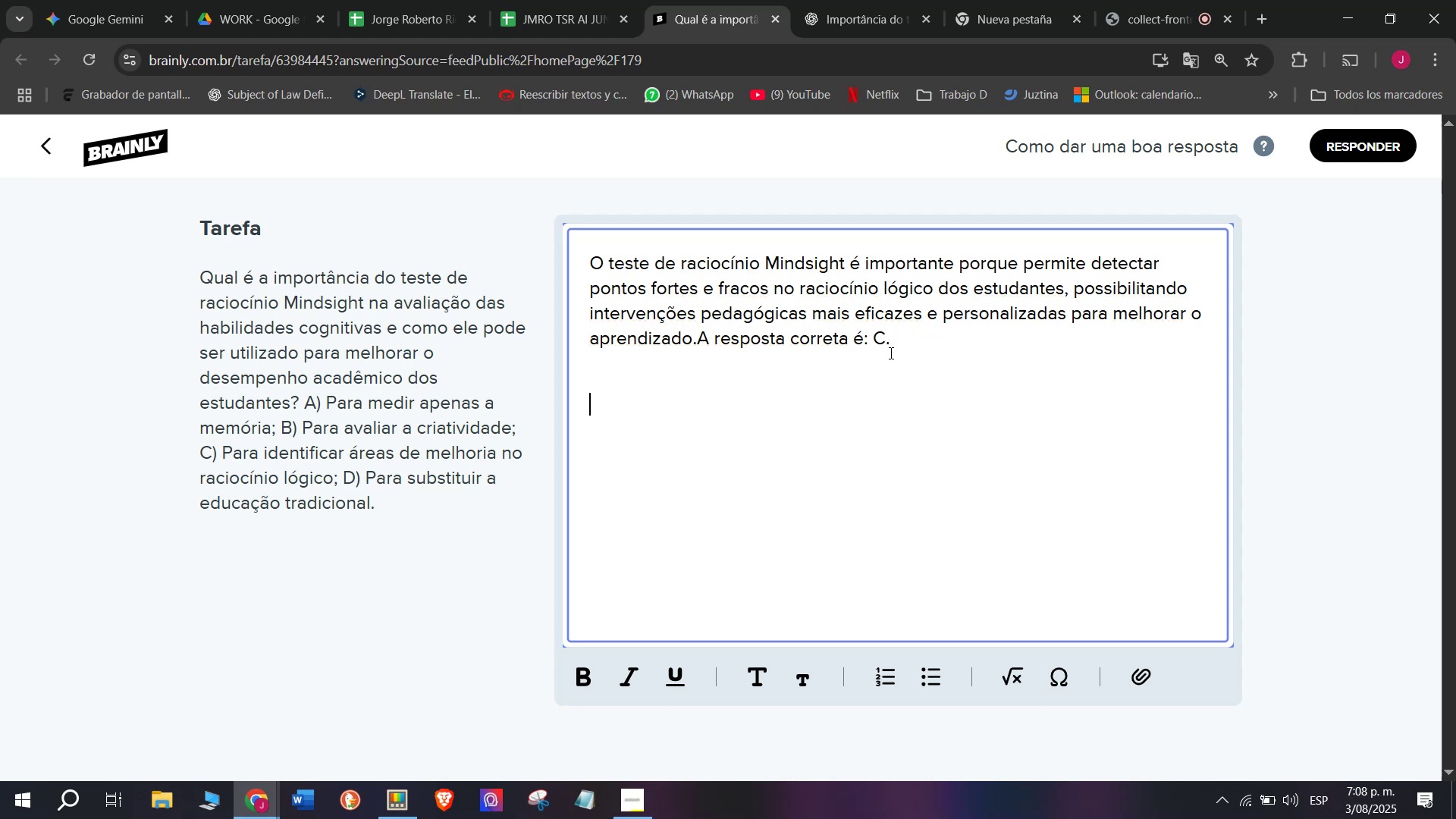 
key(Meta+V)
 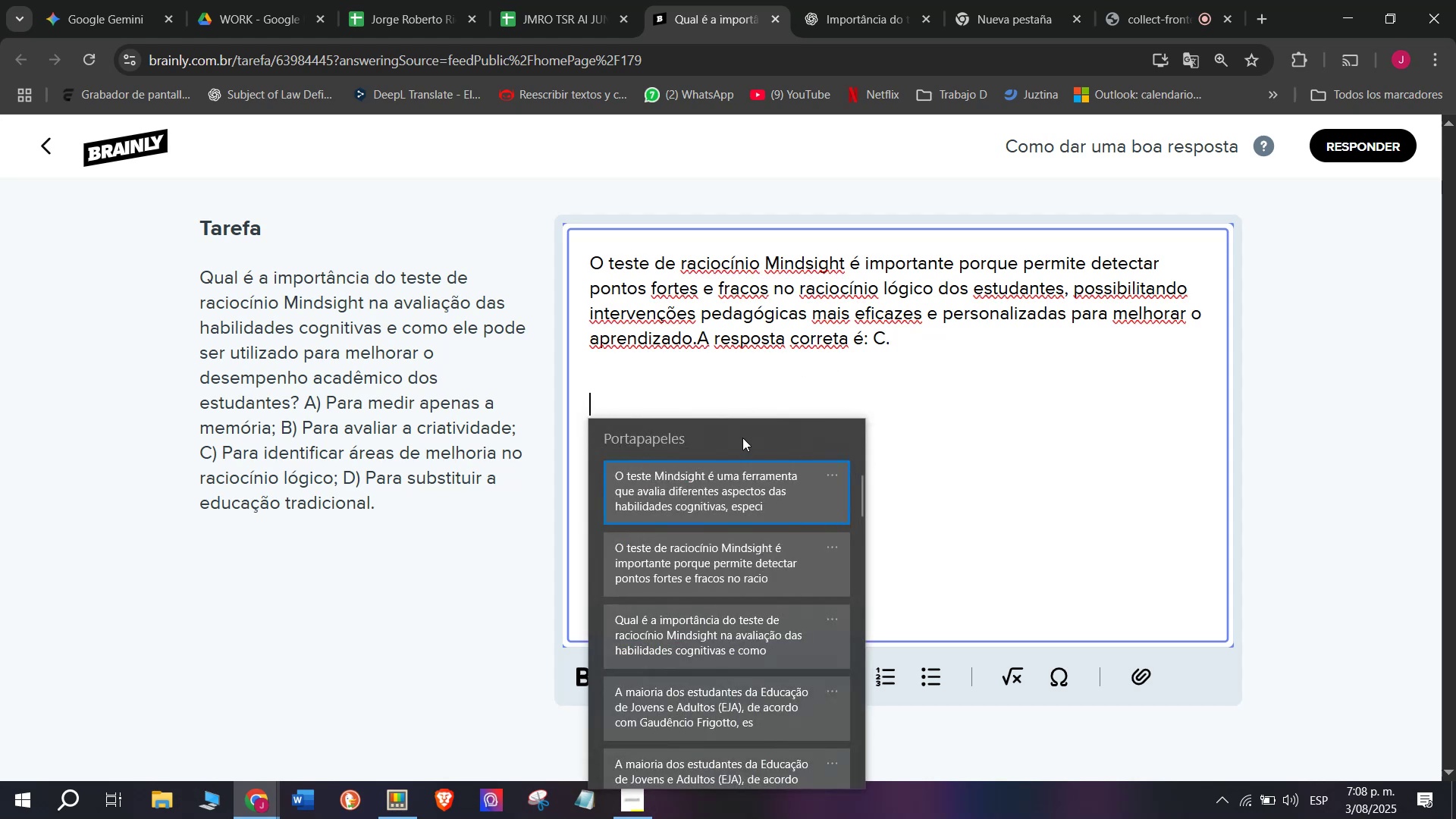 
left_click([734, 467])
 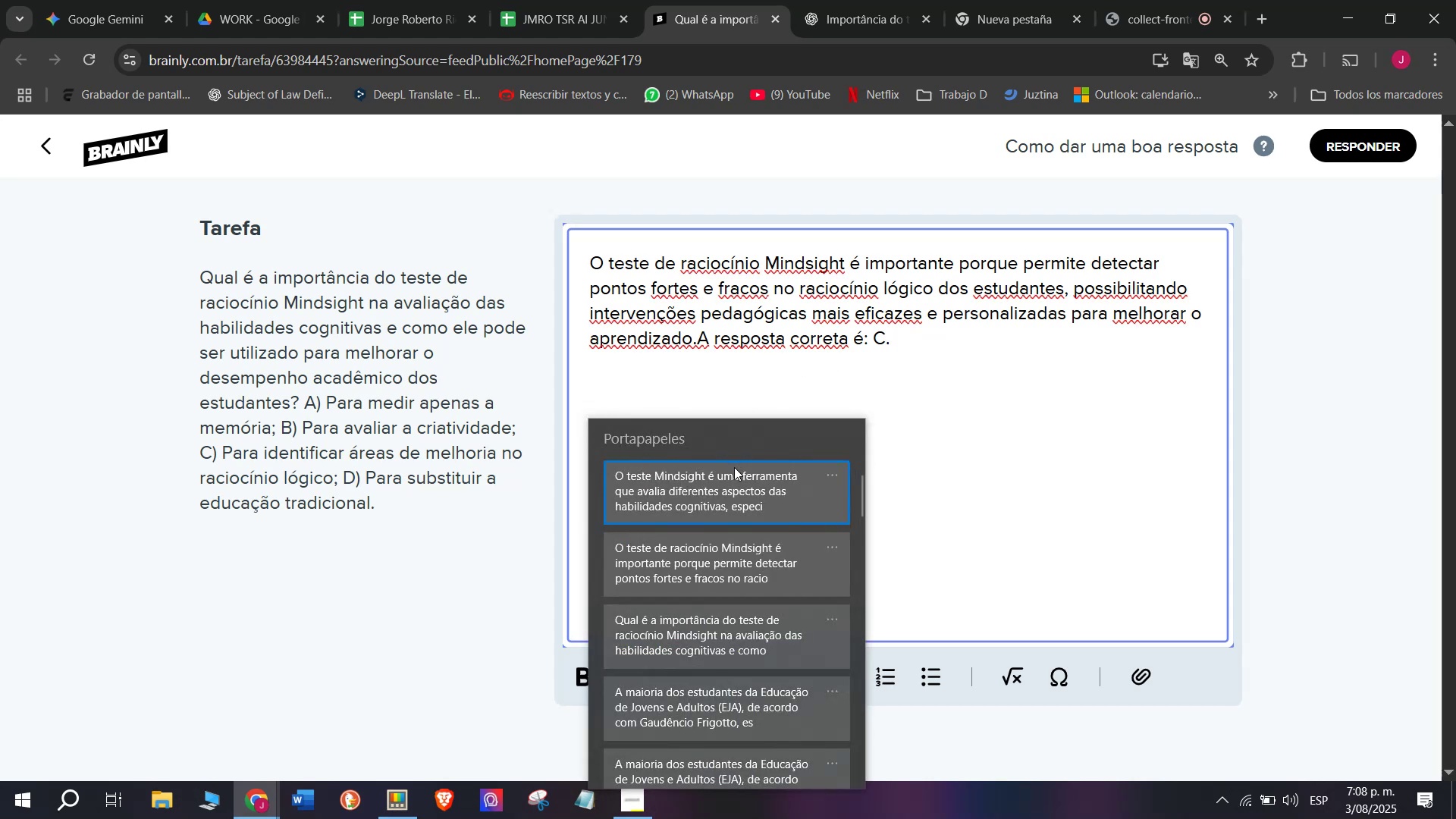 
key(Control+ControlLeft)
 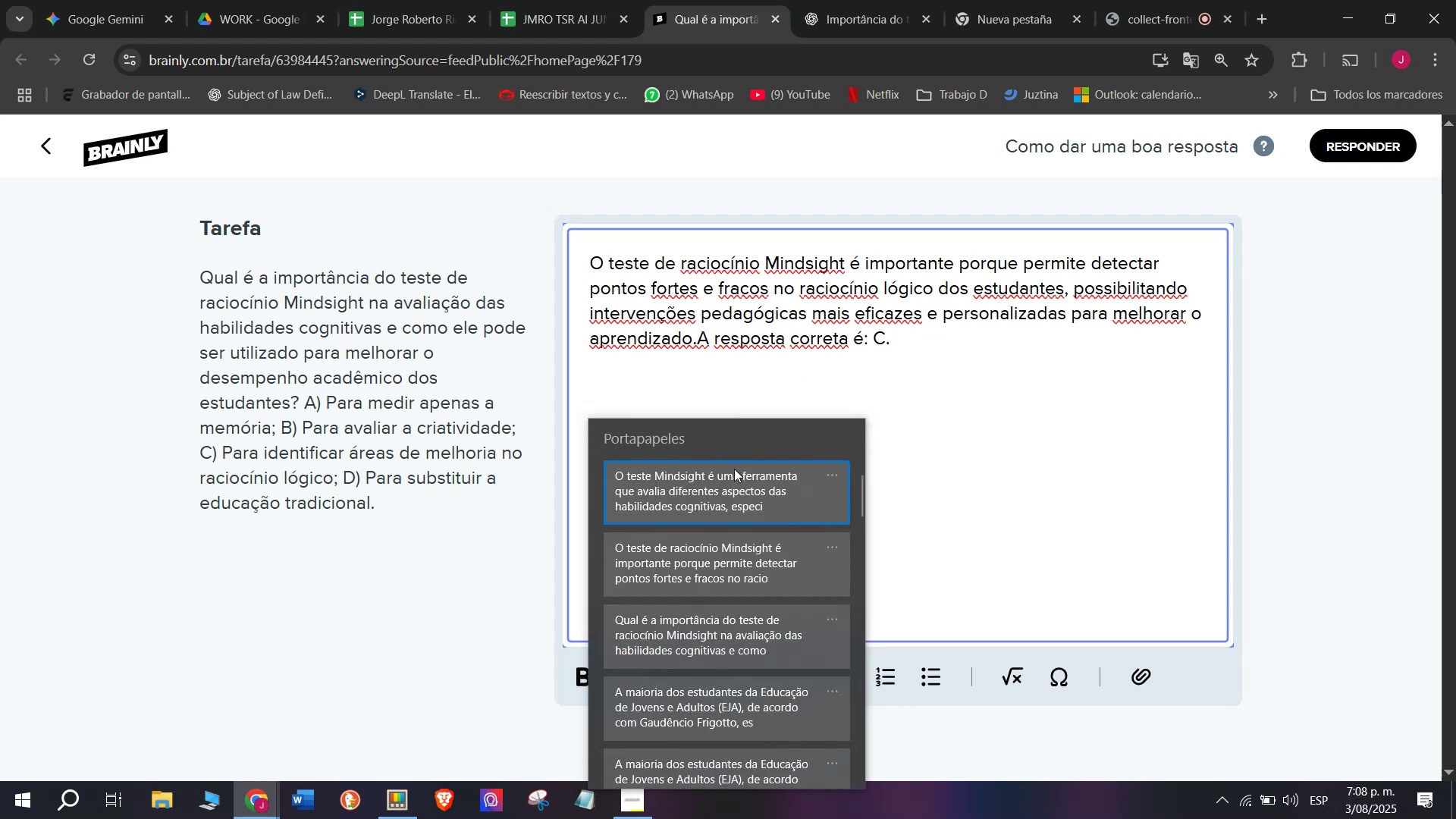 
key(Control+V)
 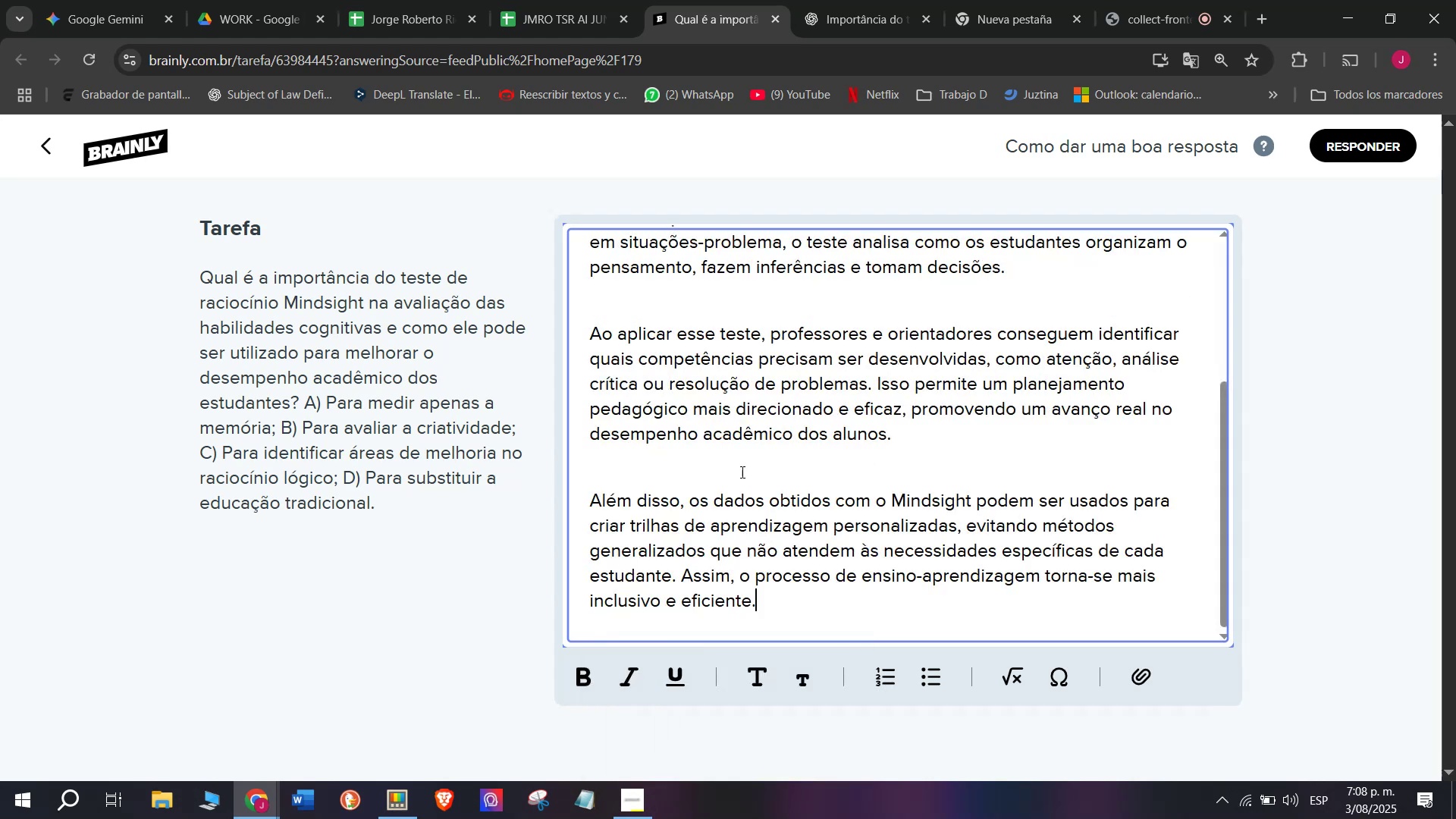 
scroll: coordinate [871, 466], scroll_direction: up, amount: 3.0
 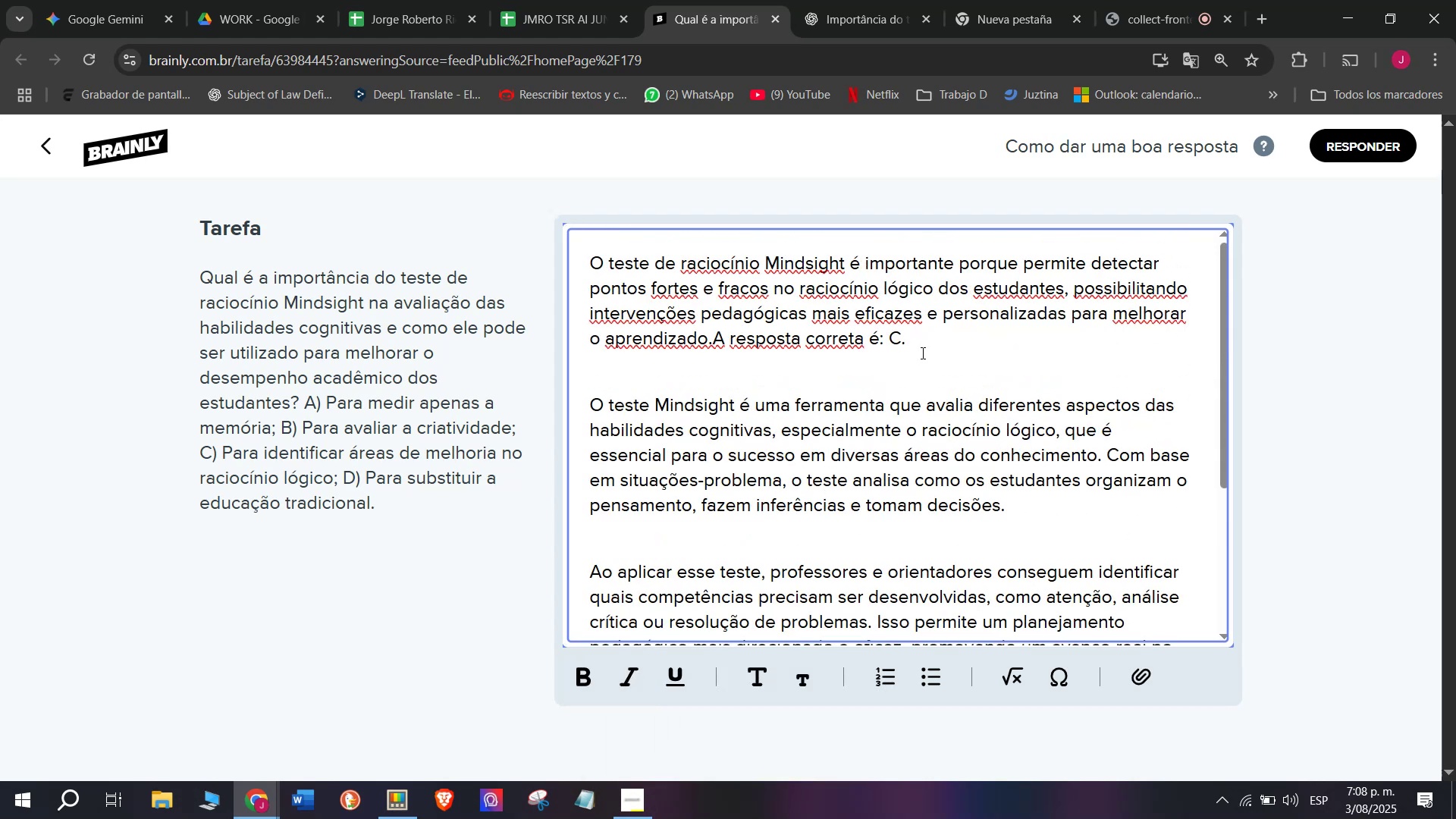 
left_click_drag(start_coordinate=[921, 347], to_coordinate=[714, 350])
 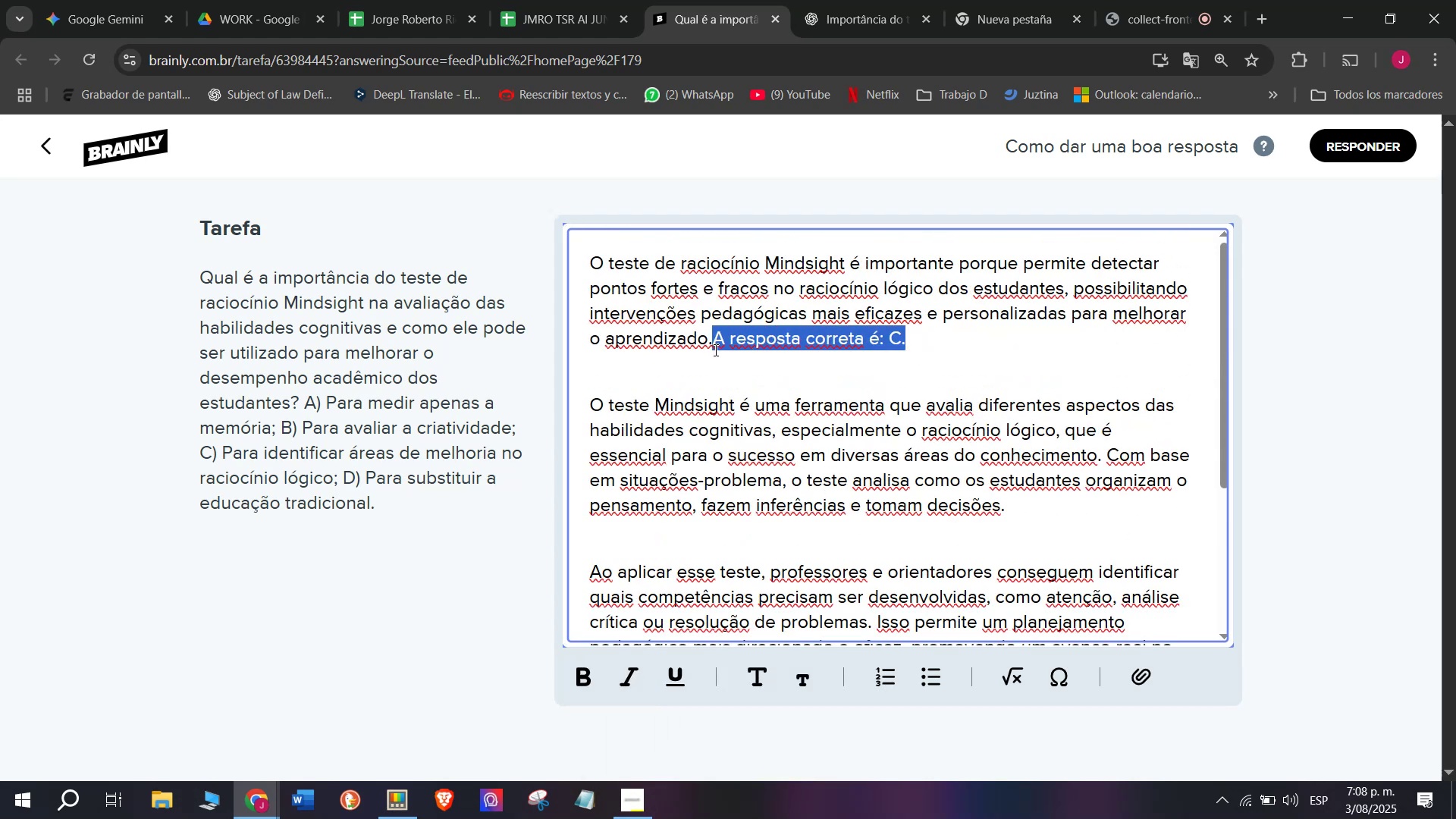 
key(Control+B)
 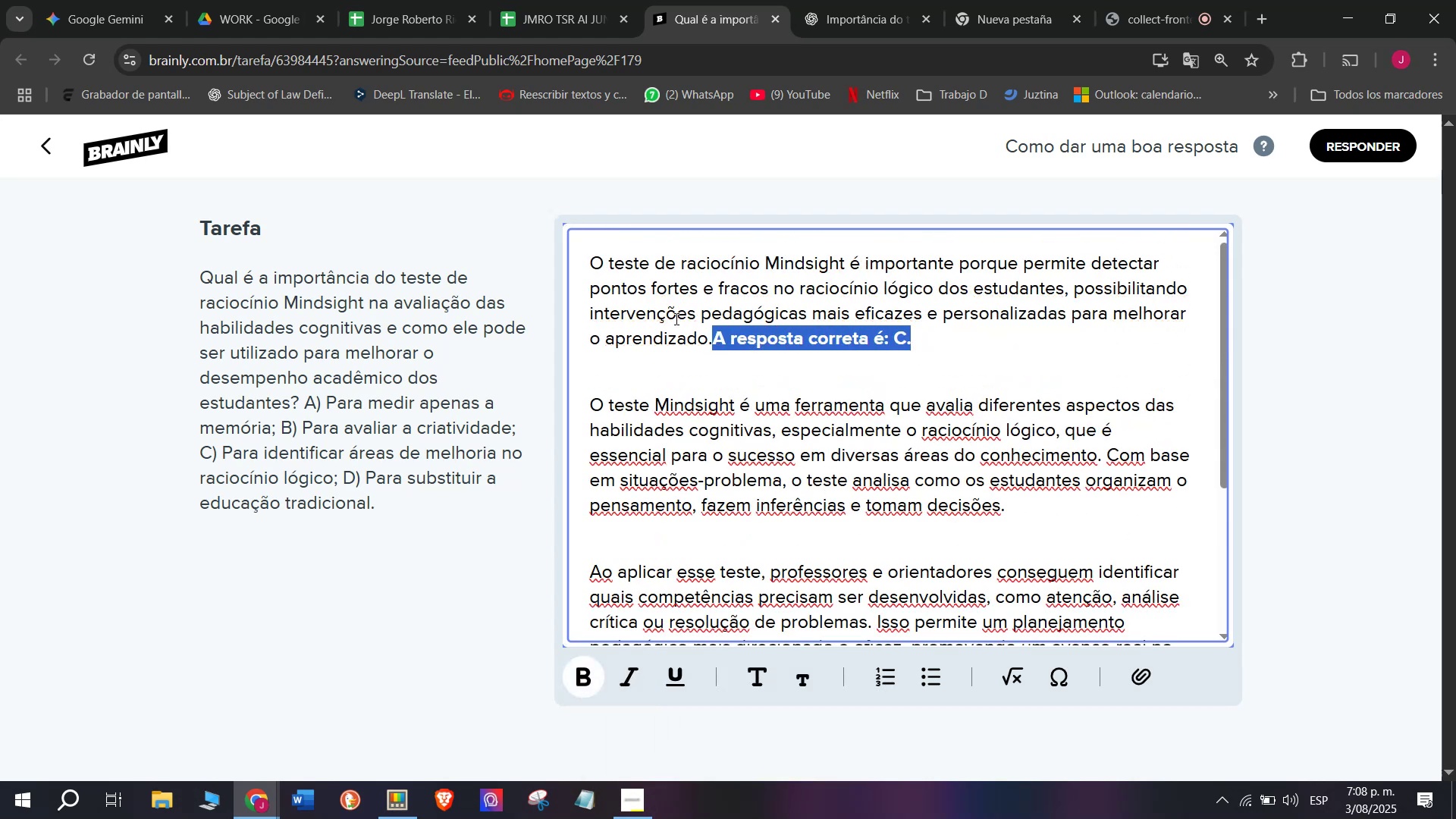 
left_click([673, 312])
 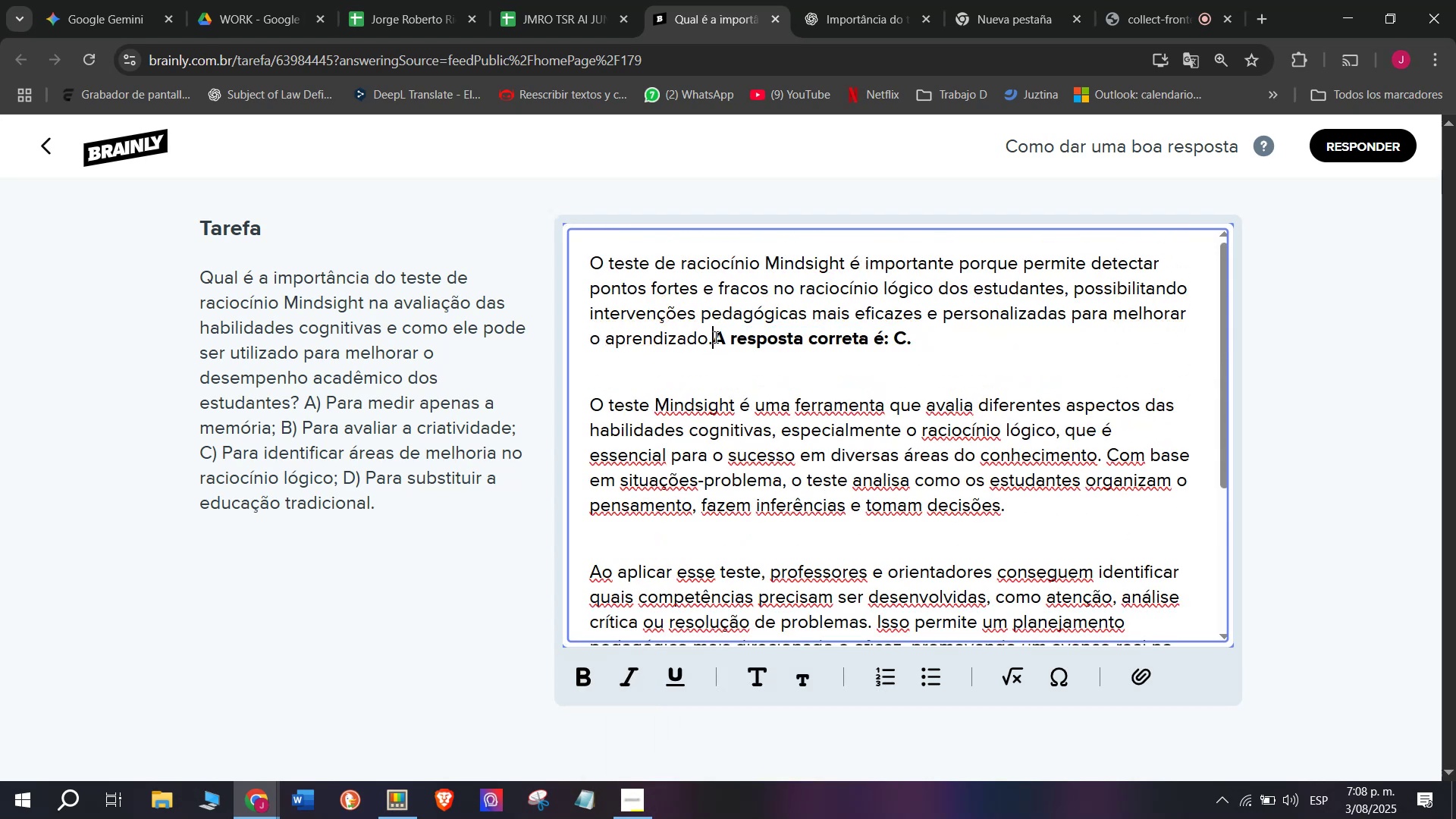 
key(Space)
 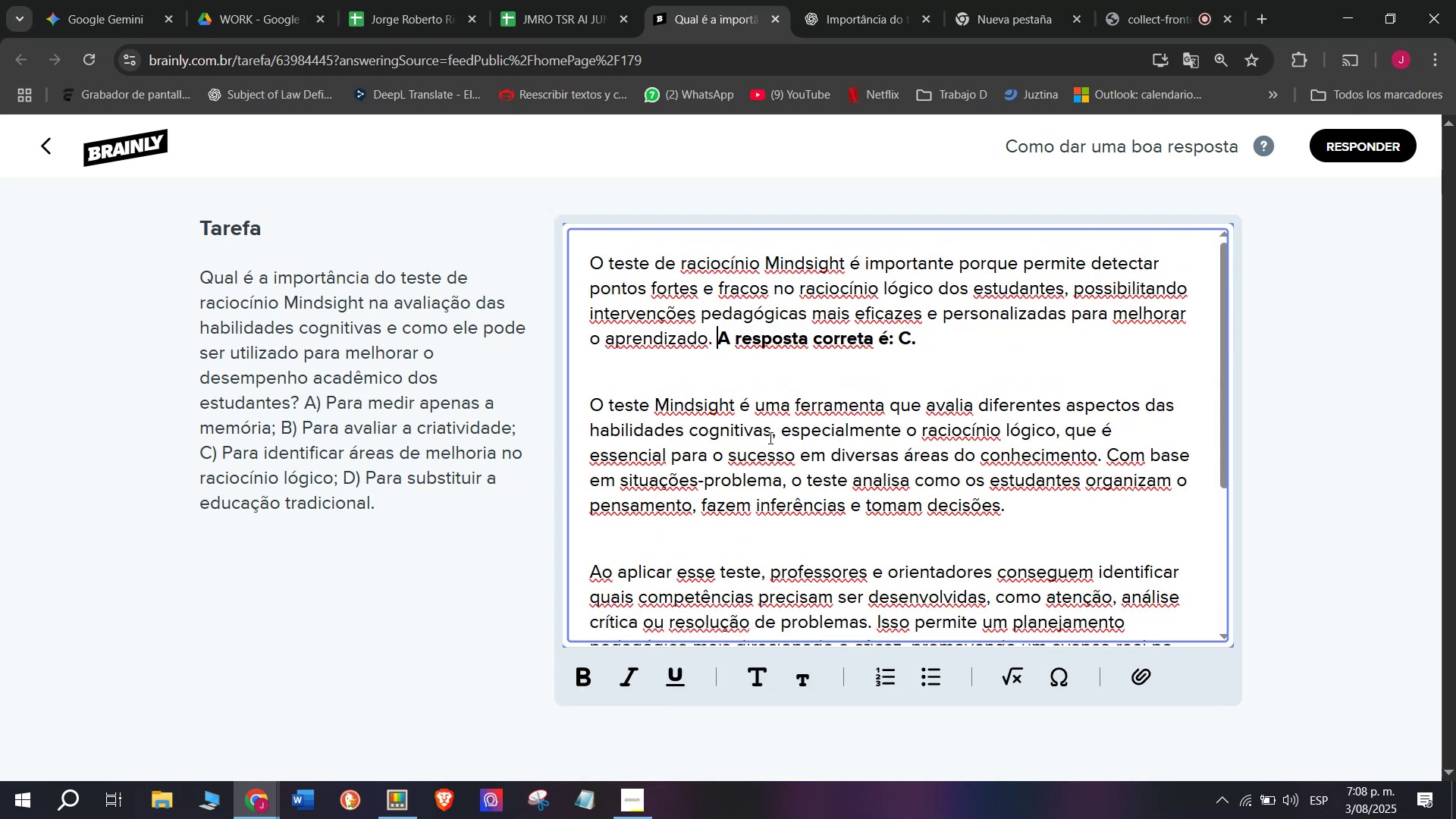 
scroll: coordinate [819, 469], scroll_direction: down, amount: 3.0
 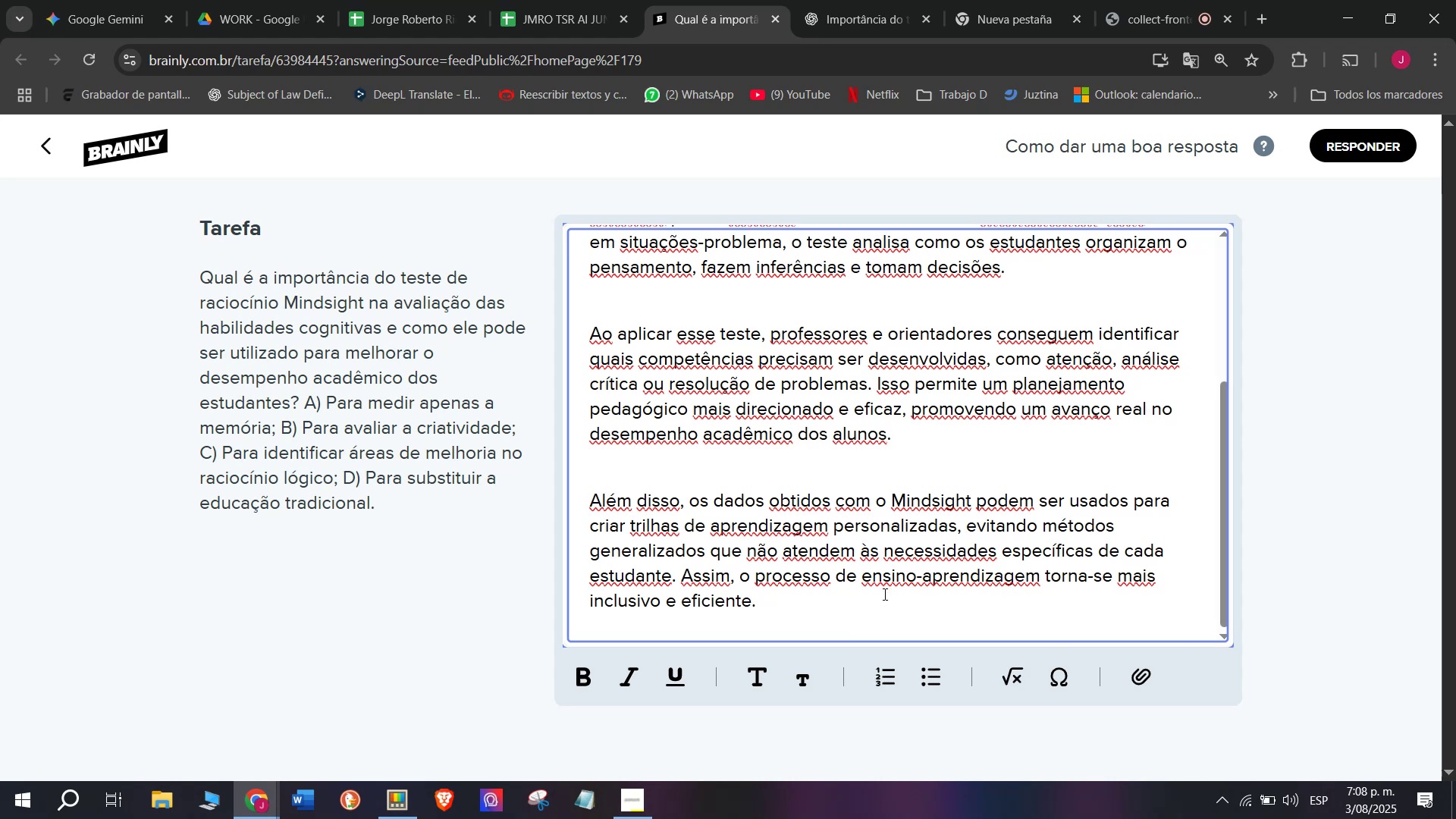 
left_click_drag(start_coordinate=[818, 604], to_coordinate=[412, 99])
 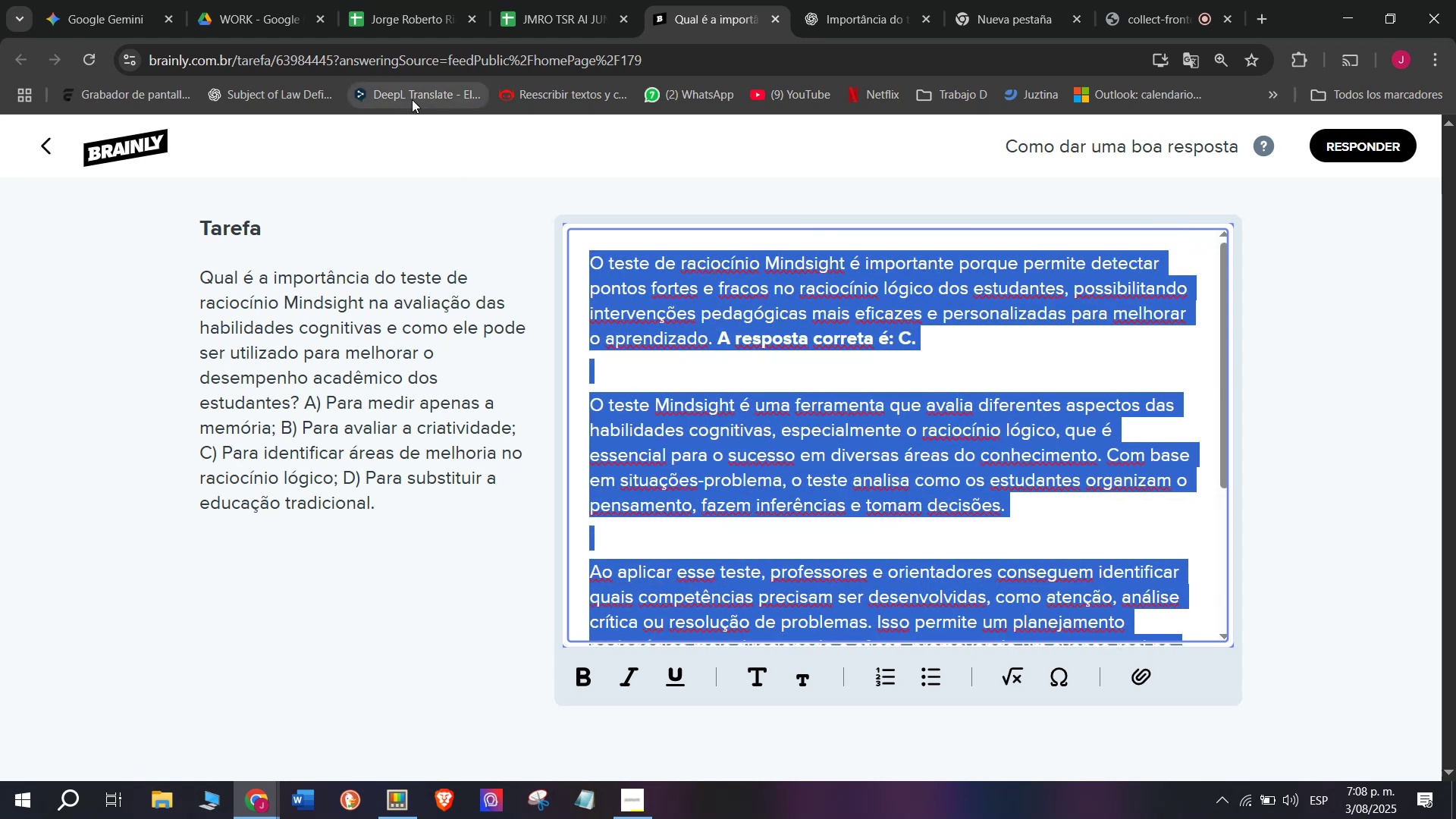 
key(Control+C)
 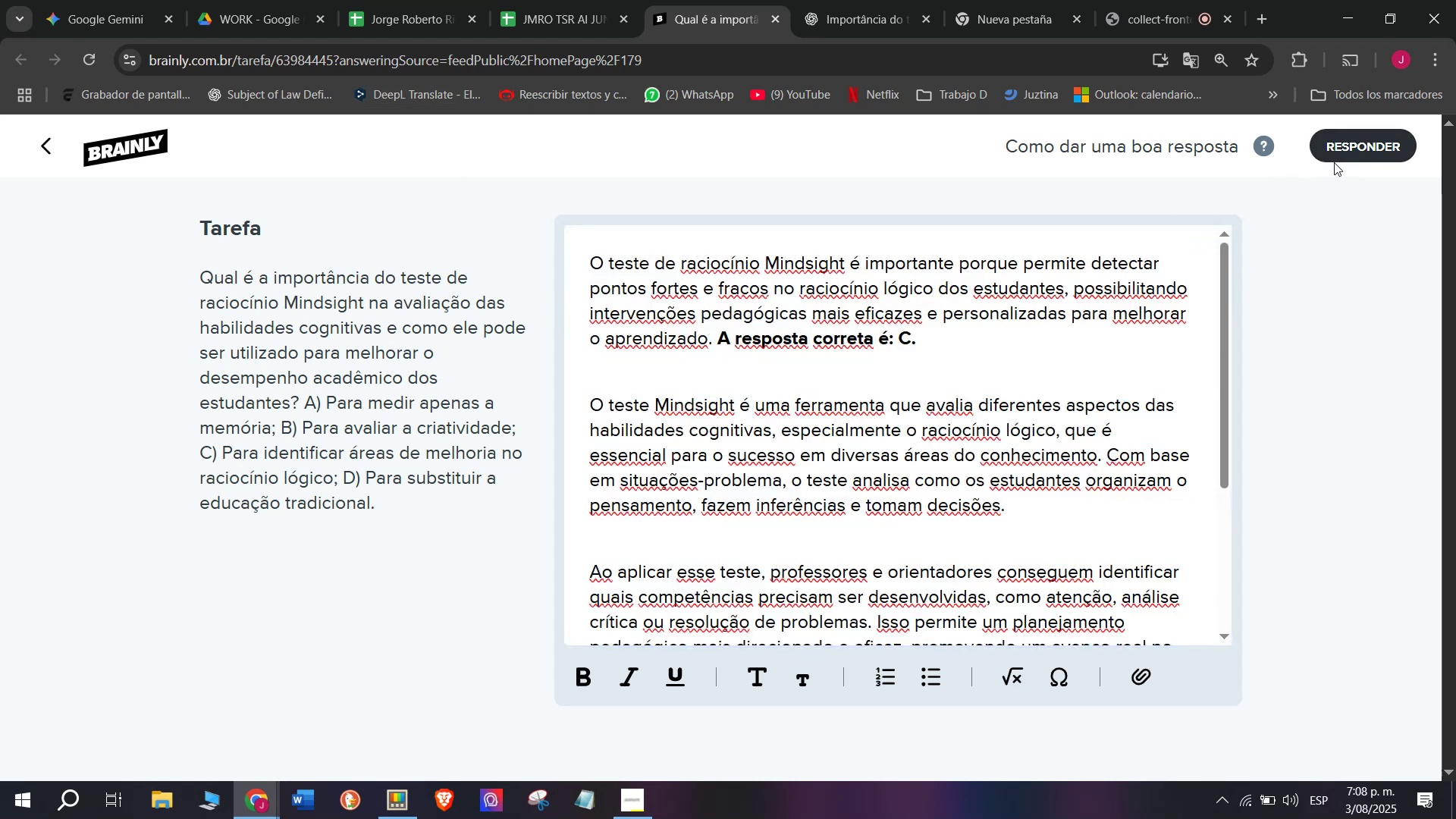 
double_click([1334, 152])
 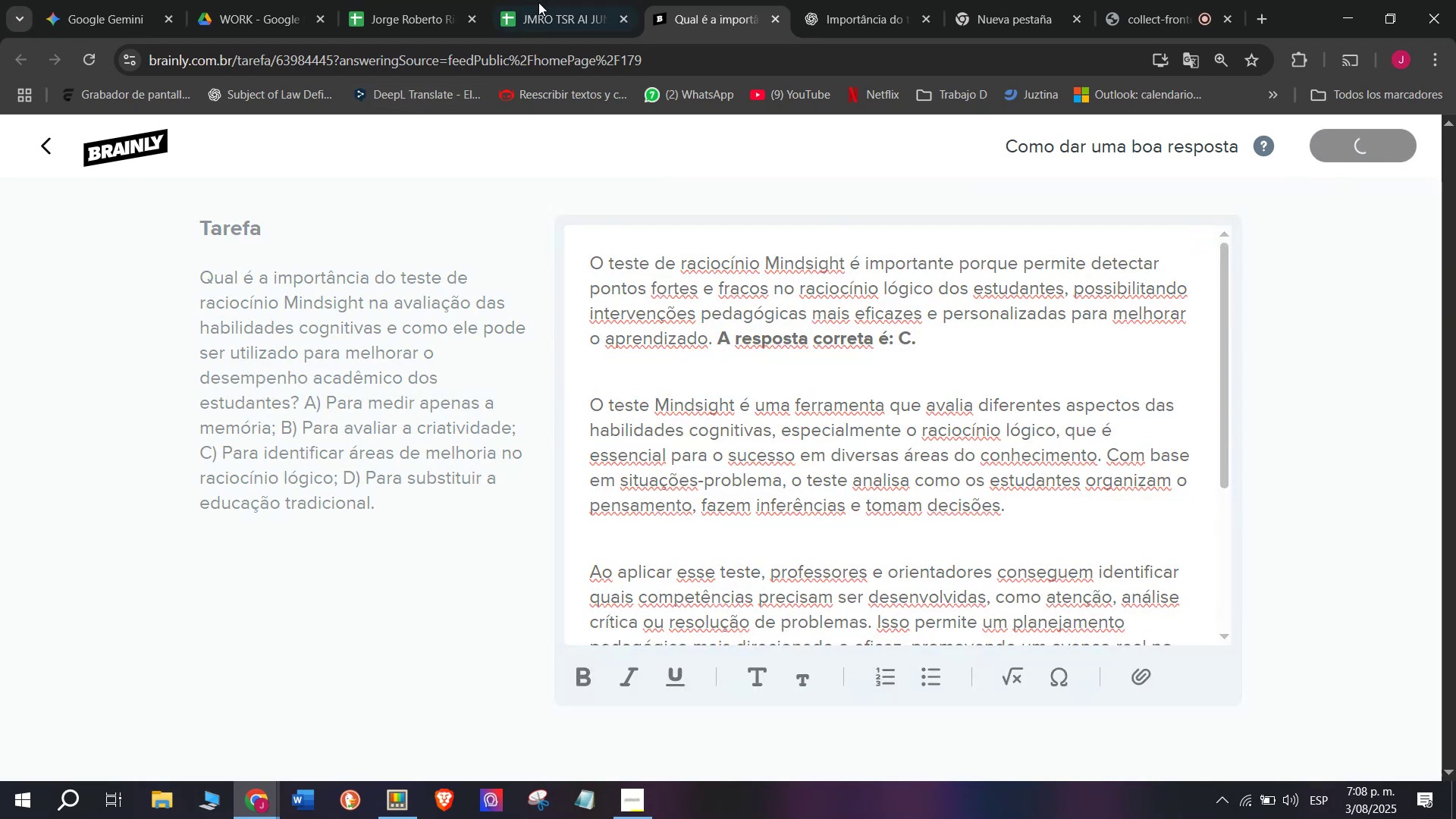 
left_click([550, 0])
 